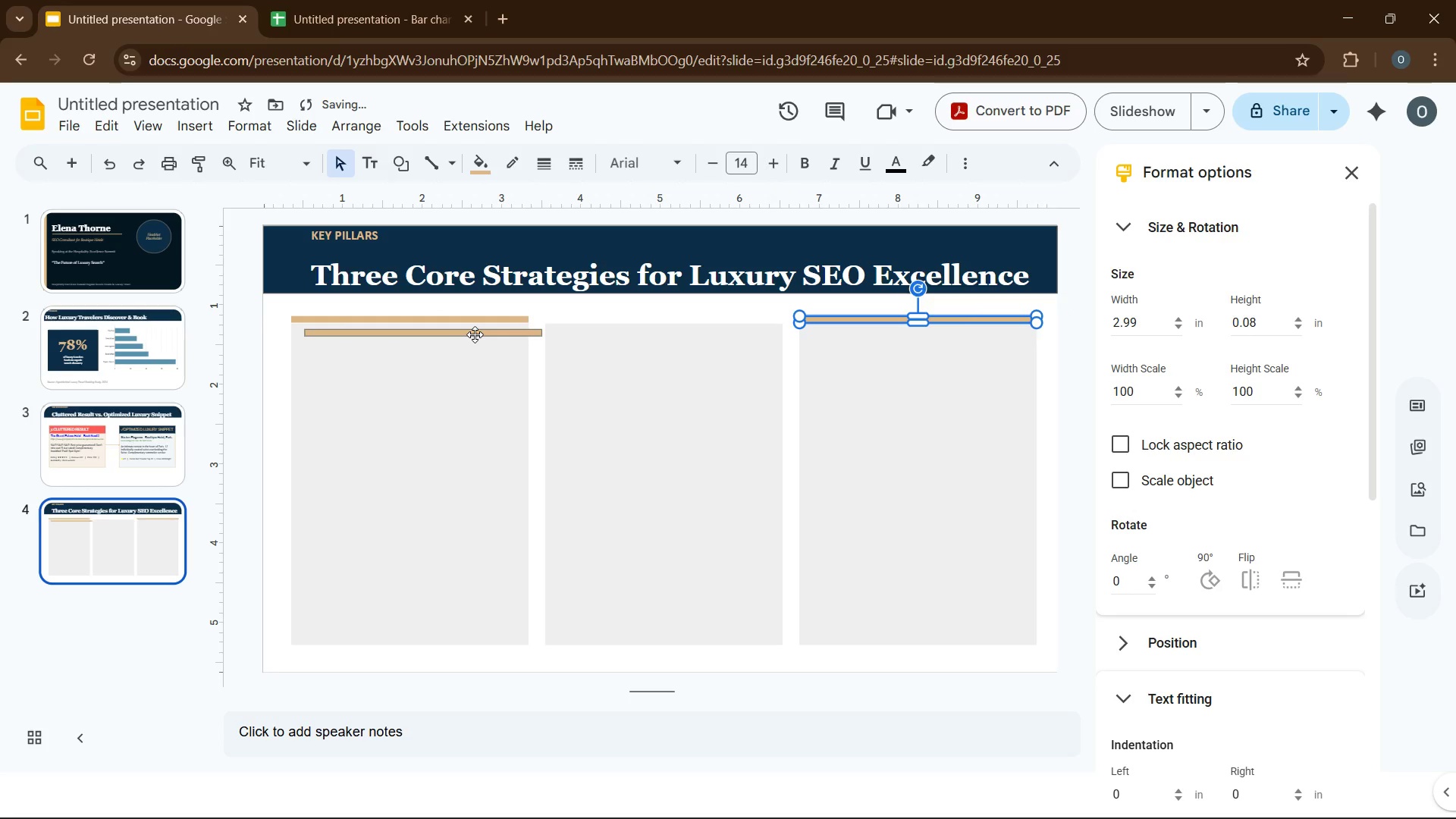 
left_click_drag(start_coordinate=[475, 334], to_coordinate=[717, 322])
 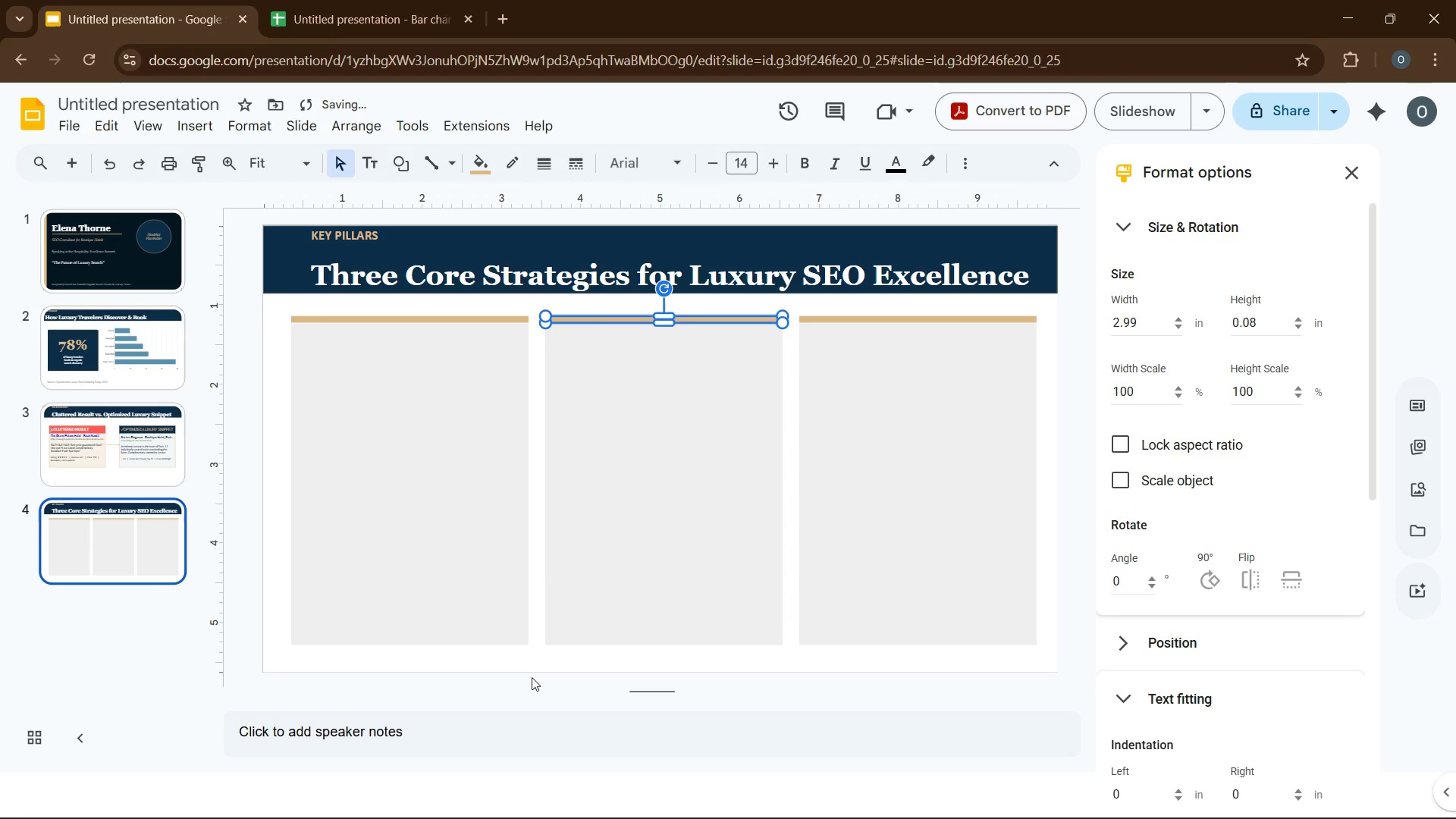 
left_click([532, 687])
 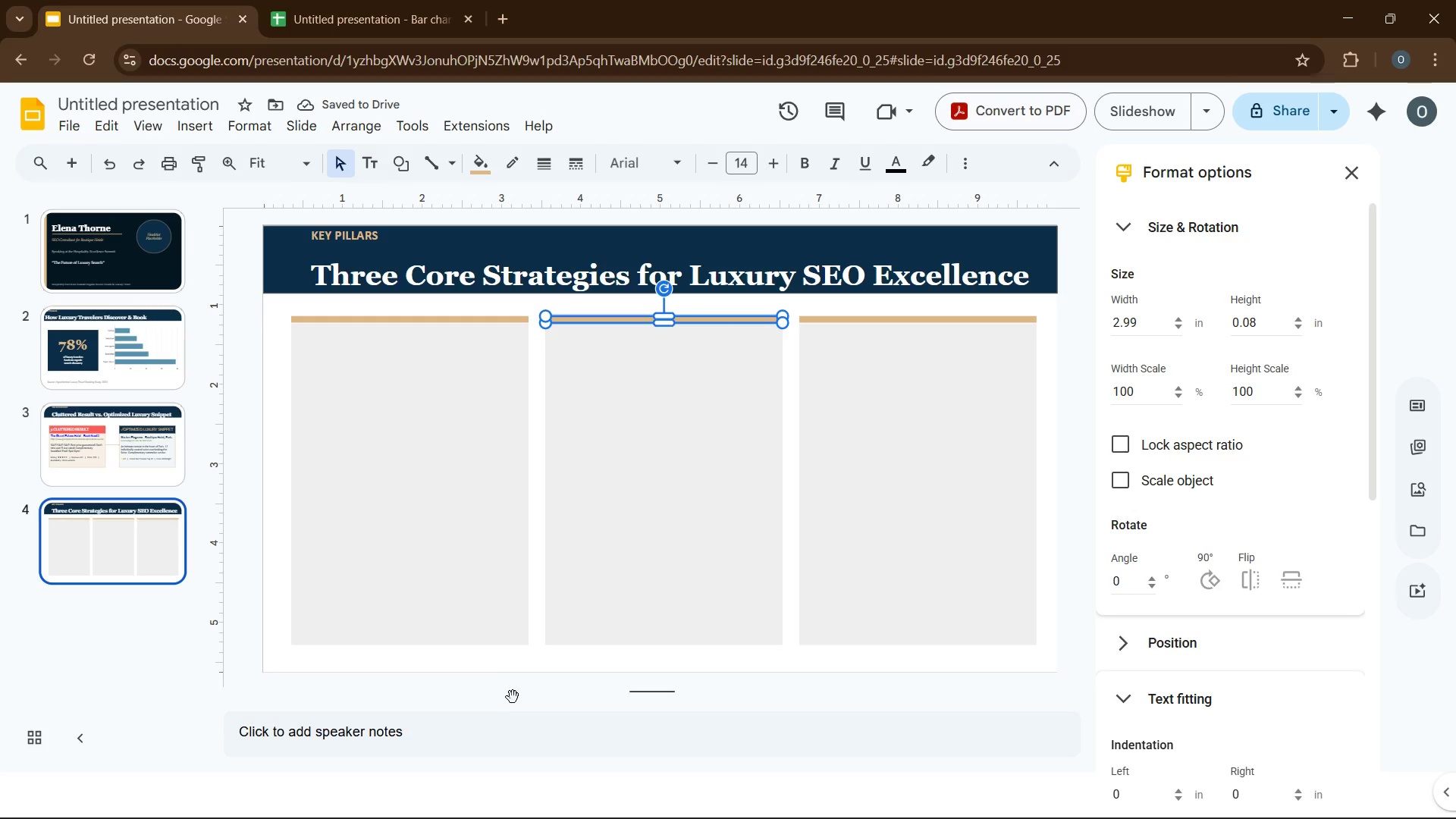 
left_click([512, 699])
 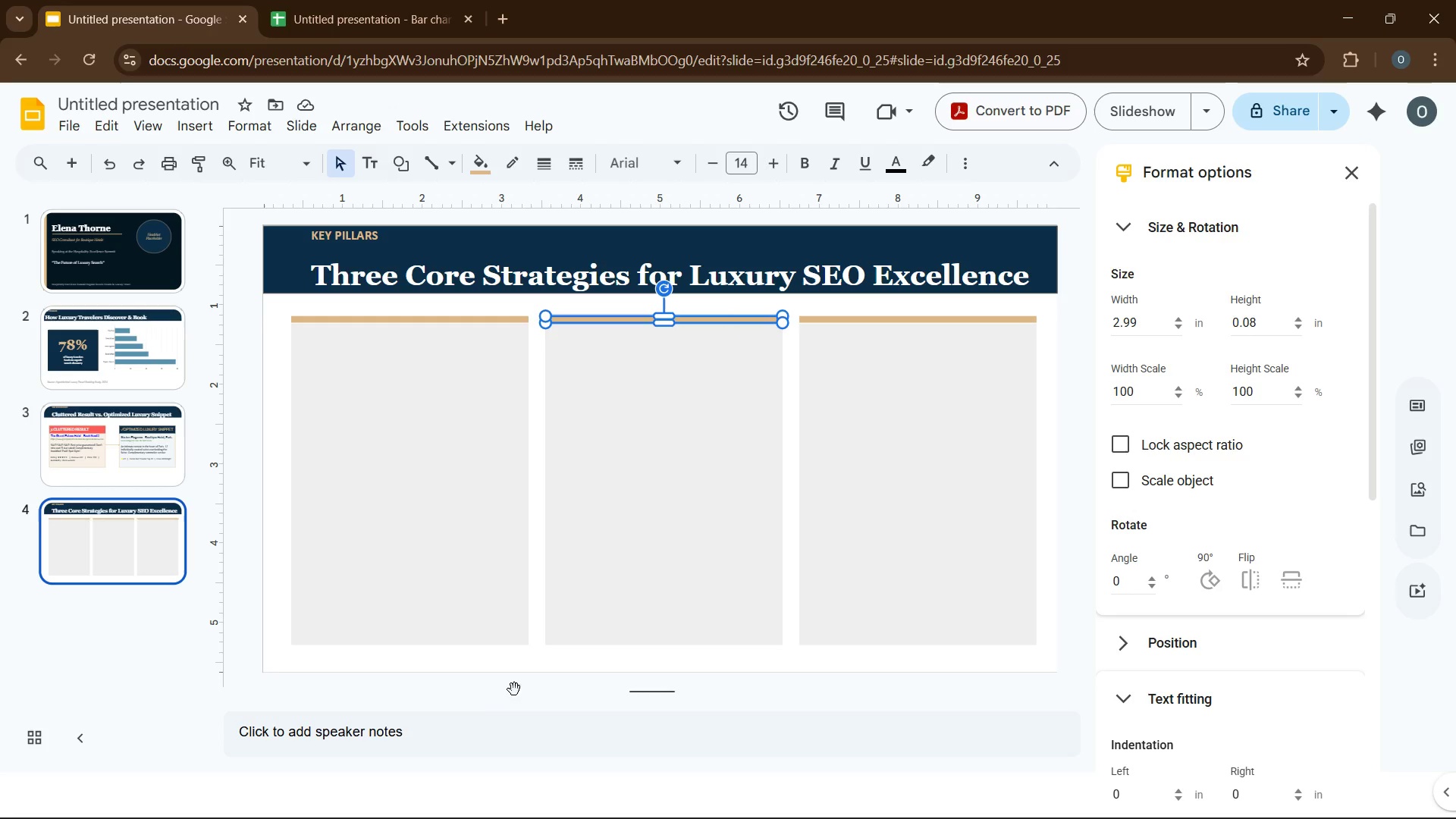 
wait(5.03)
 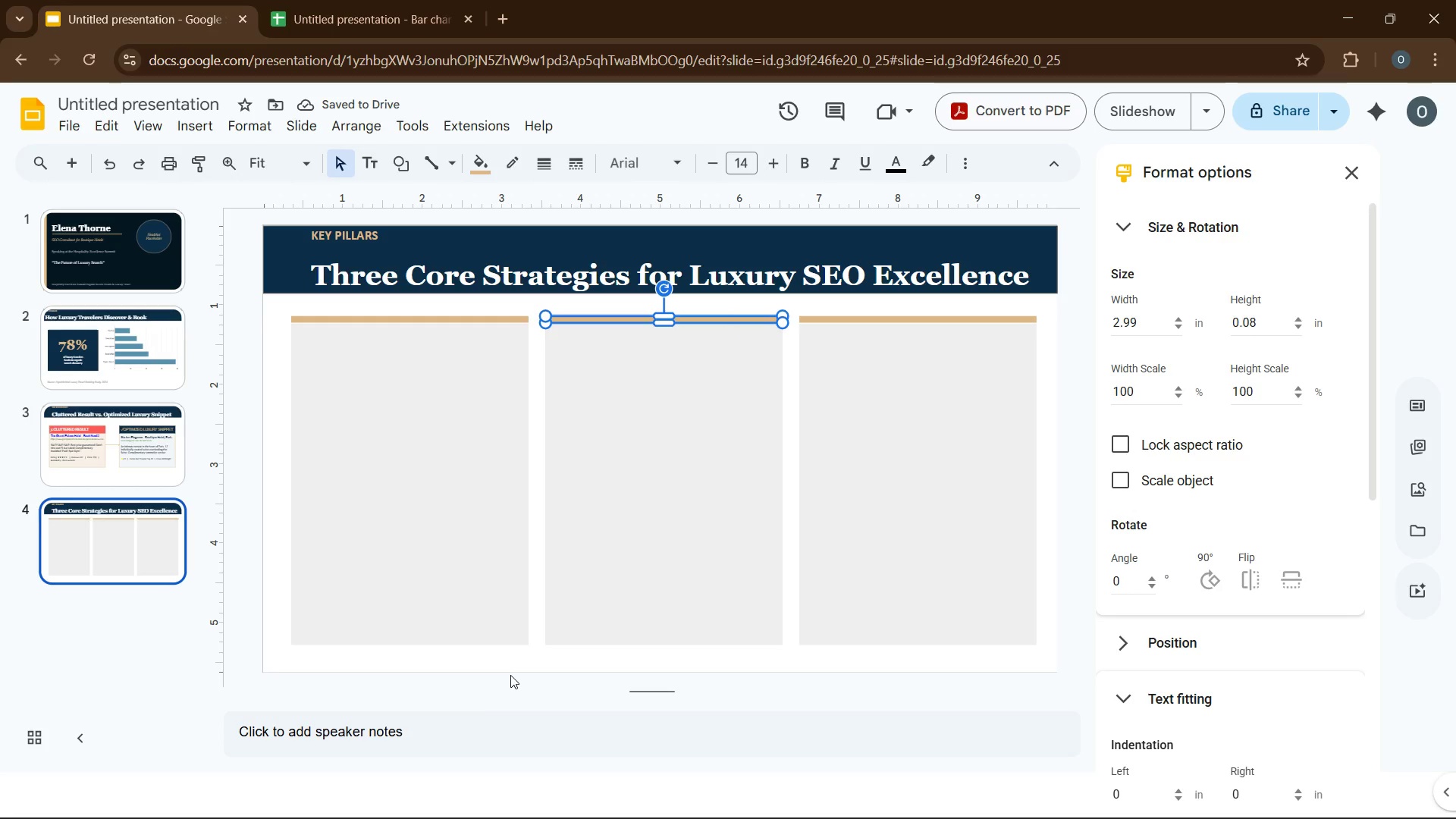 
left_click([250, 436])
 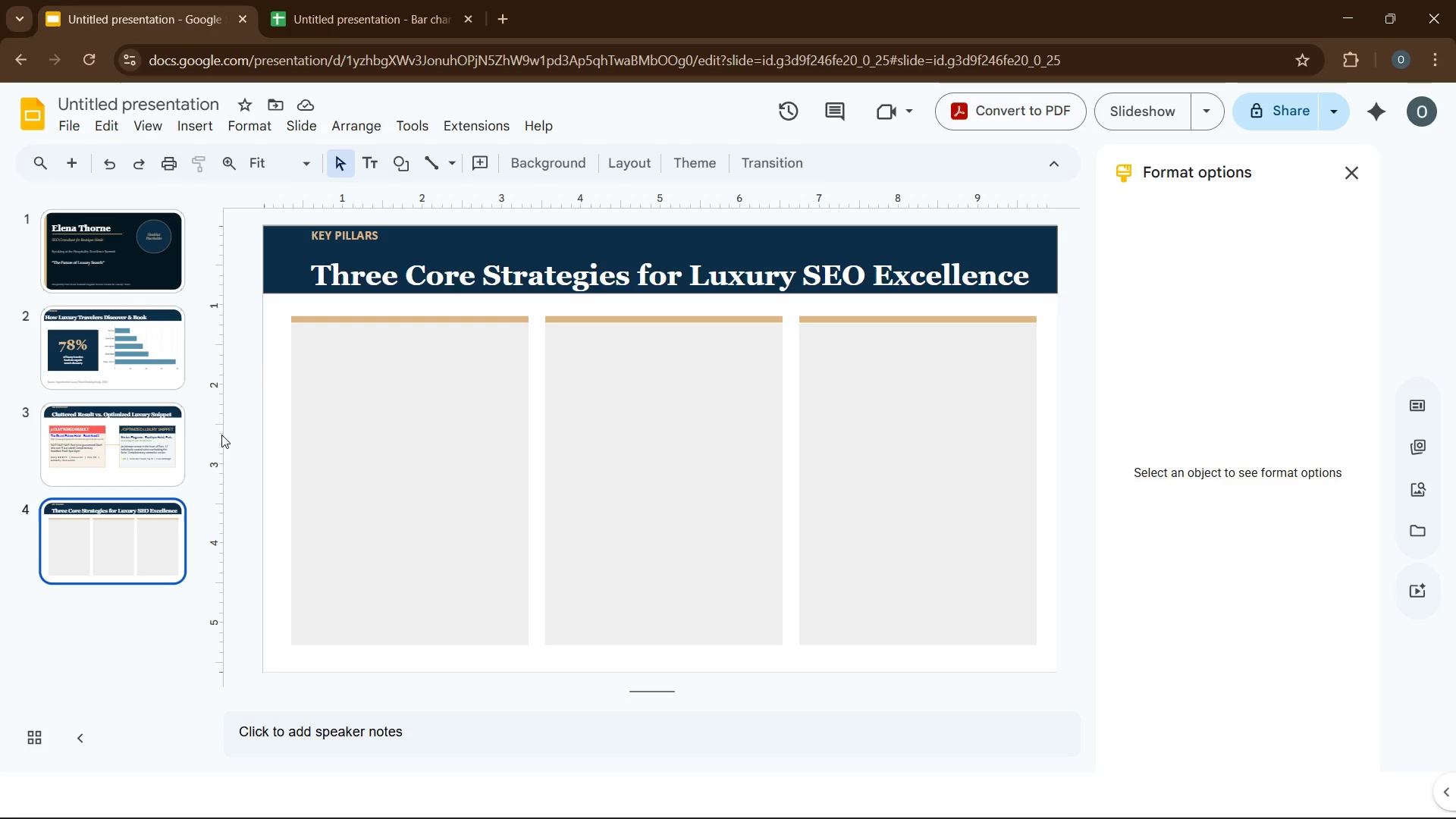 
wait(18.14)
 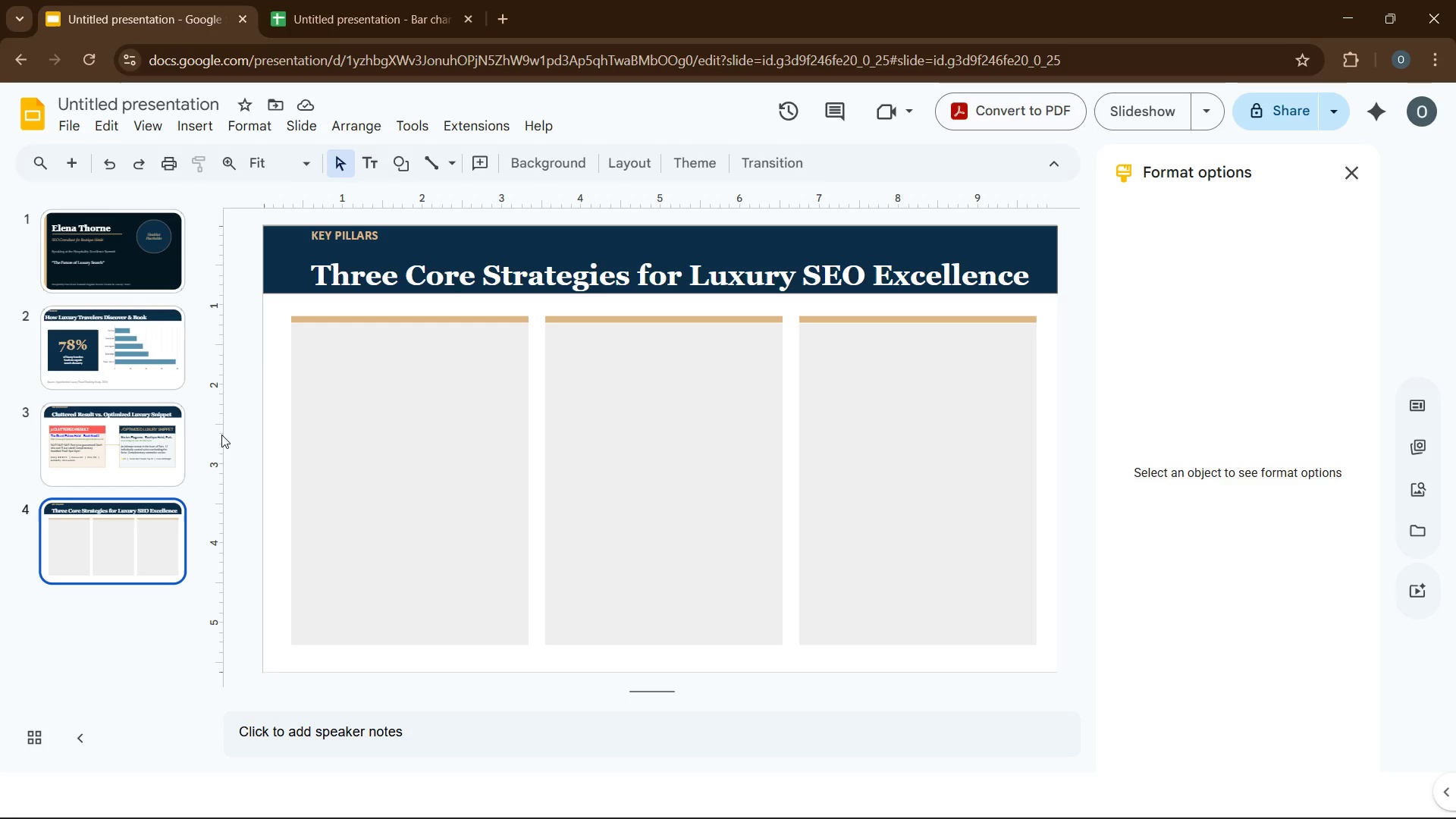 
left_click([321, 358])
 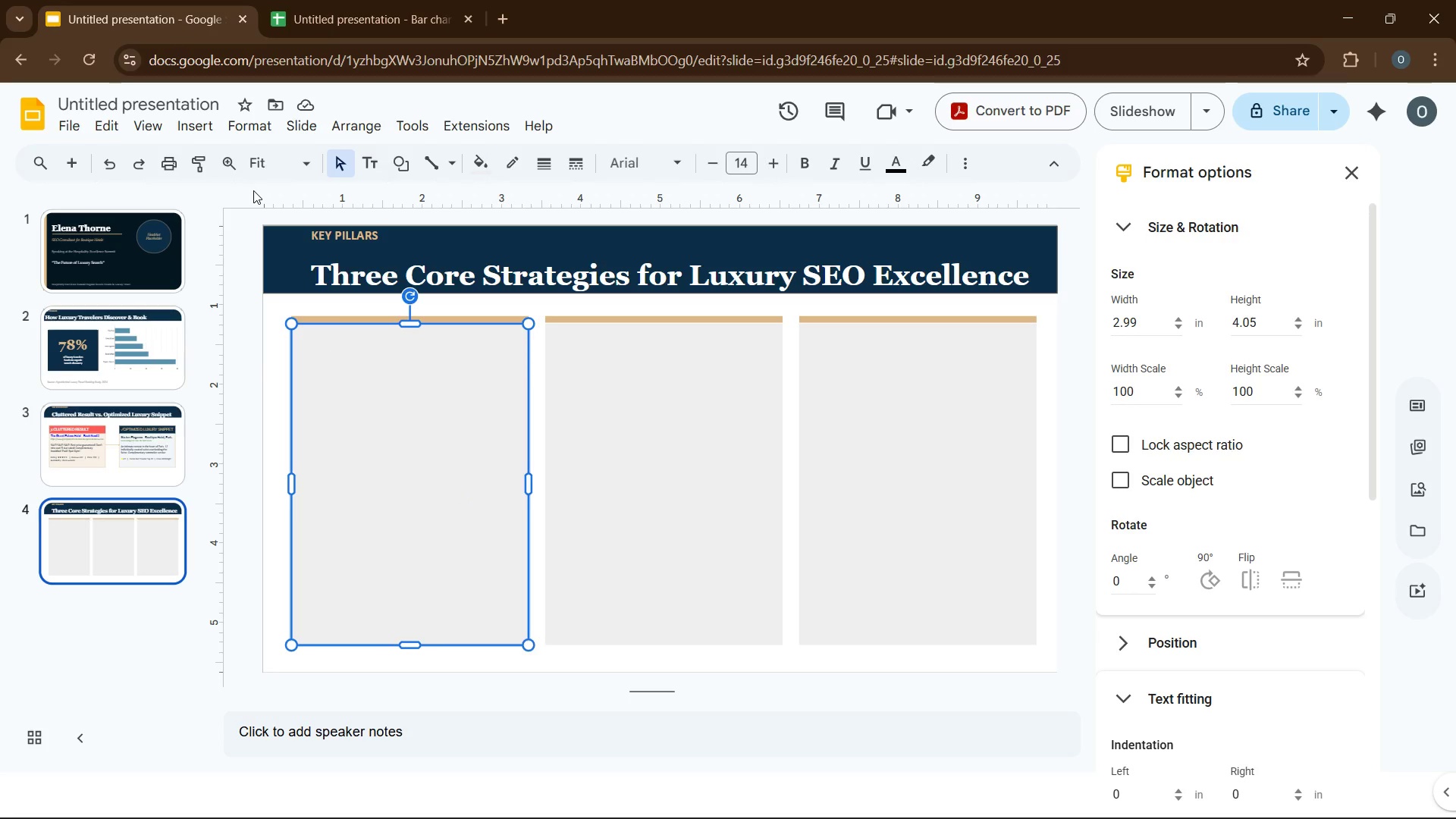 
wait(5.12)
 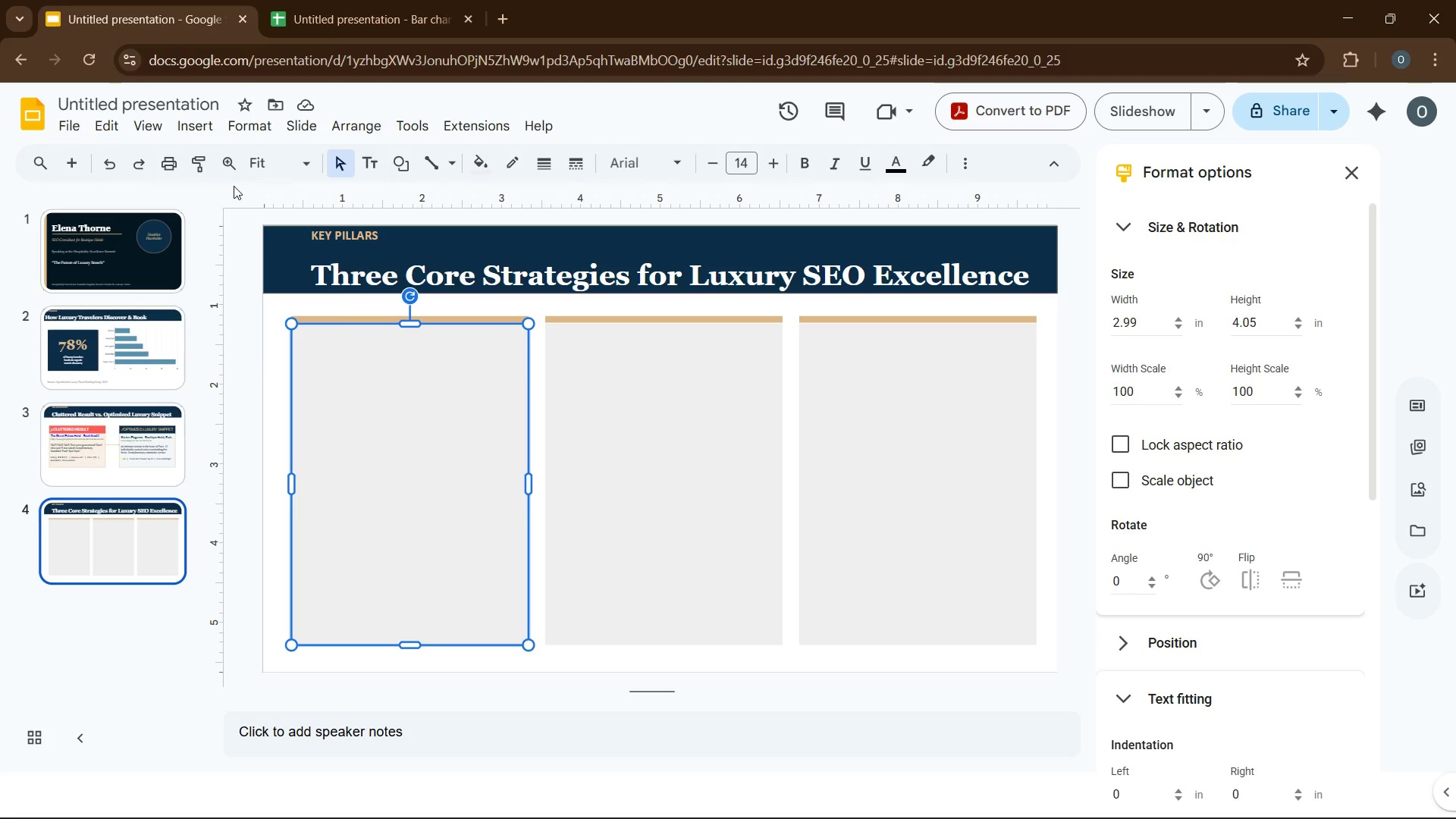 
left_click([206, 122])
 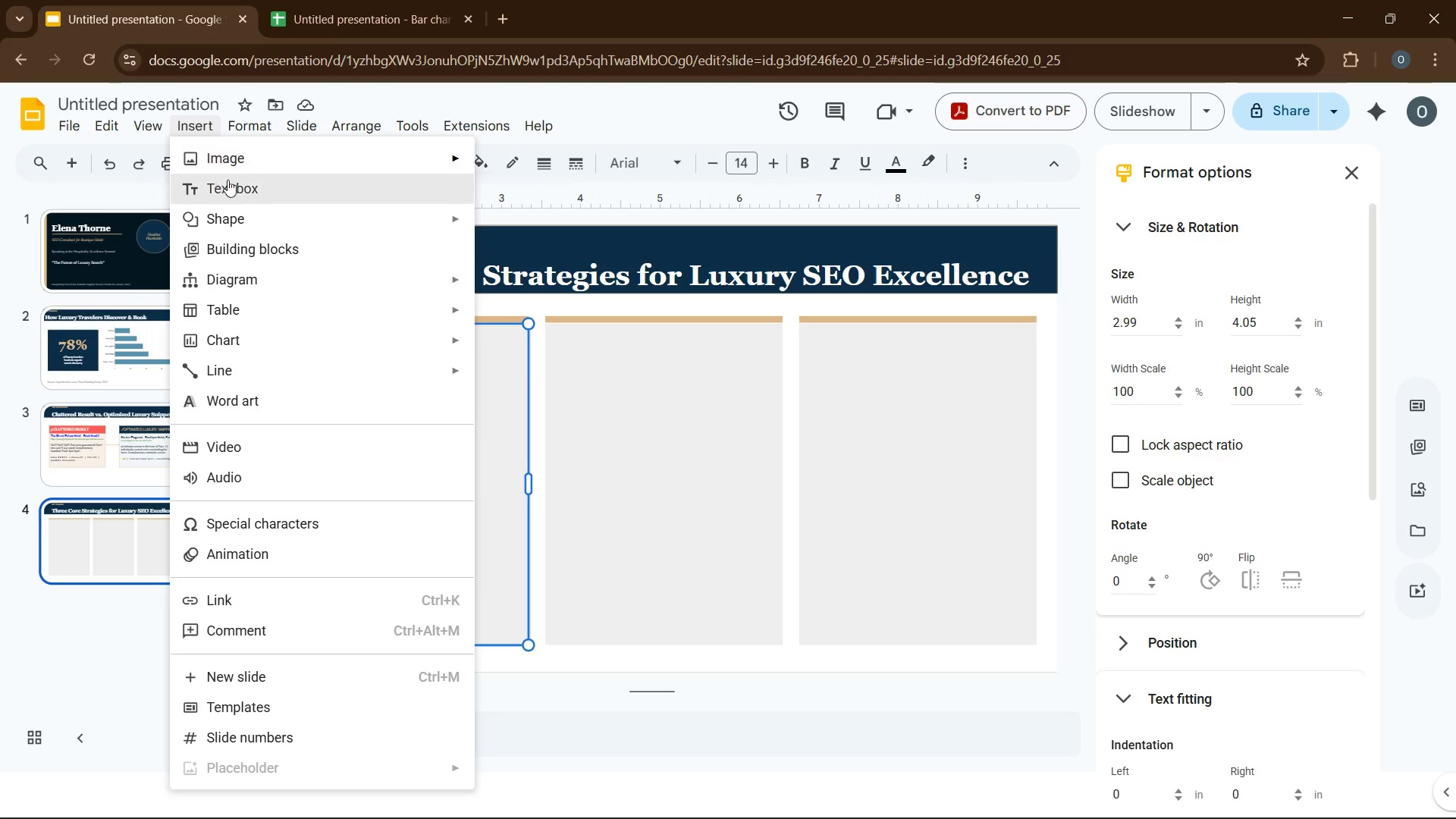 
left_click([233, 183])
 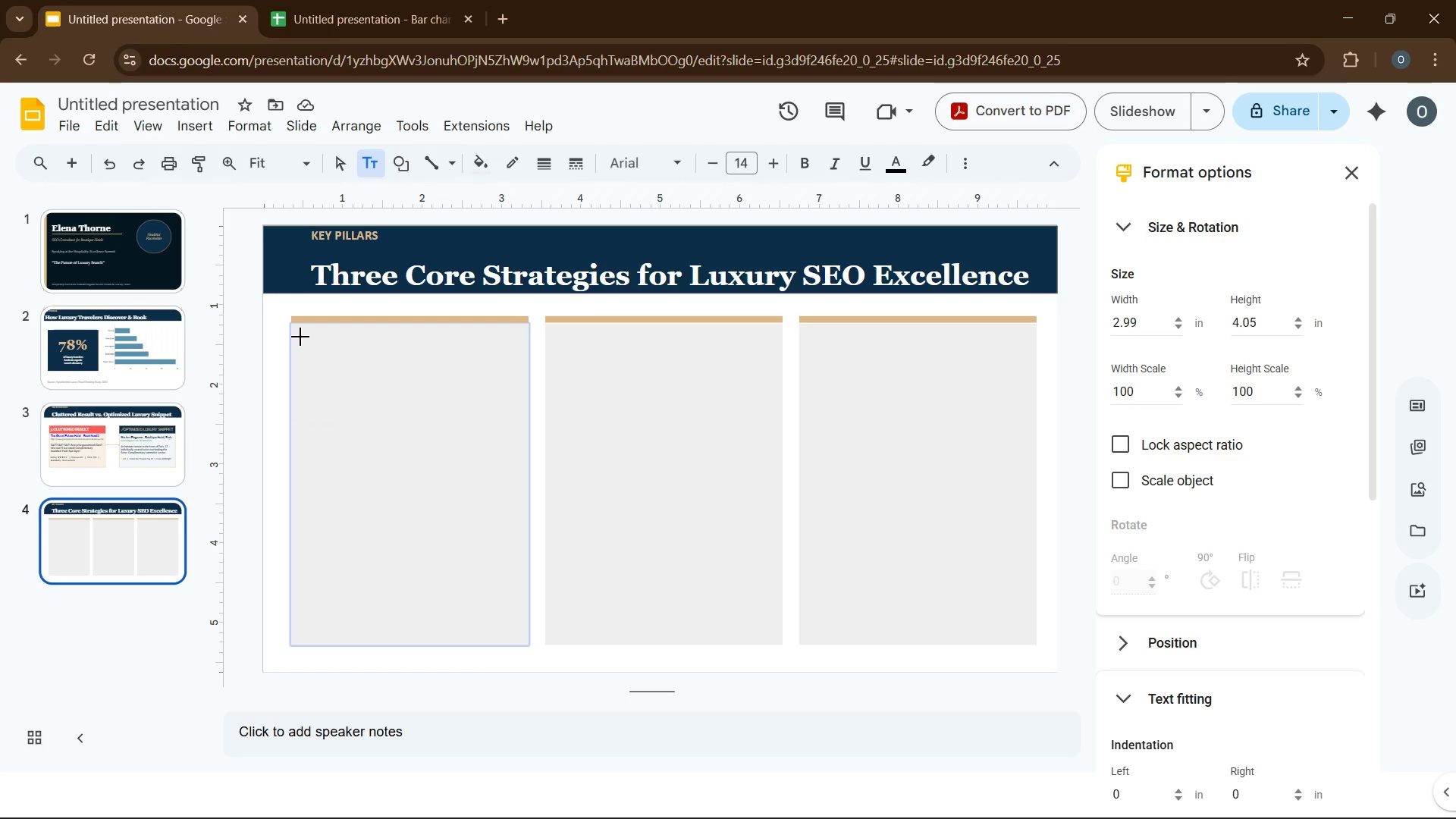 
left_click_drag(start_coordinate=[300, 334], to_coordinate=[353, 384])
 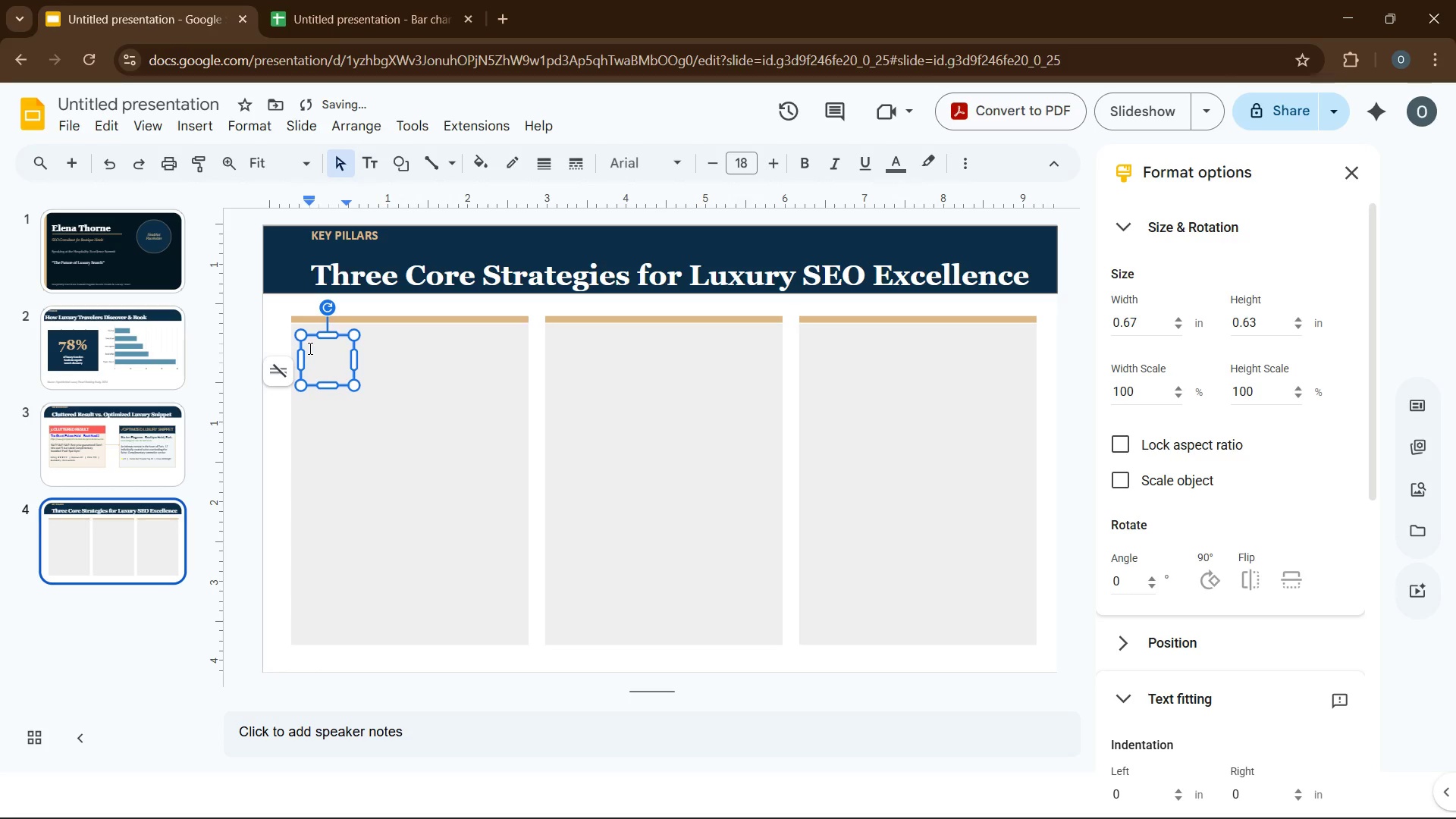 
key(Numpad0)
 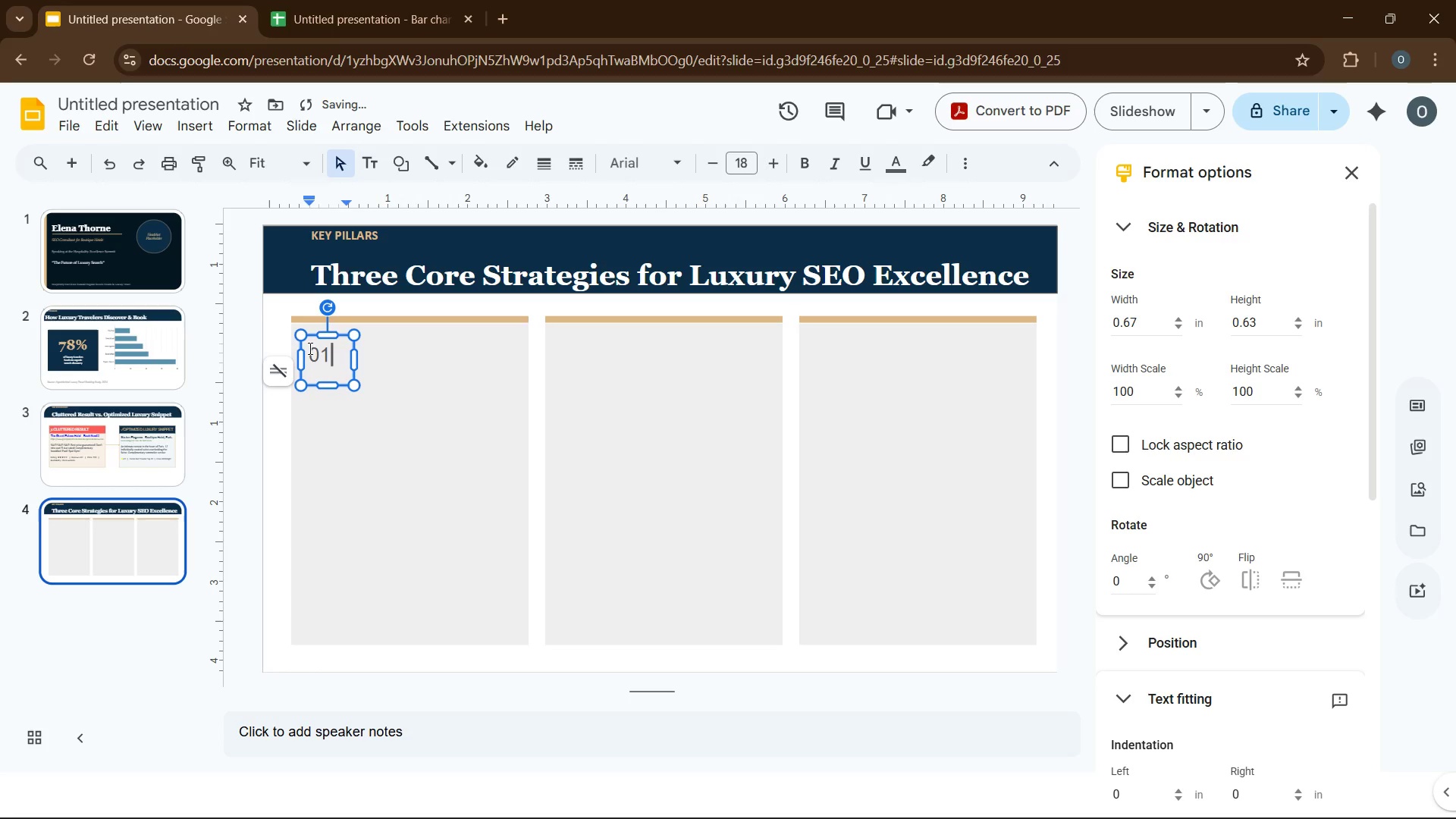 
key(Numpad1)
 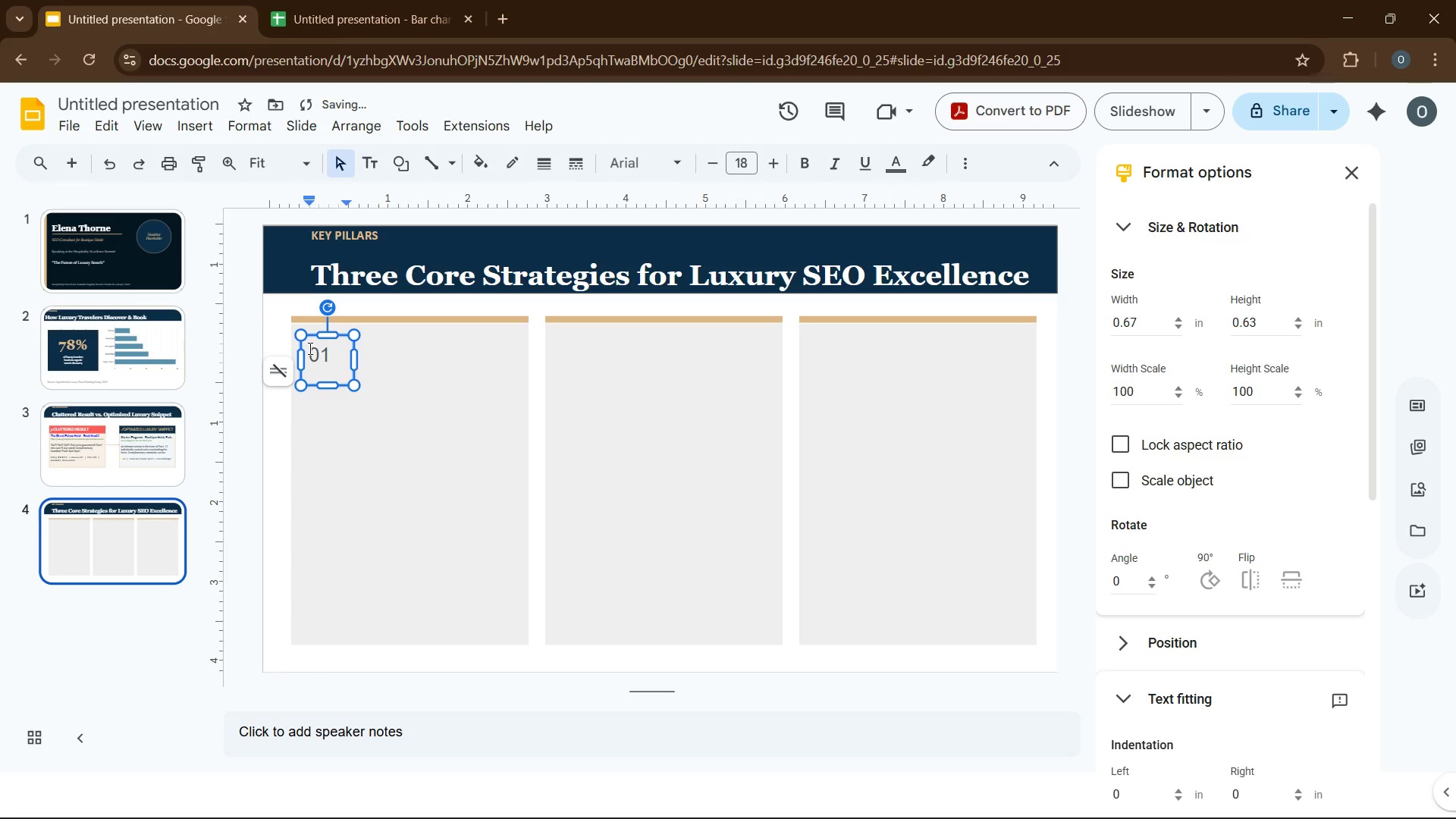 
key(Control+A)
 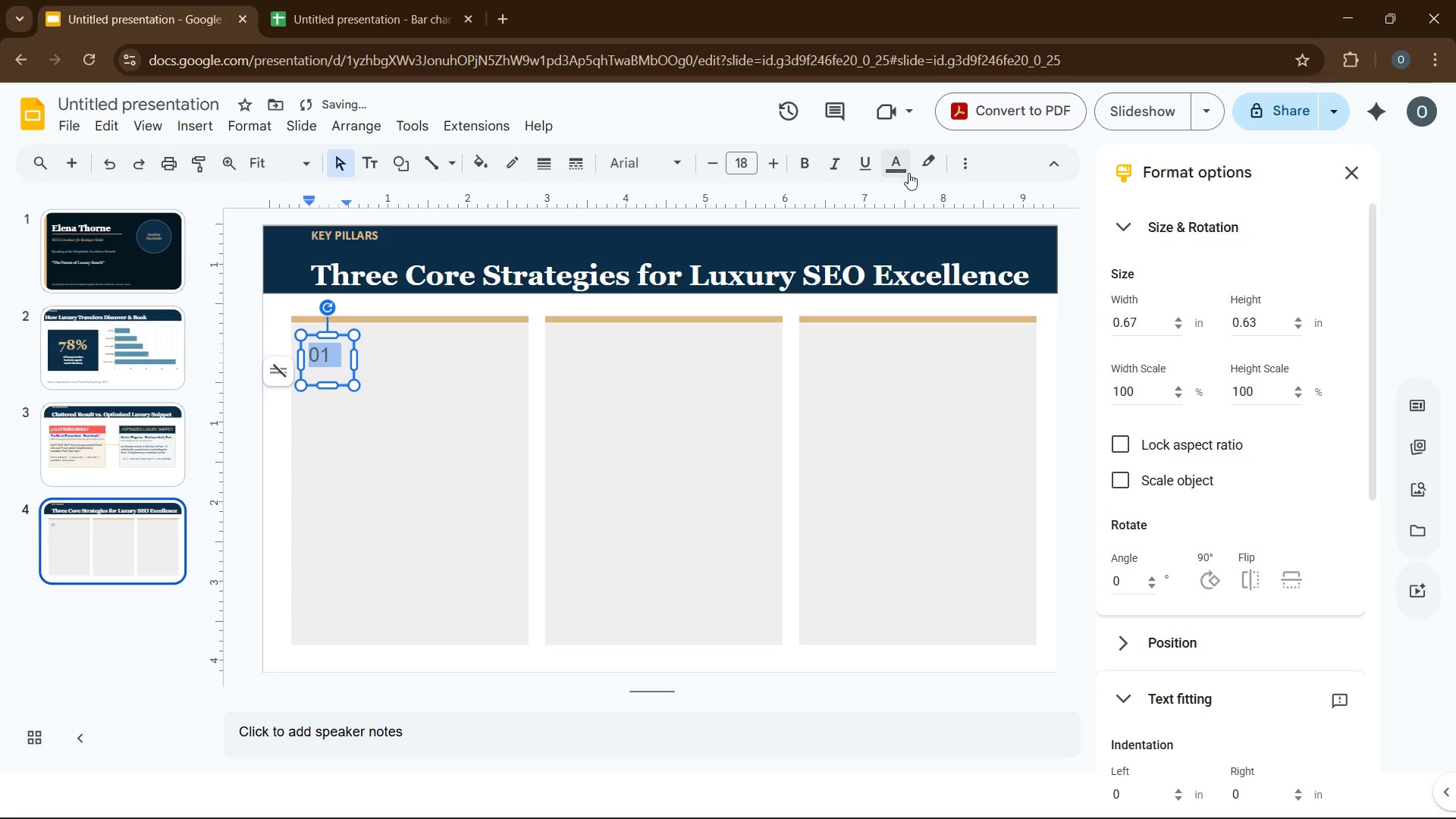 
left_click([899, 171])
 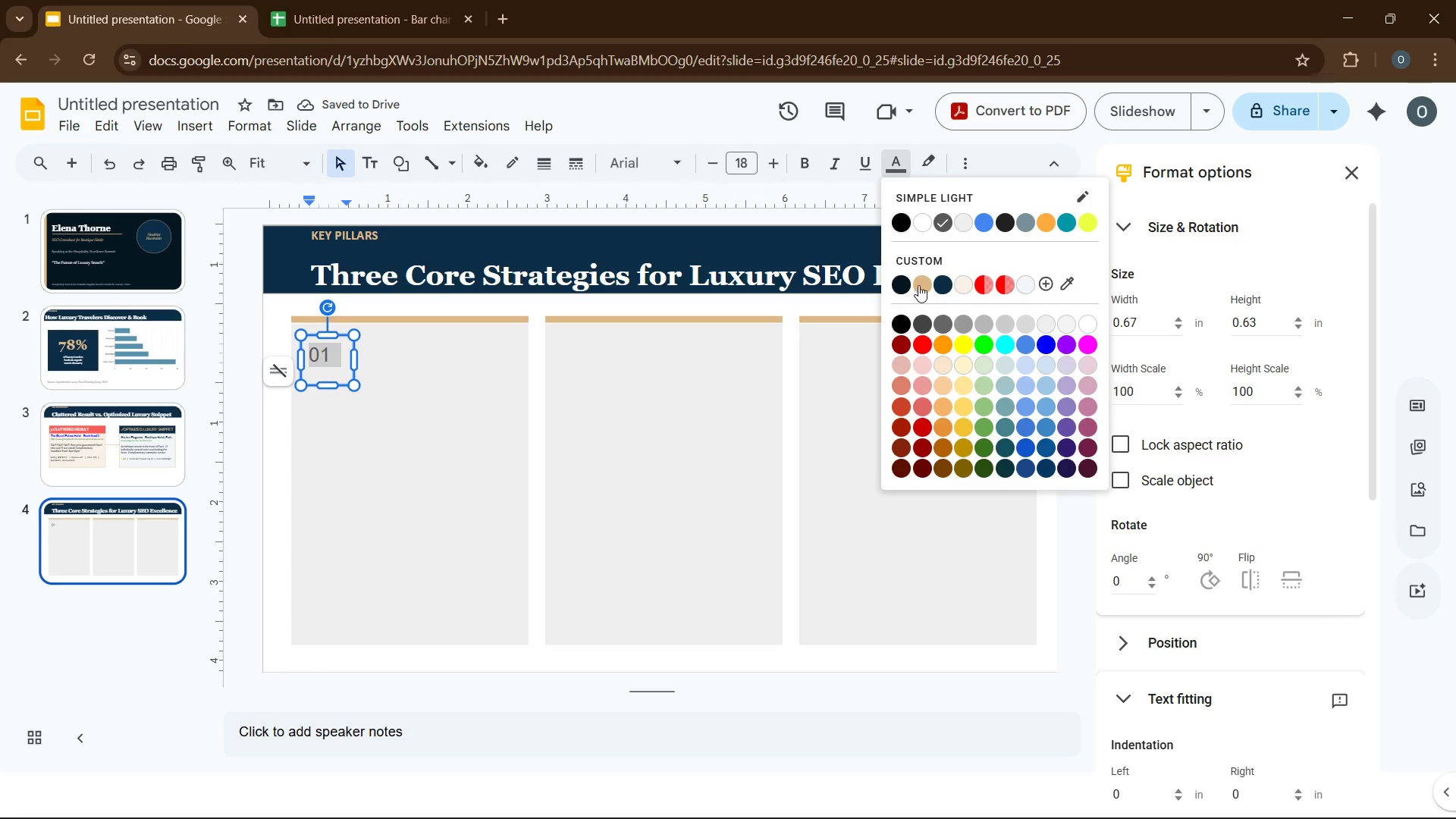 
left_click([921, 282])
 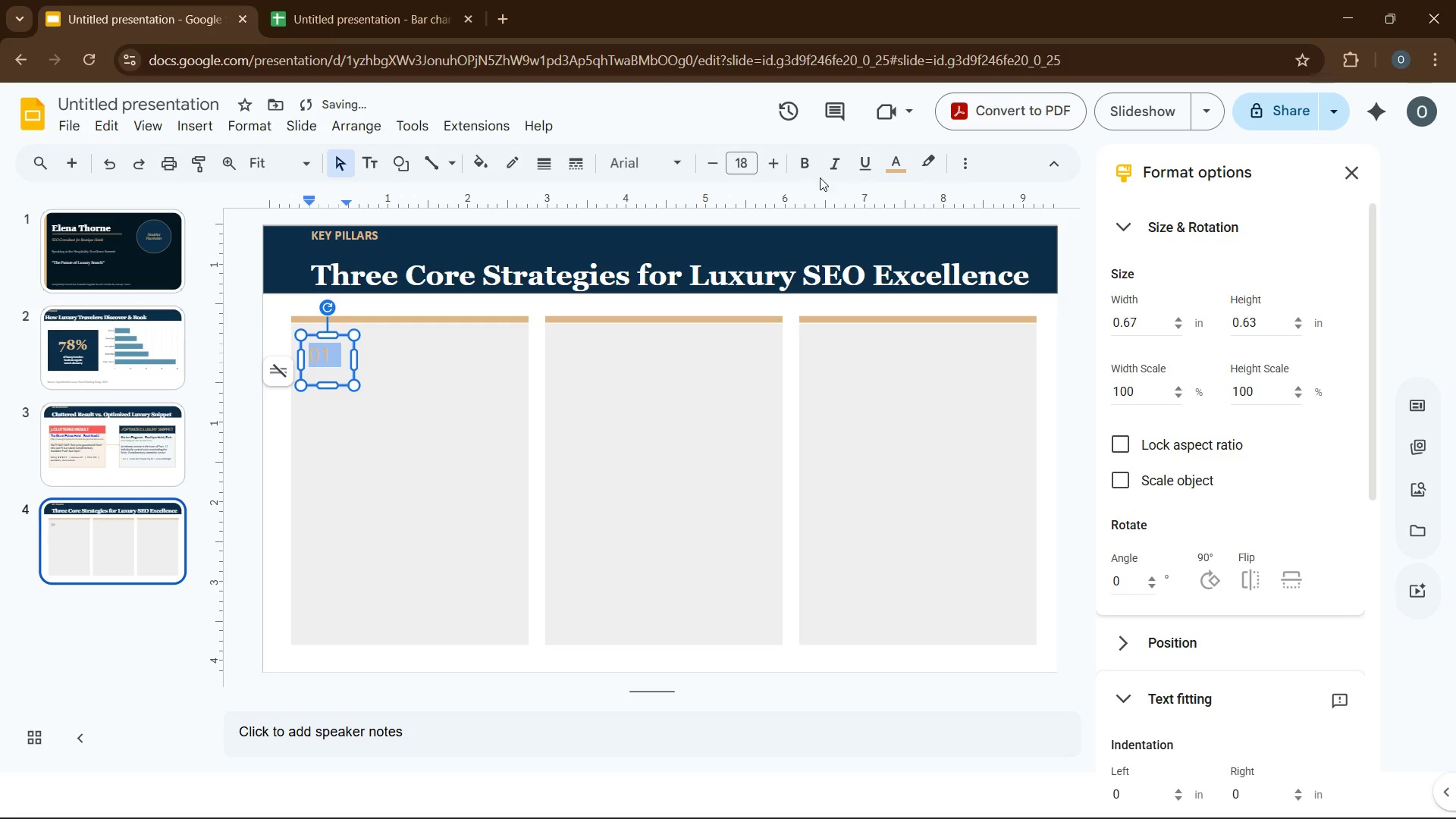 
mouse_move([797, 173])
 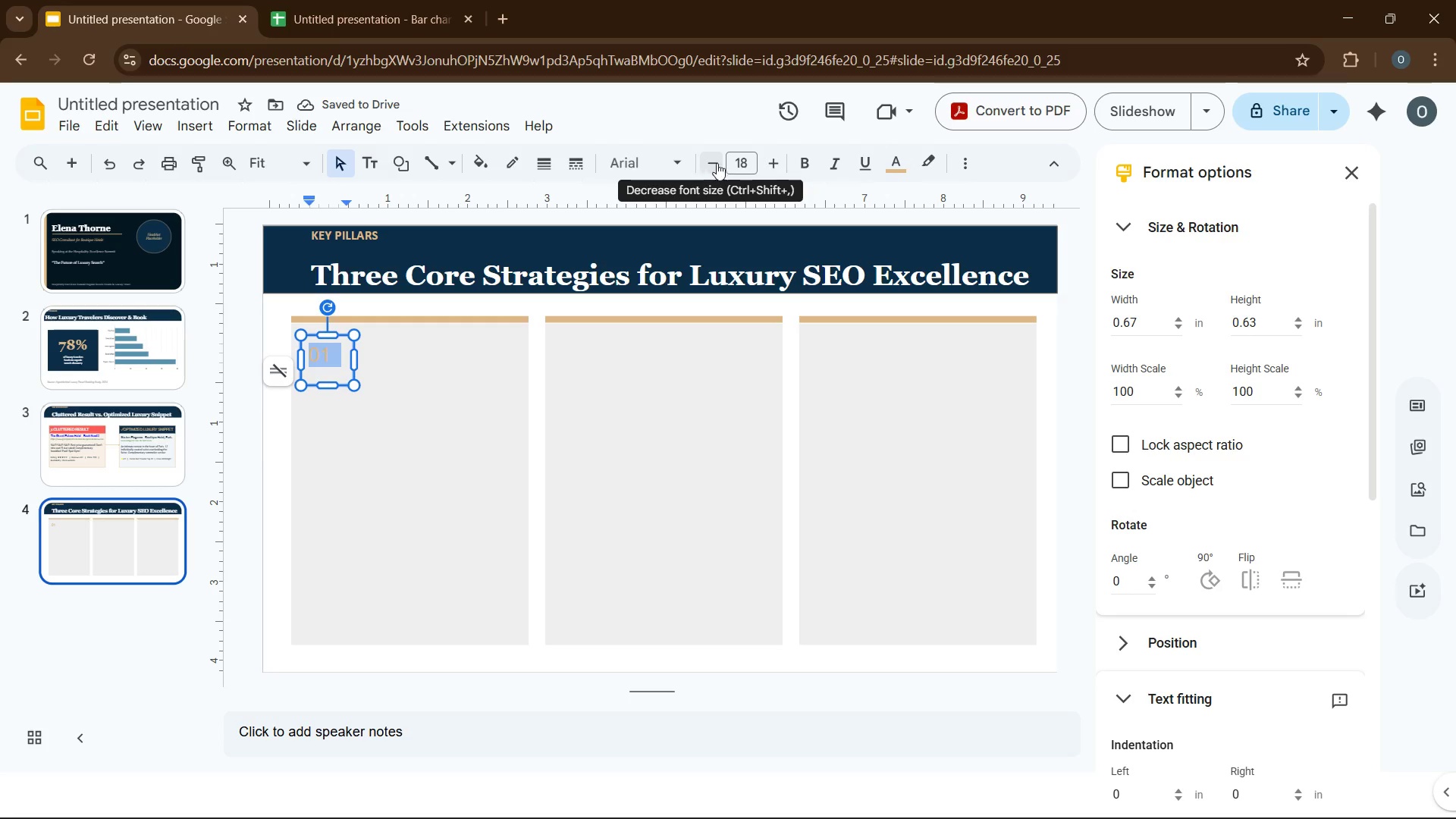 
left_click([729, 162])
 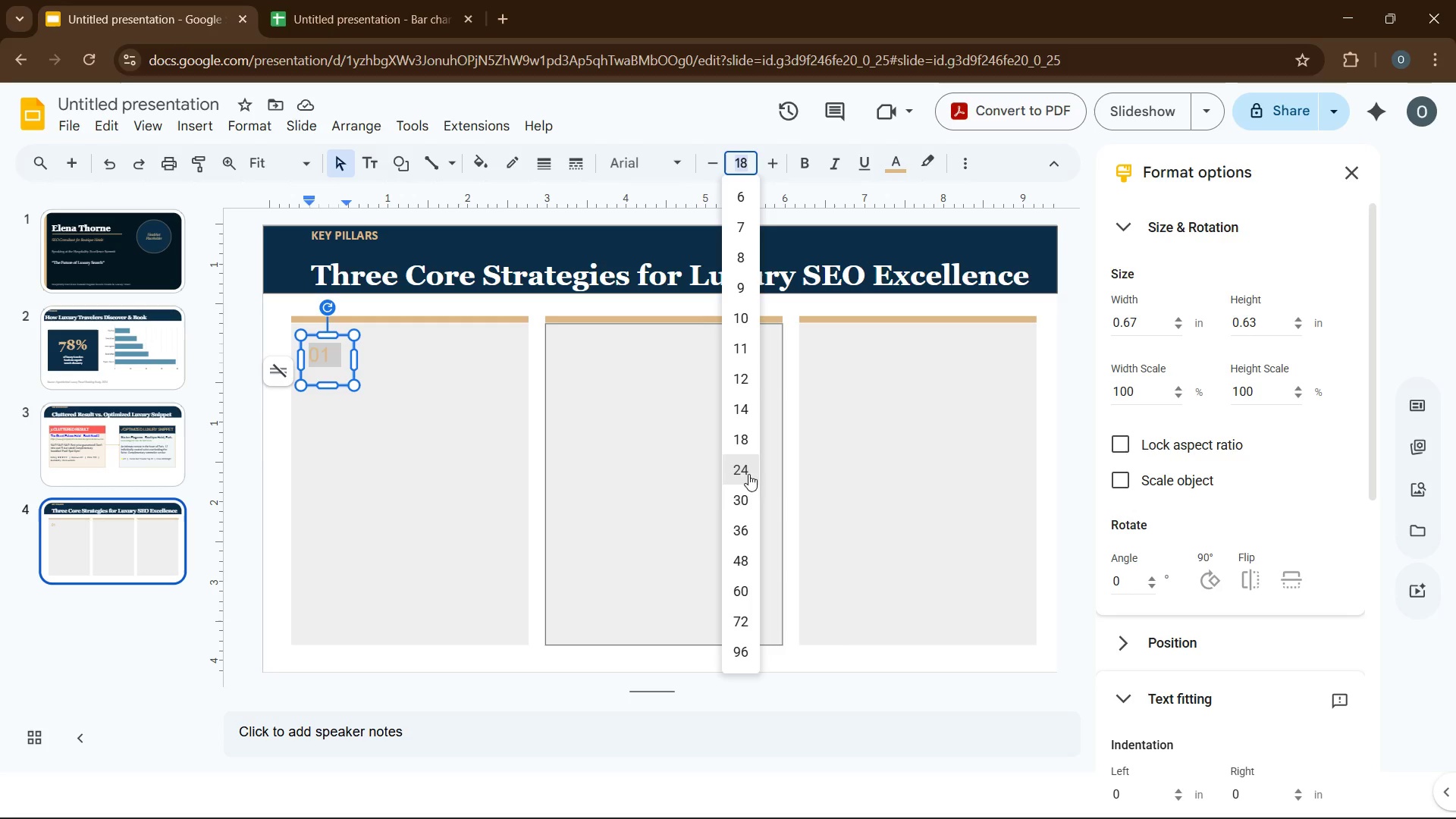 
left_click([742, 494])
 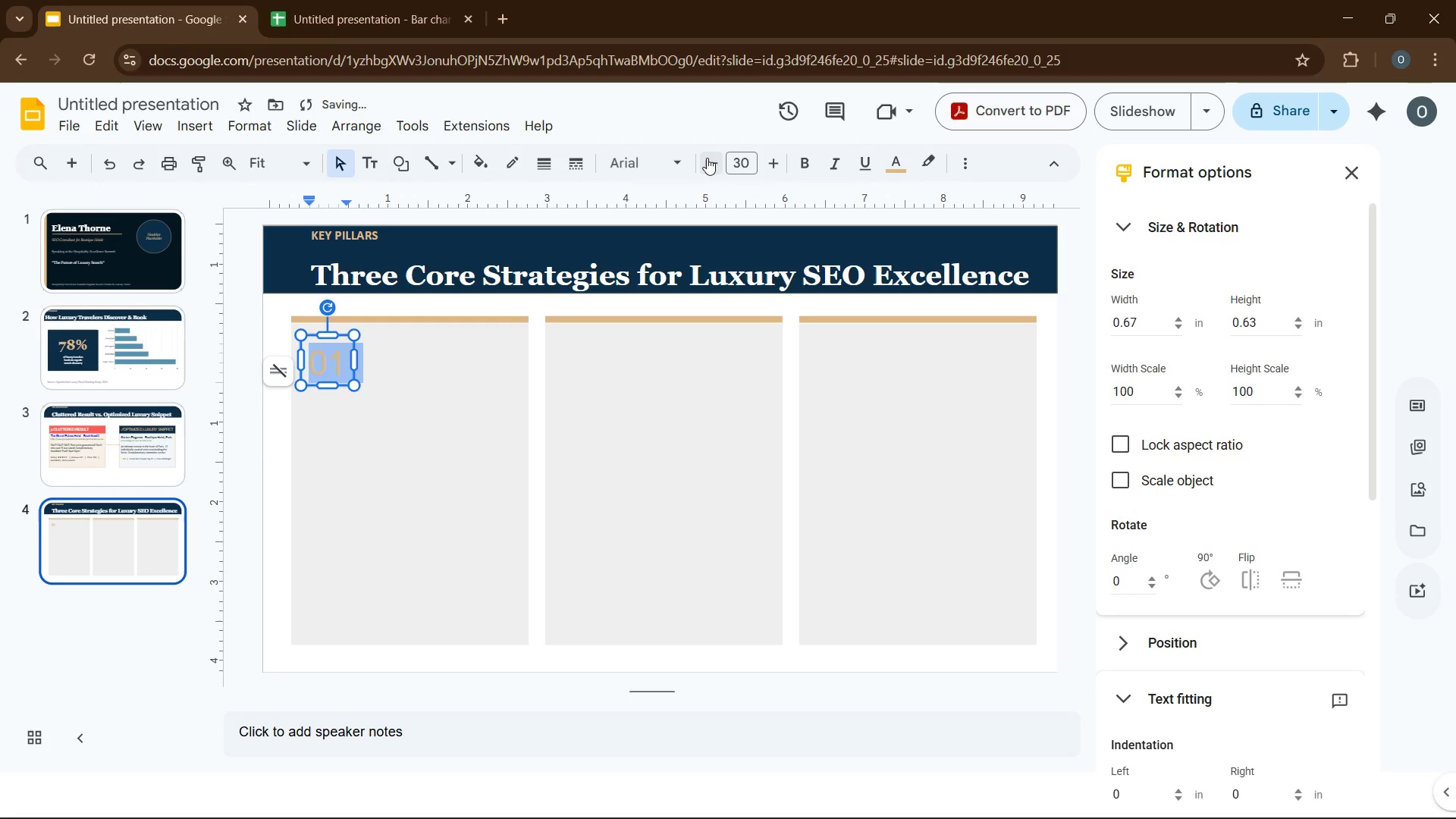 
double_click([707, 158])
 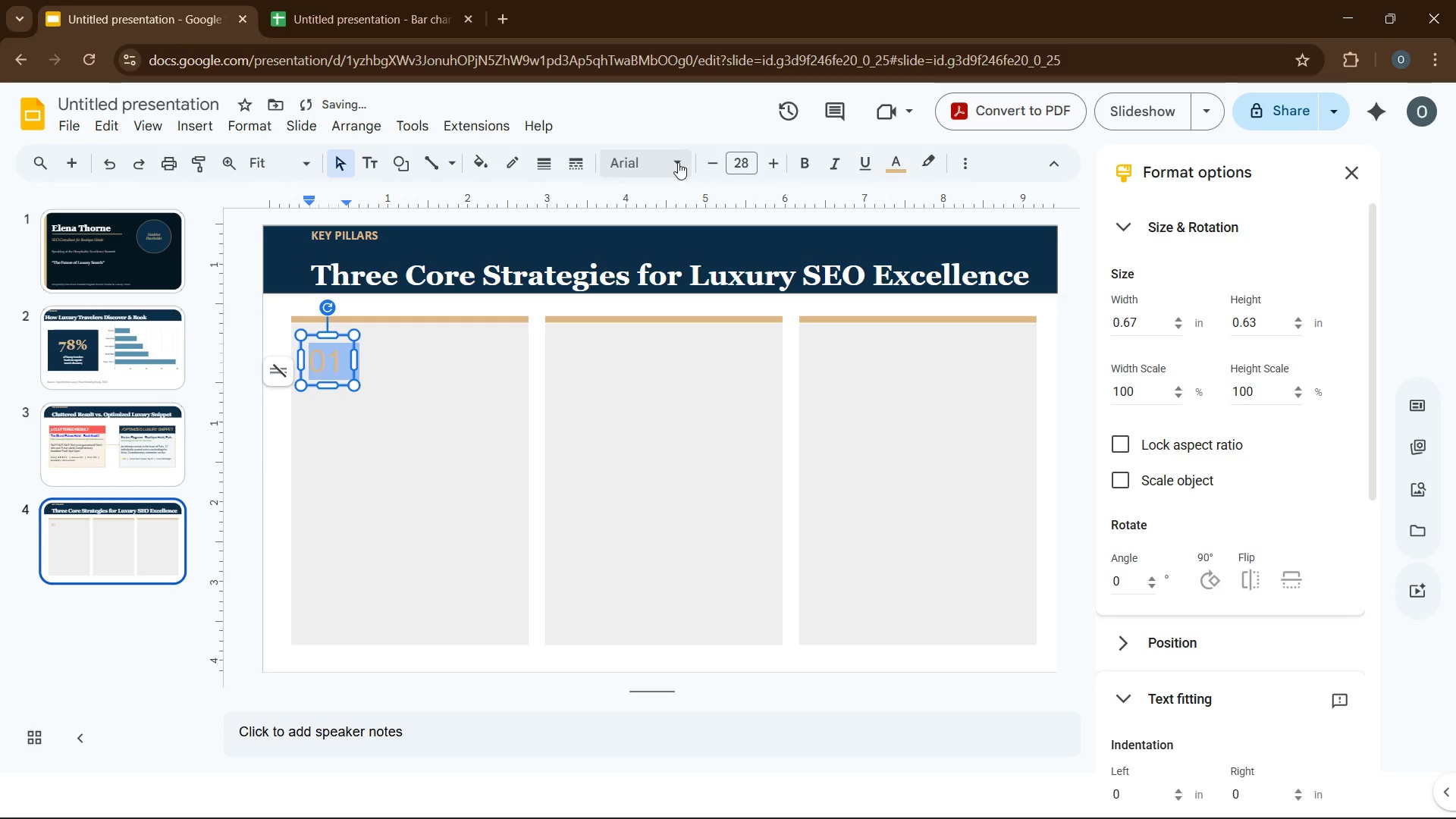 
left_click([677, 162])
 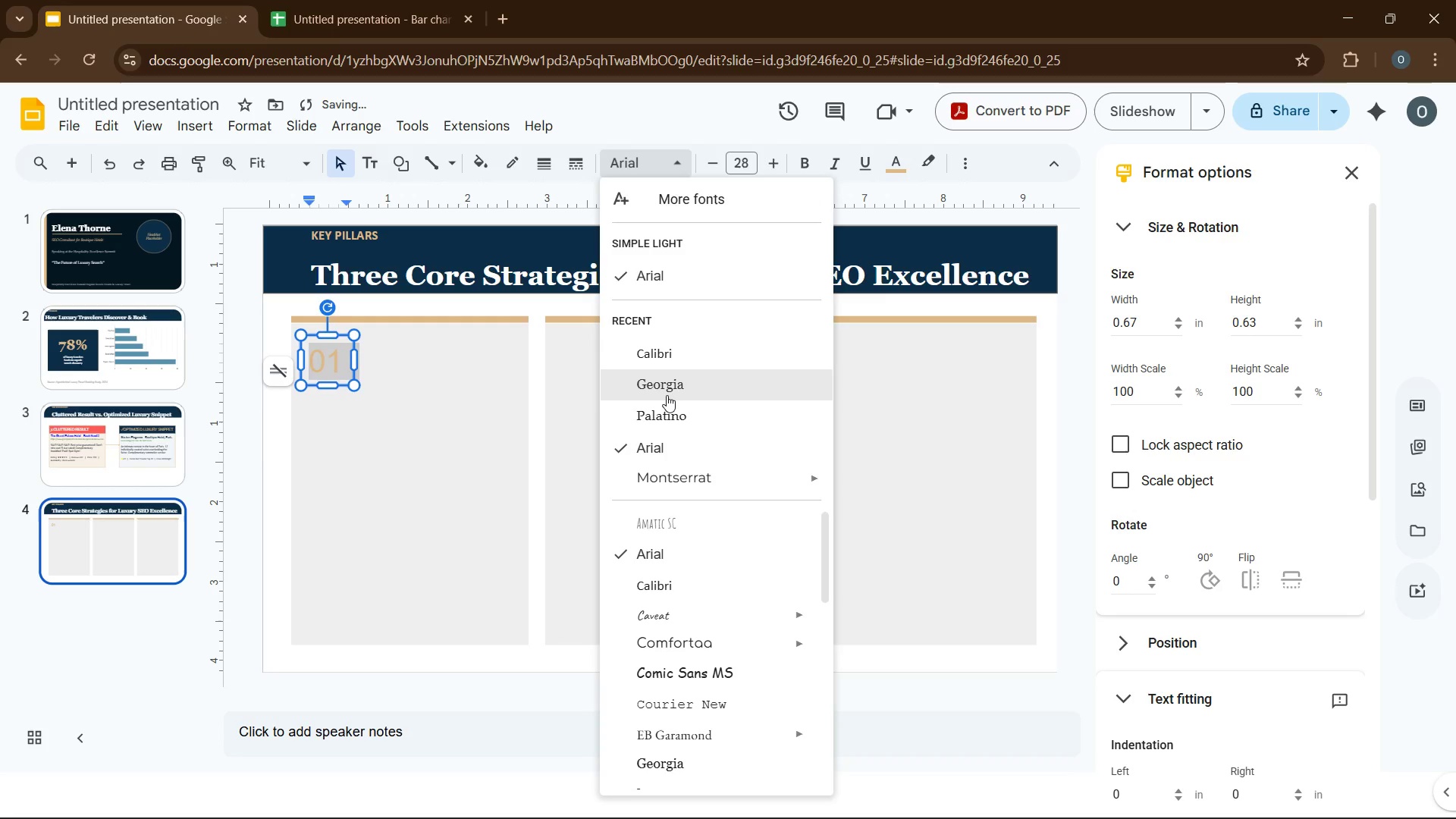 
left_click([667, 394])
 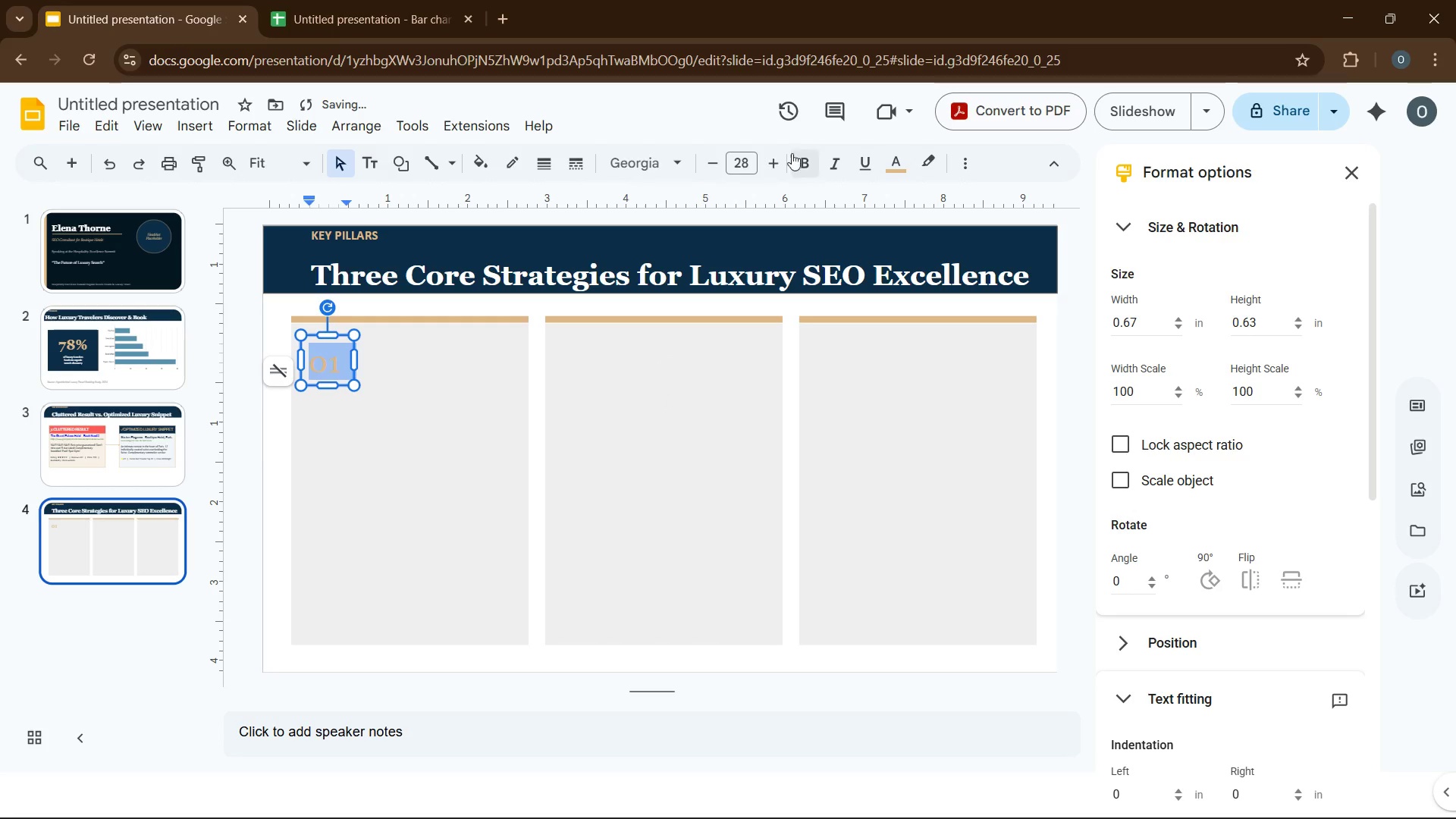 
left_click([806, 162])
 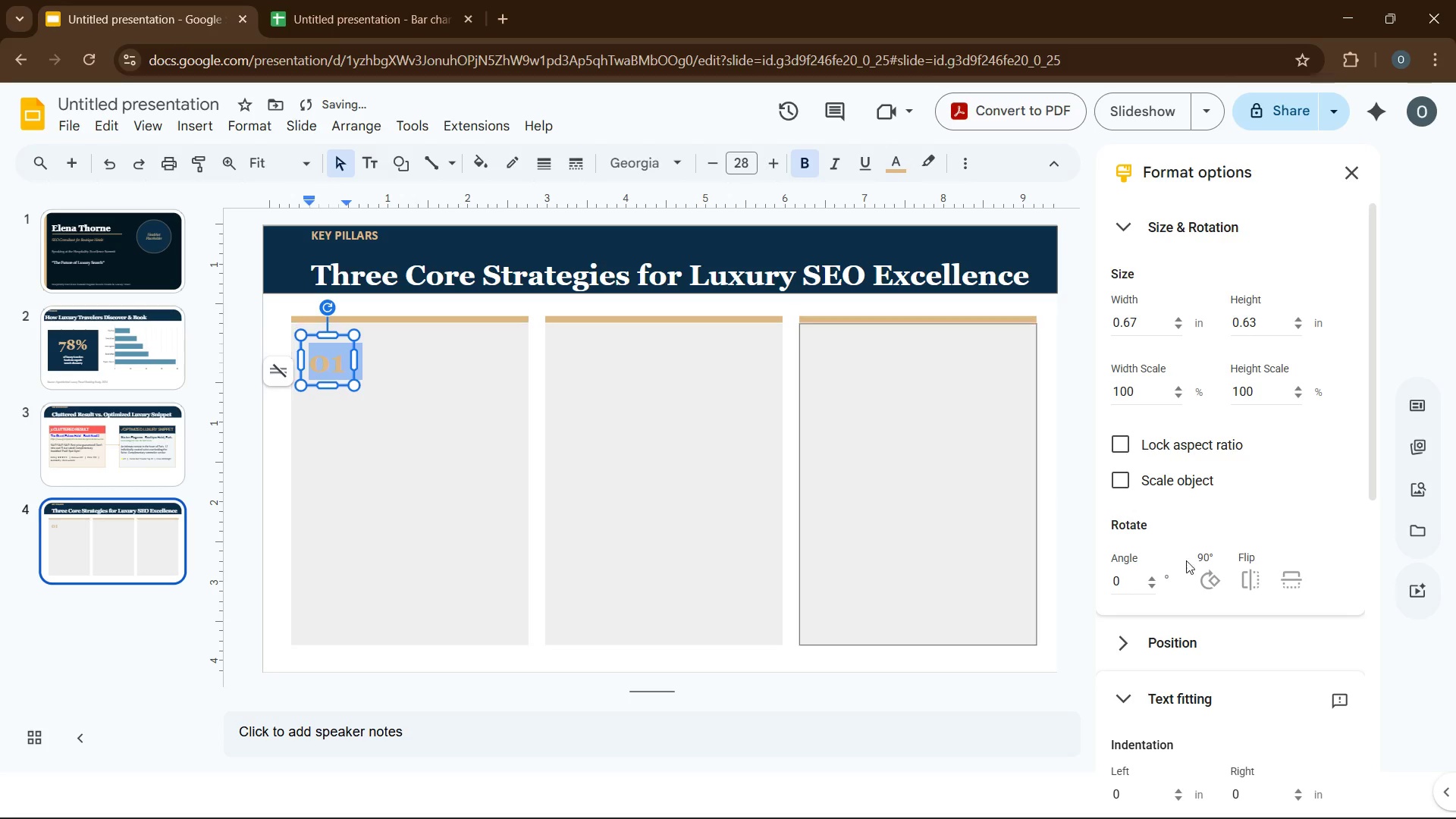 
left_click([1194, 651])
 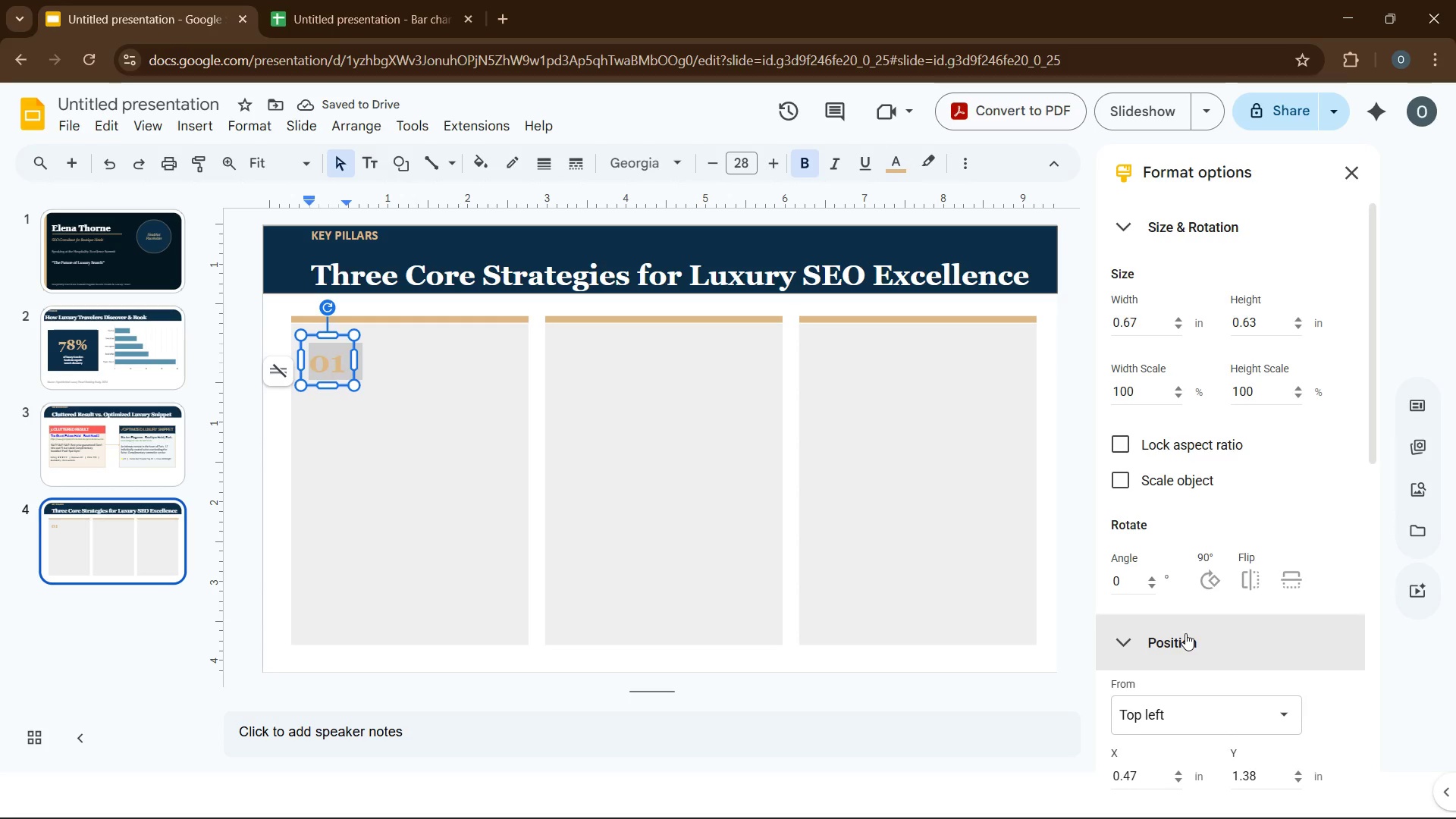 
scroll: coordinate [1185, 633], scroll_direction: down, amount: 4.0
 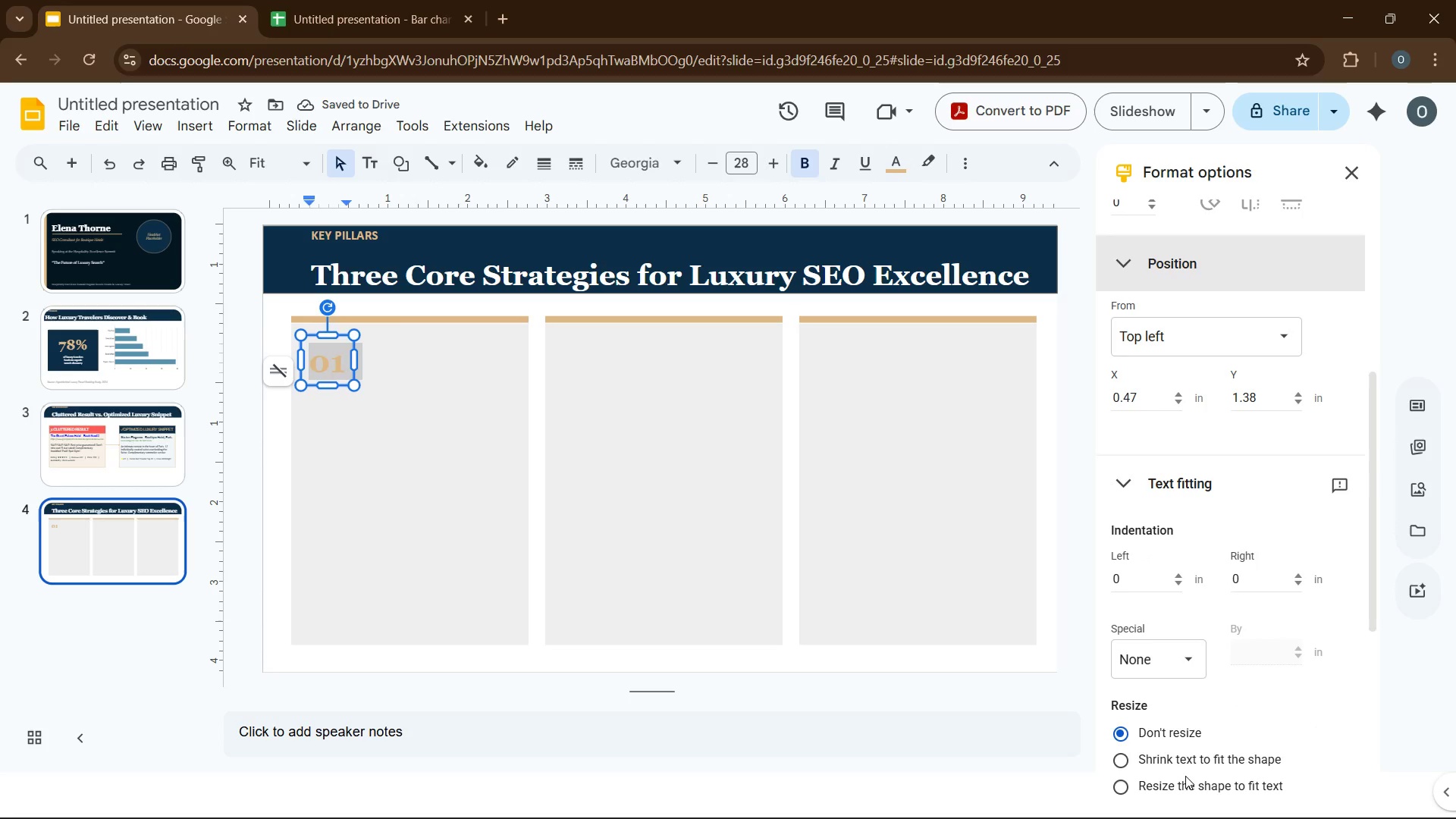 
left_click([1185, 777])
 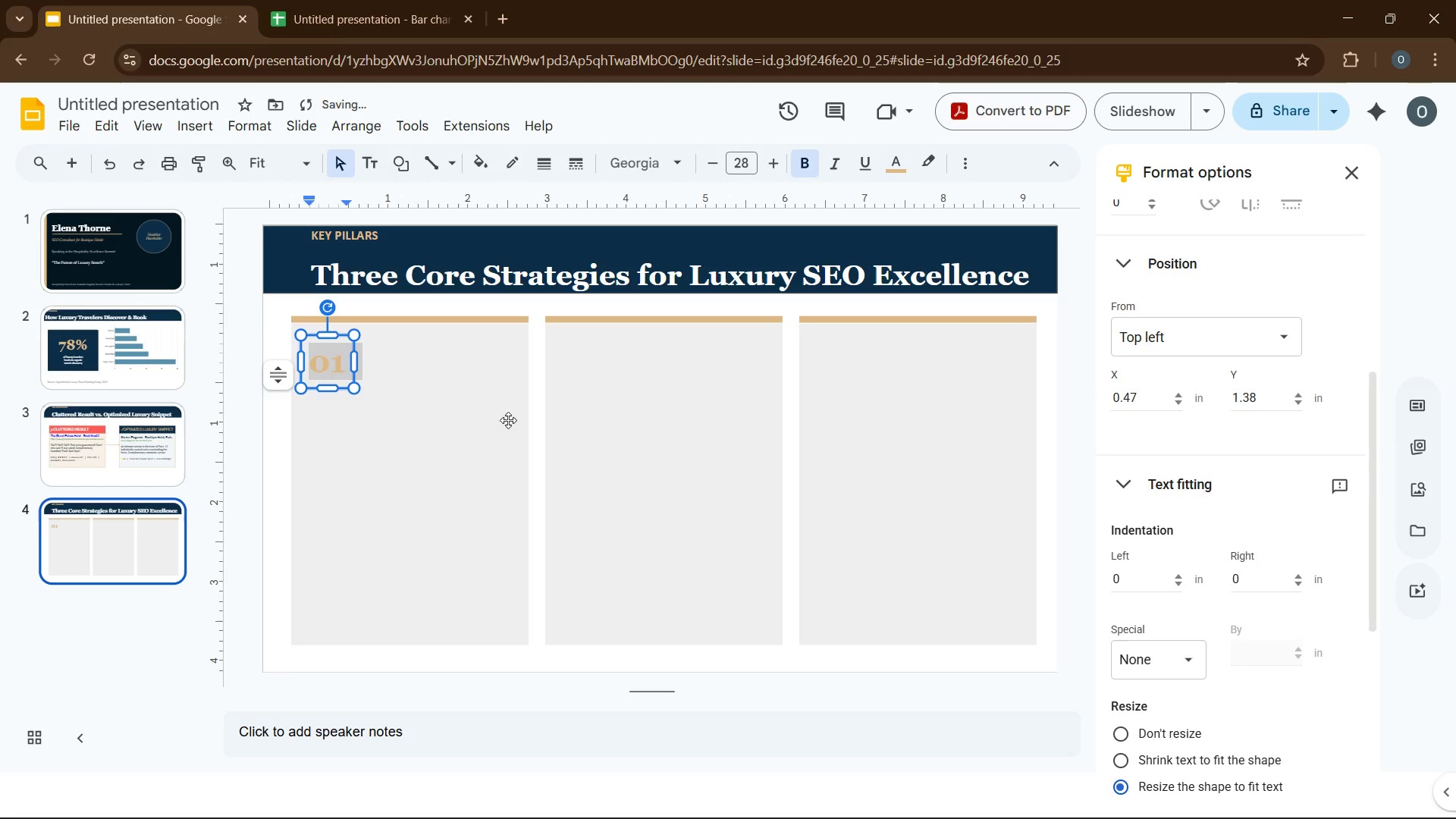 
left_click([388, 398])
 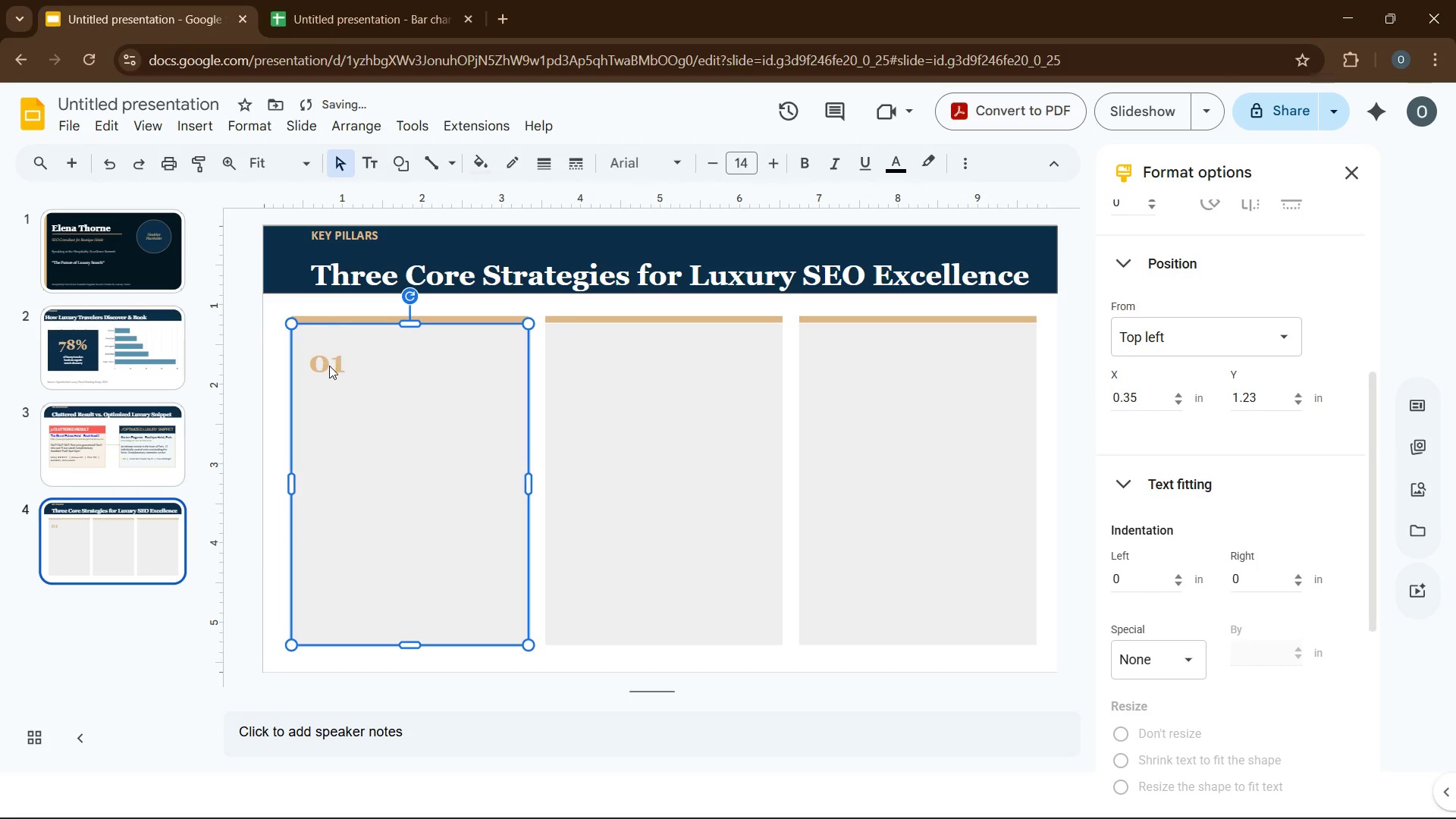 
left_click([329, 366])
 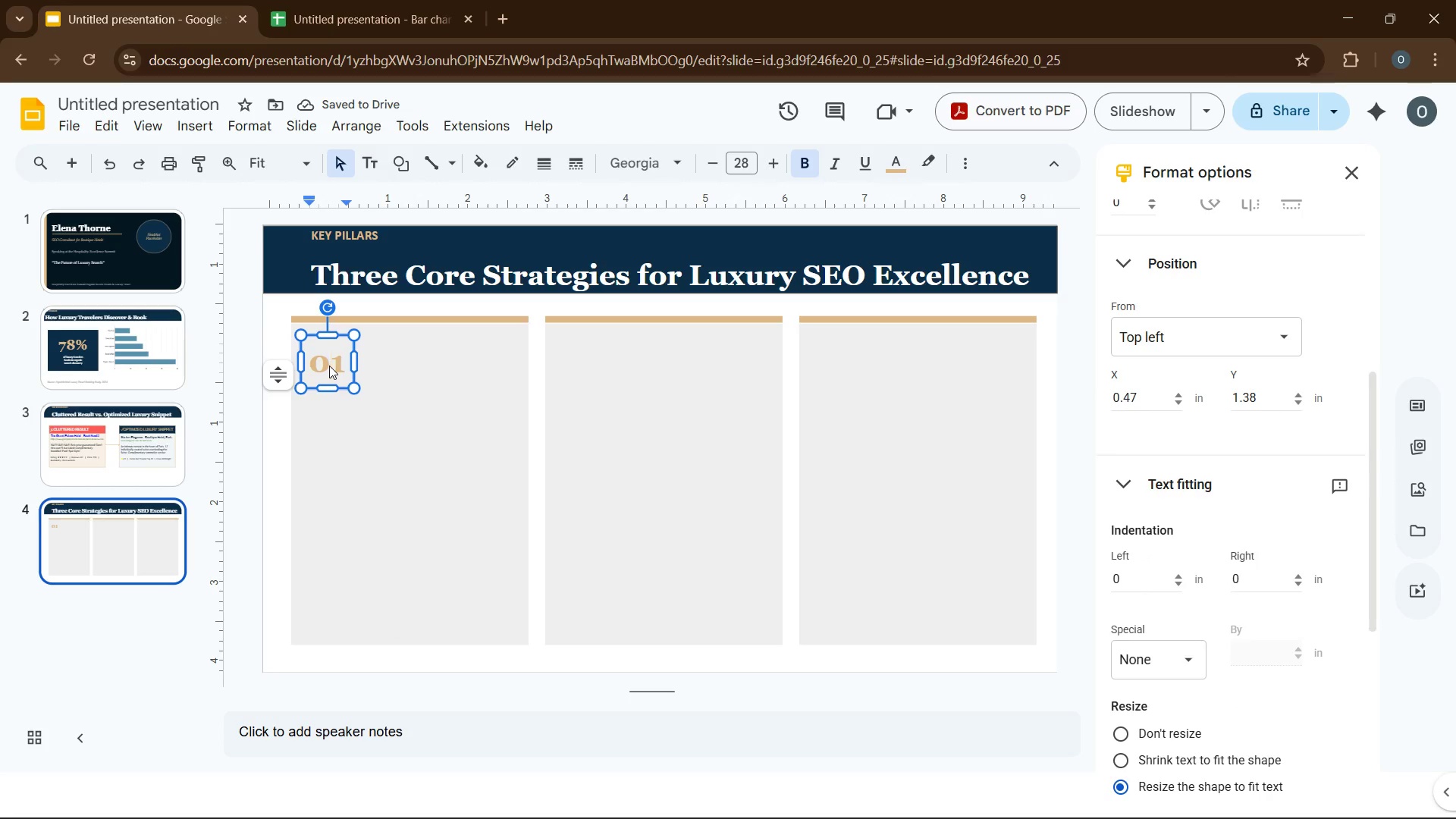 
key(Control+A)
 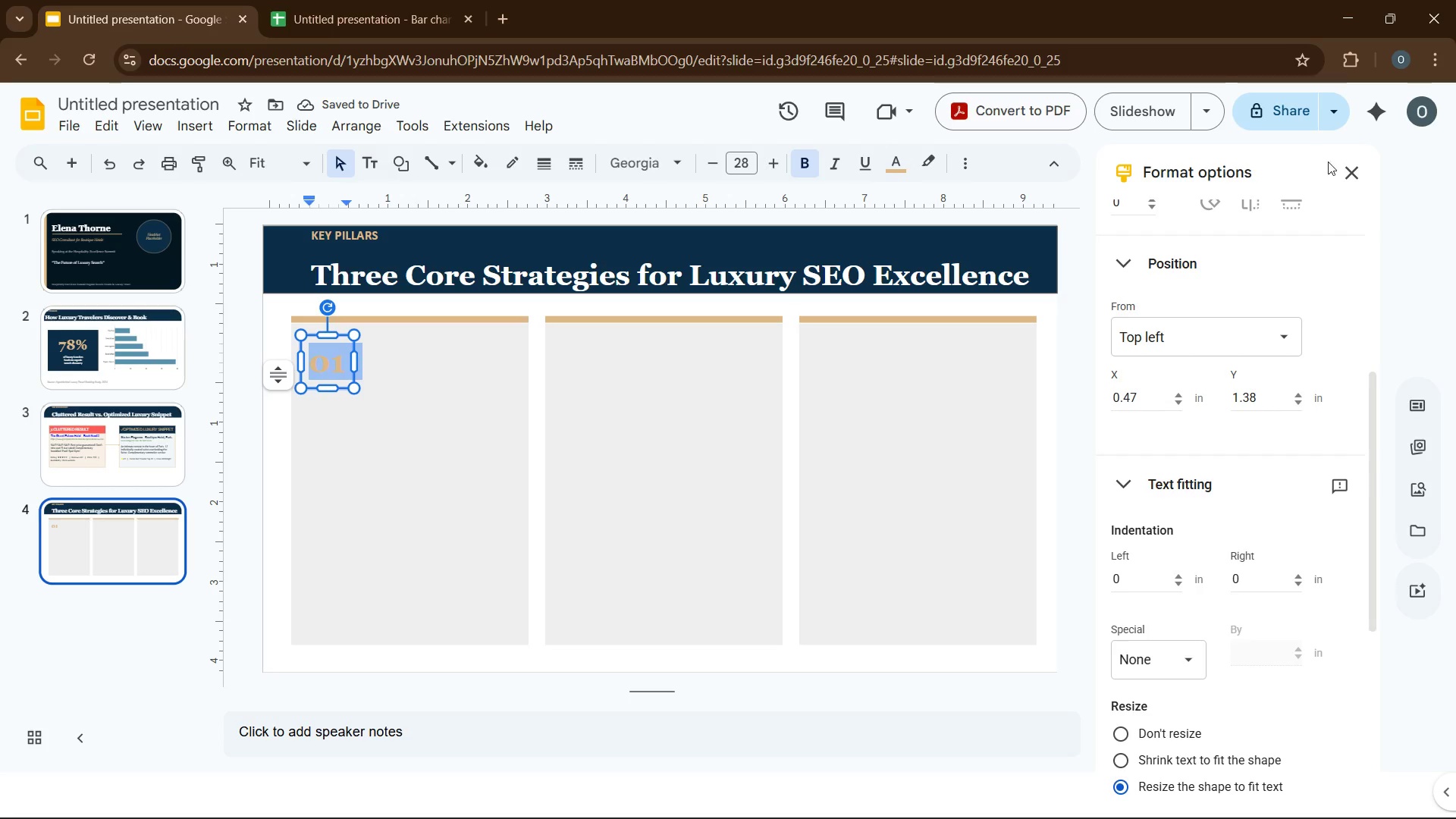 
left_click([1348, 167])
 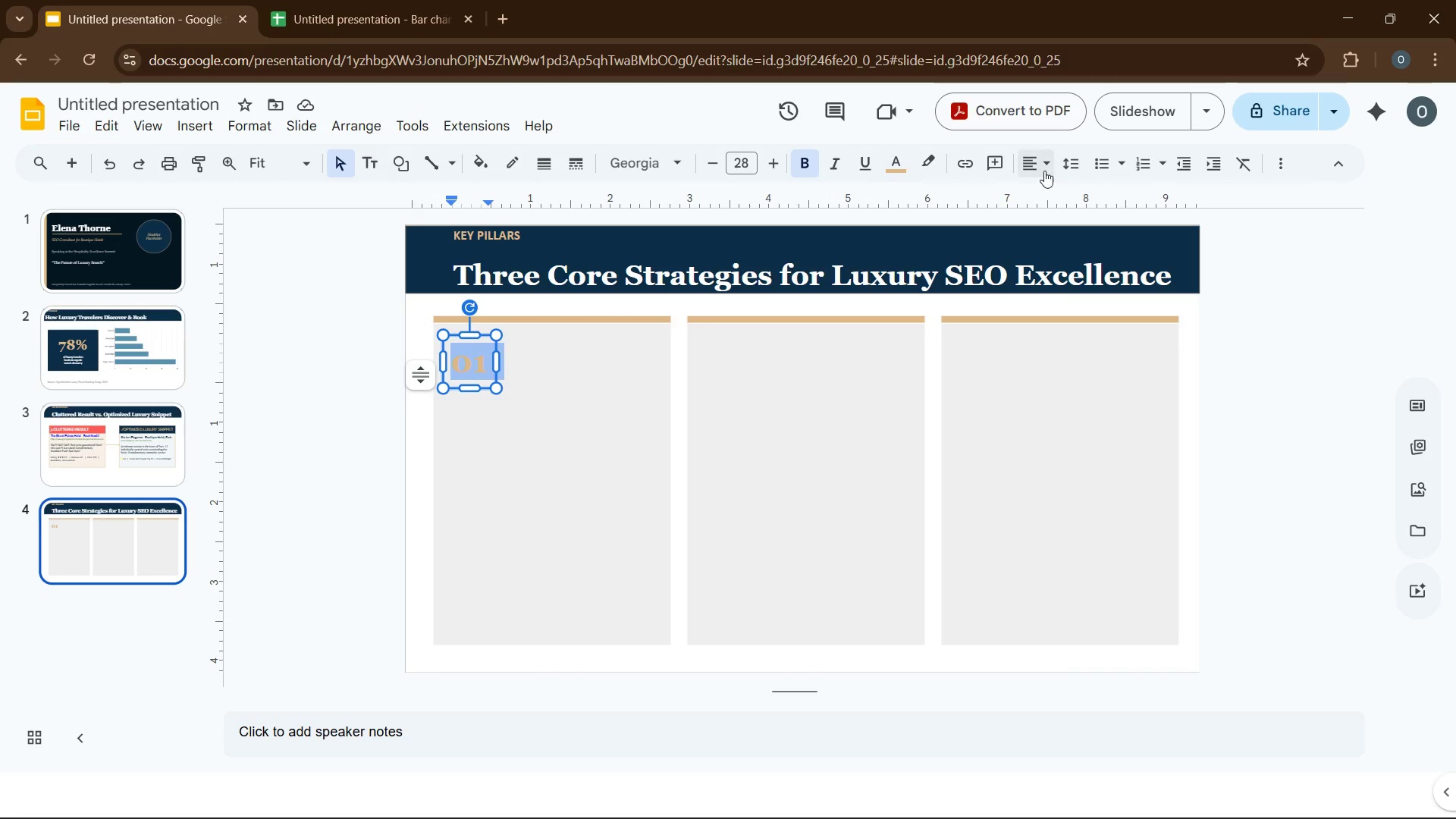 
left_click([1041, 171])
 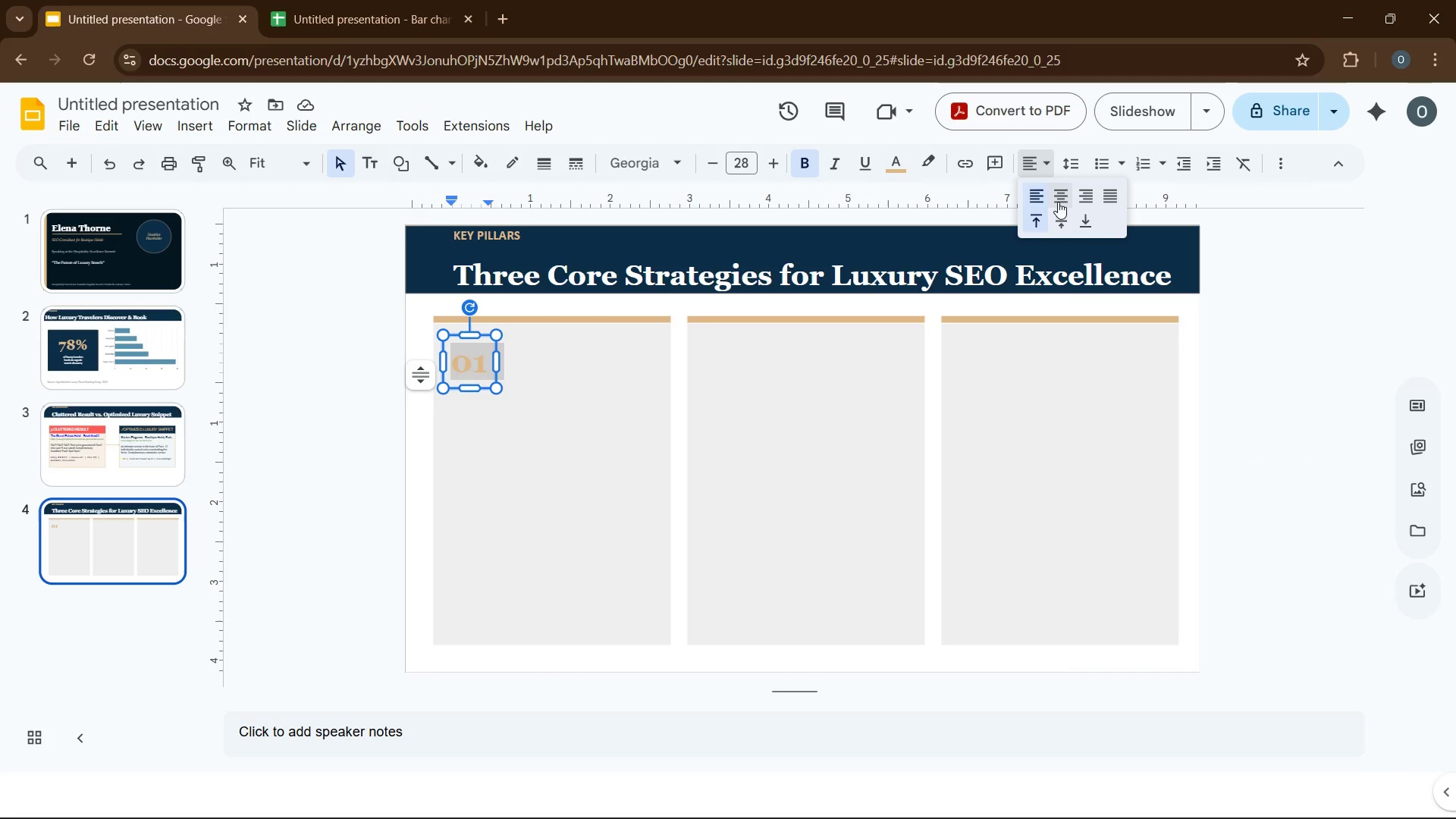 
left_click([1059, 199])
 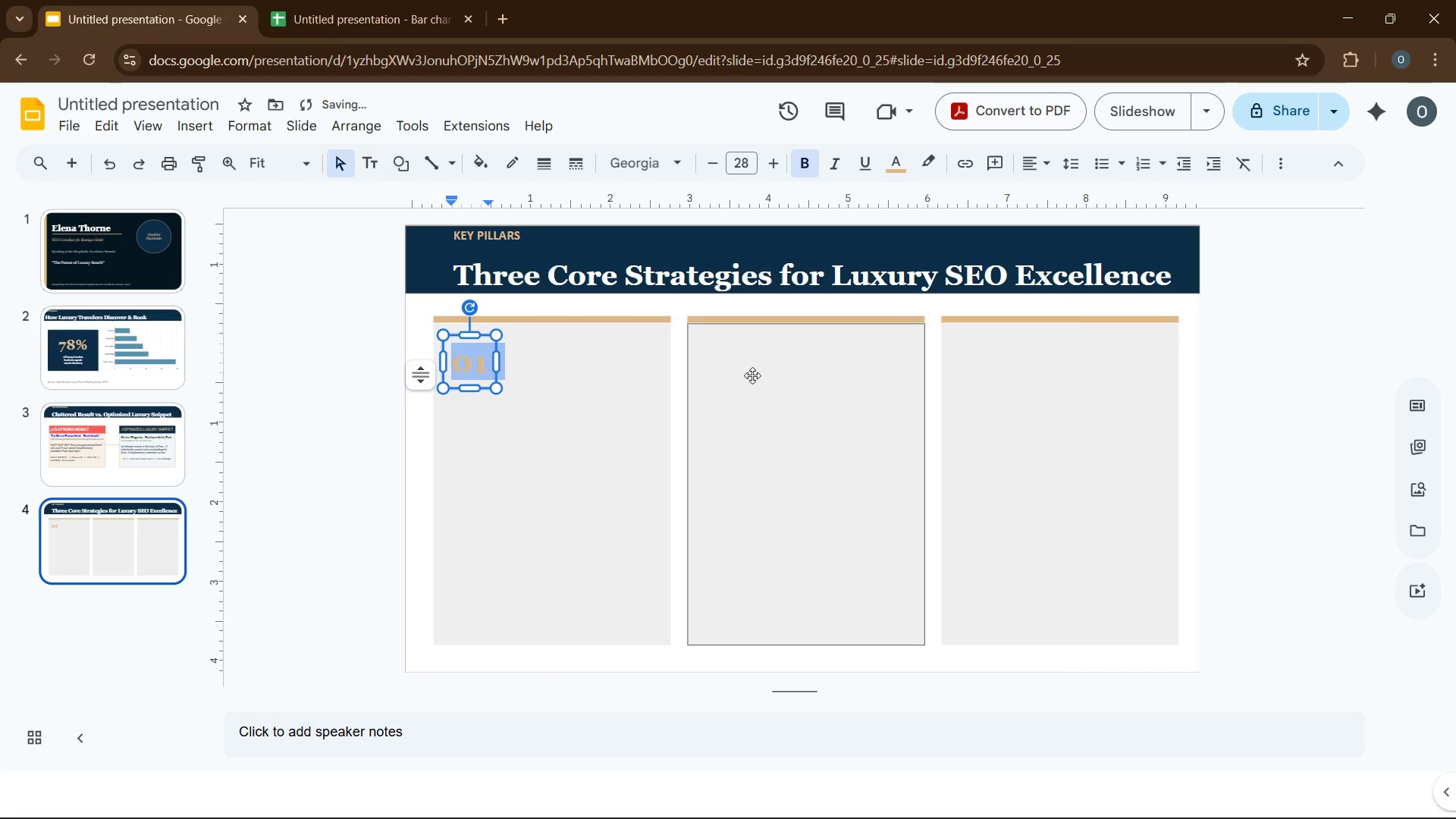 
left_click([748, 380])
 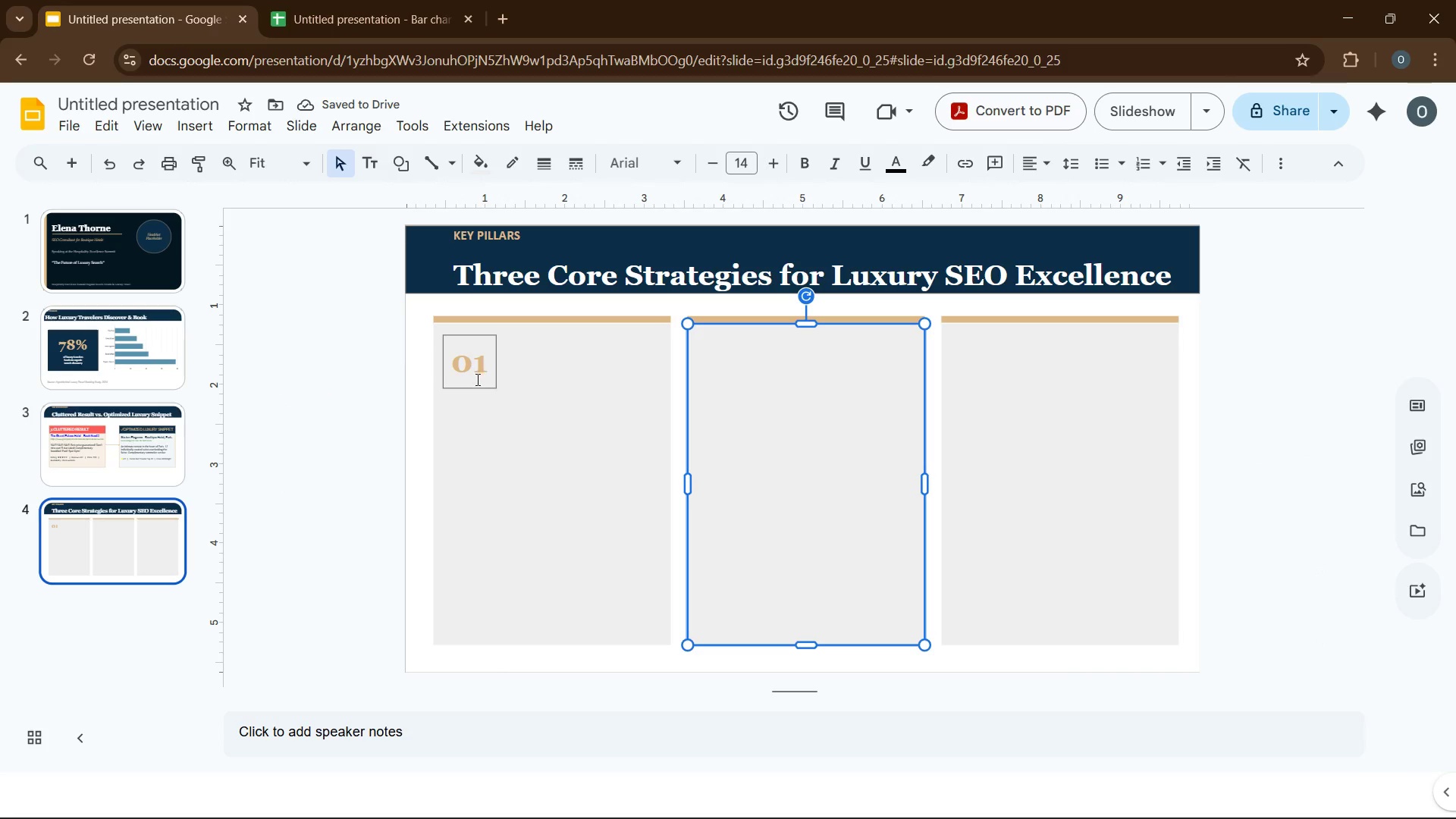 
left_click([478, 384])
 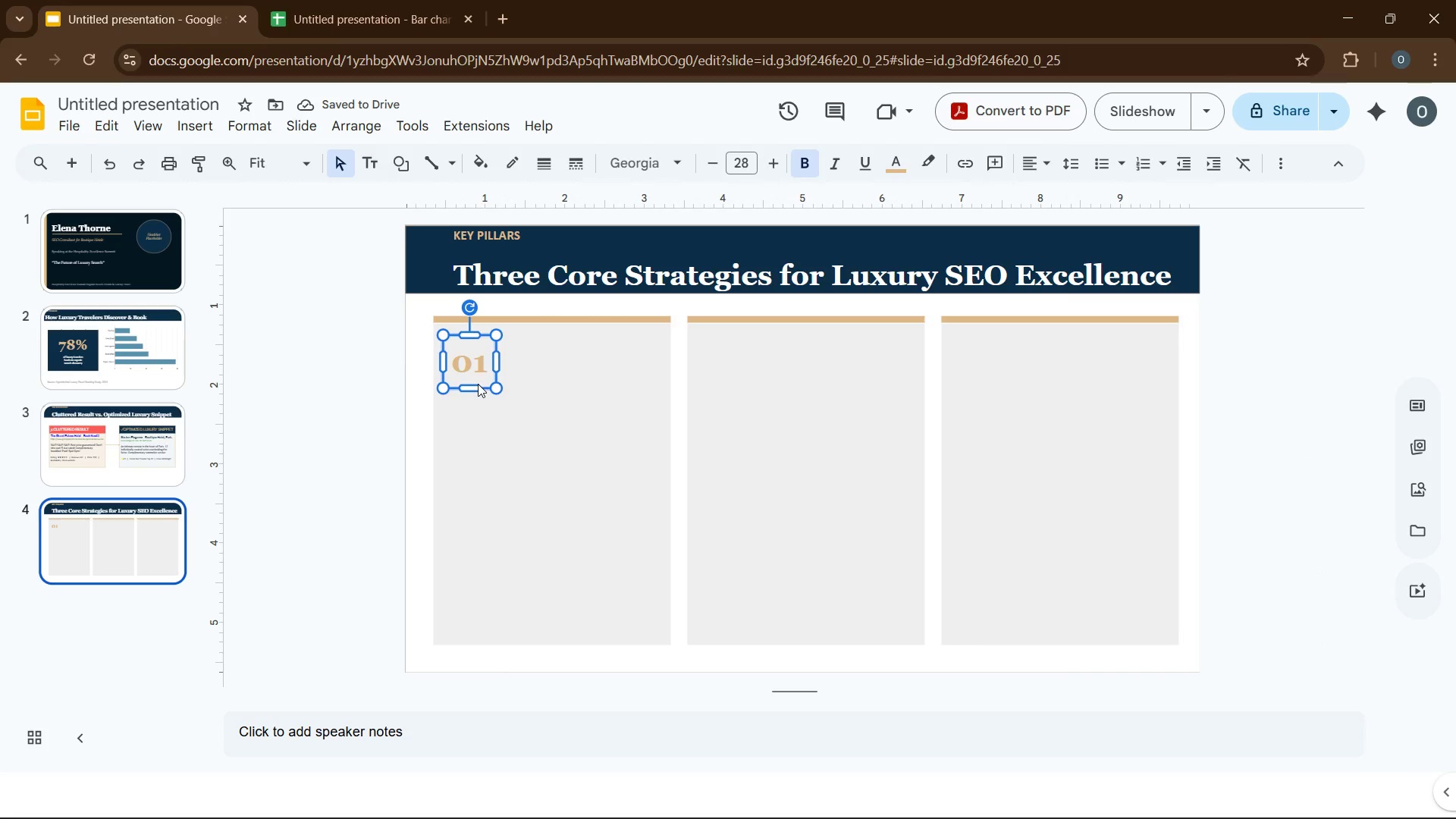 
key(Control+D)
 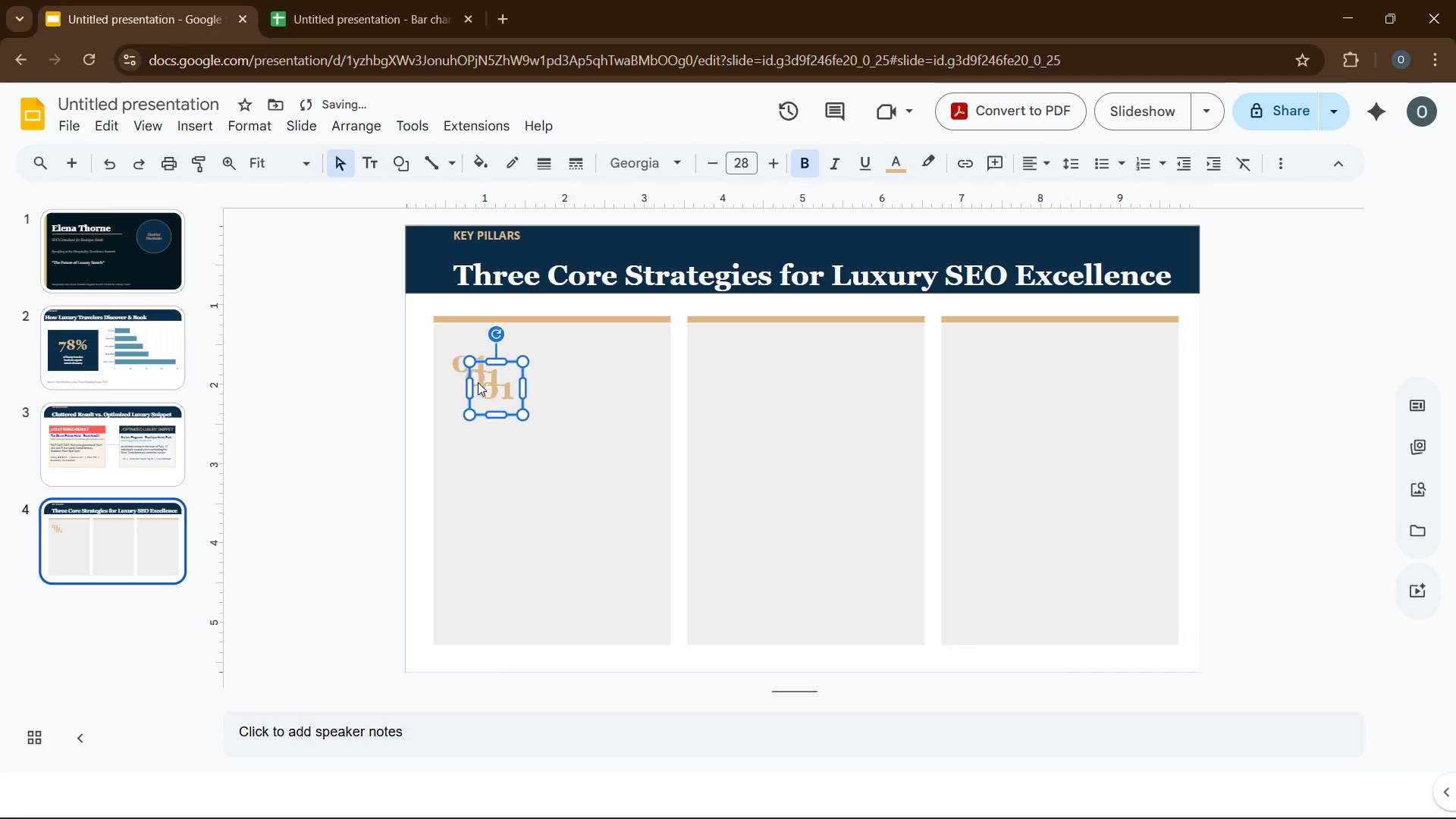 
key(Control+D)
 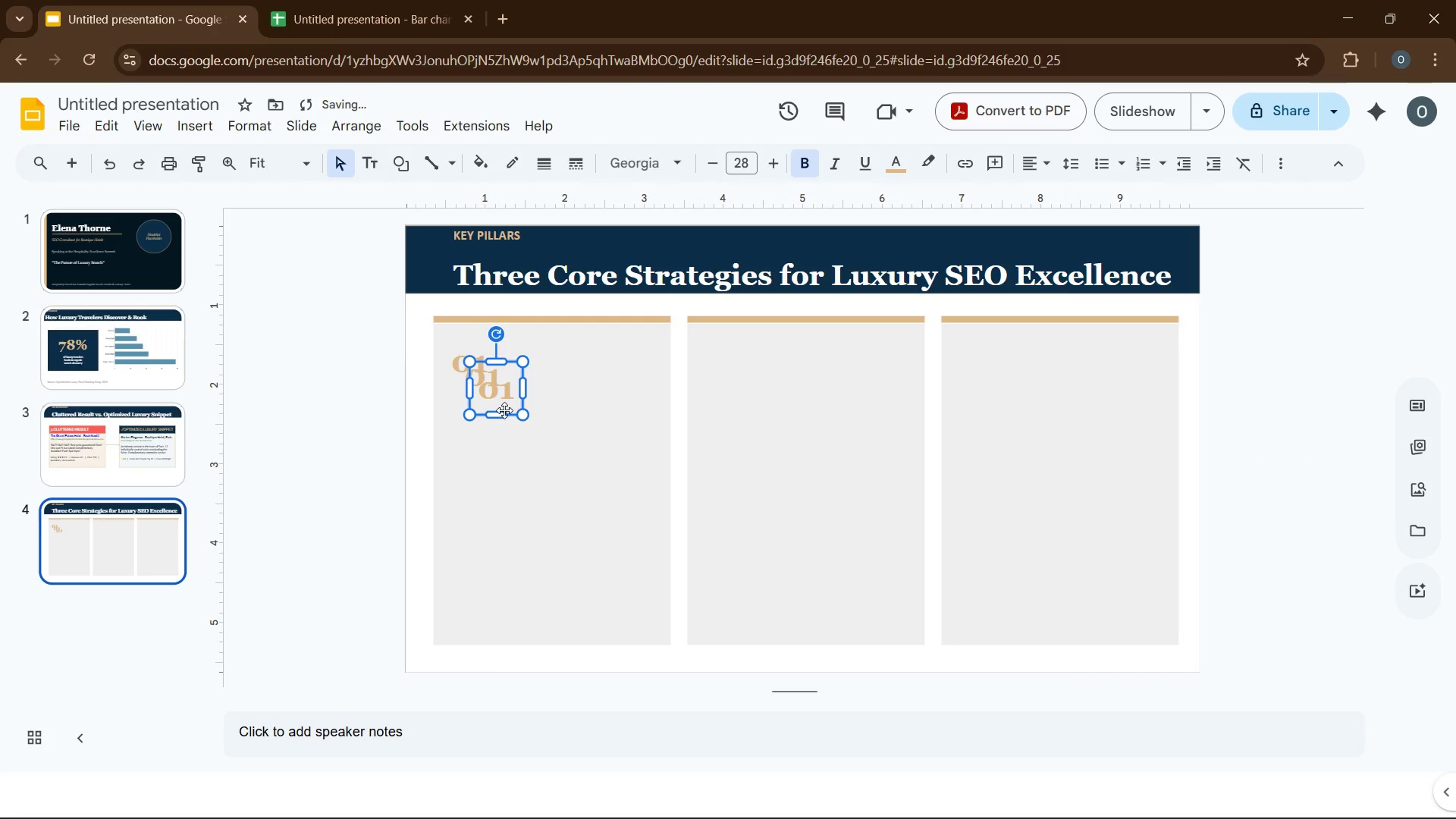 
left_click_drag(start_coordinate=[504, 410], to_coordinate=[742, 385])
 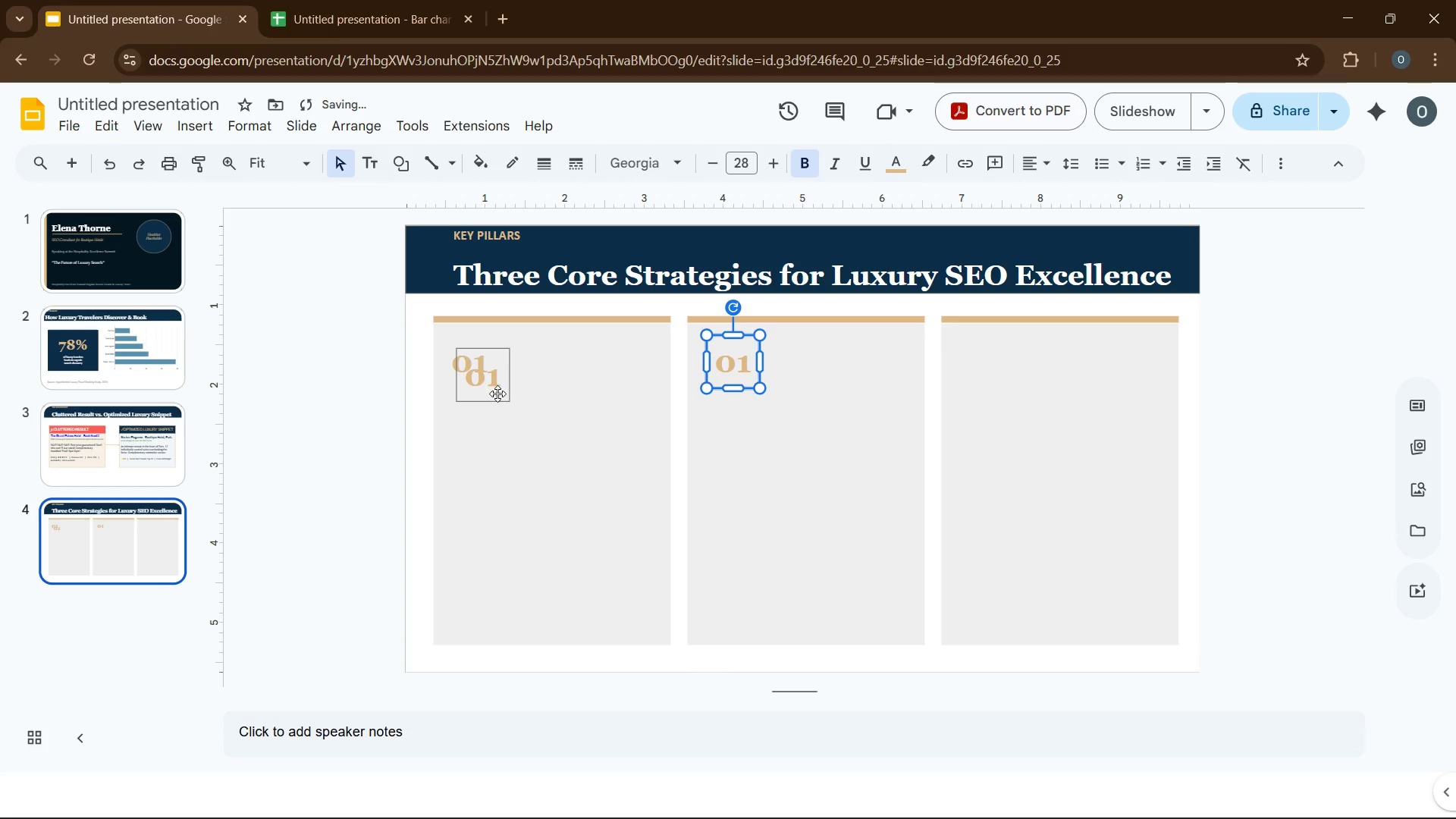 
left_click_drag(start_coordinate=[498, 394], to_coordinate=[996, 380])
 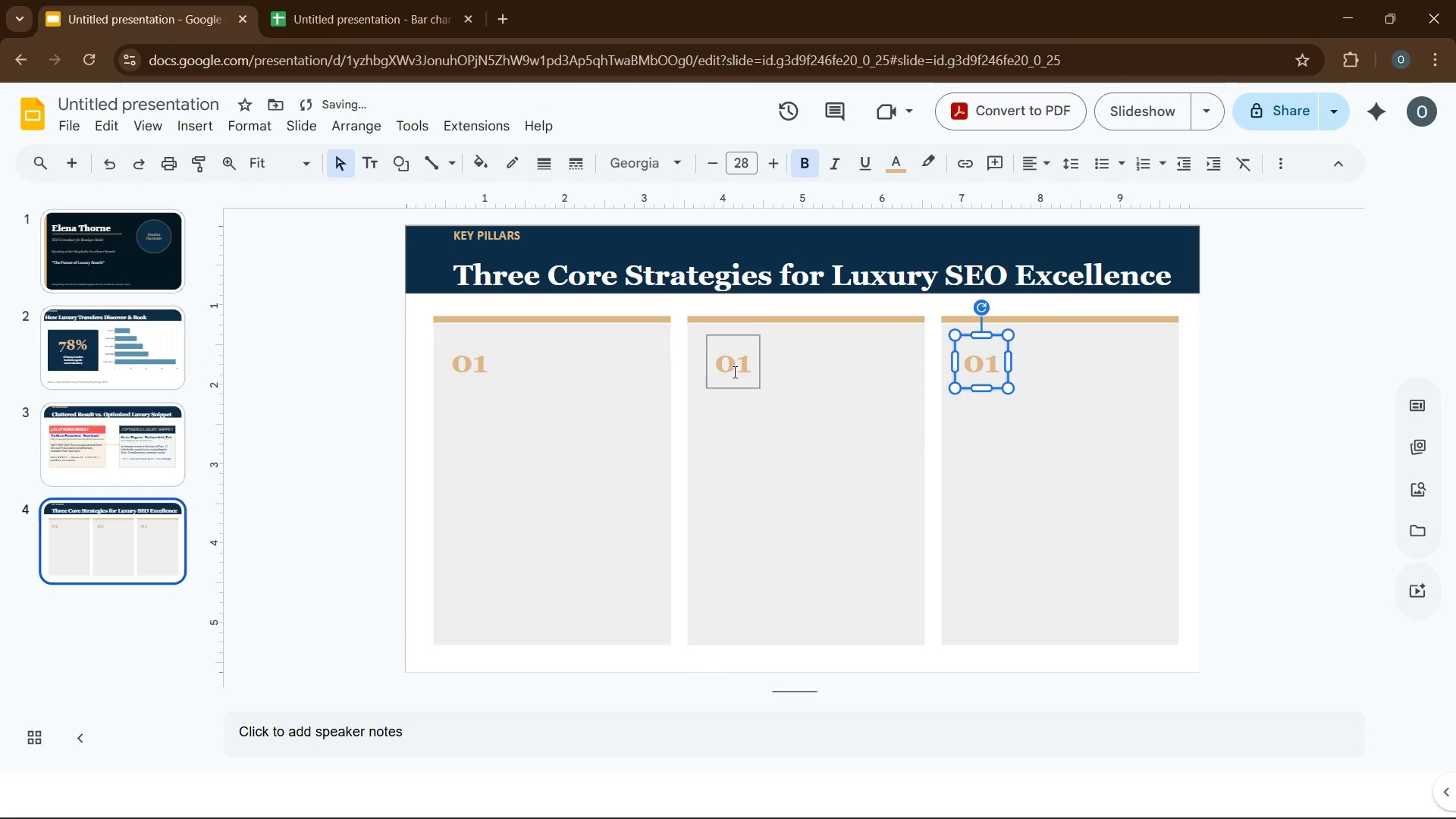 
left_click([741, 367])
 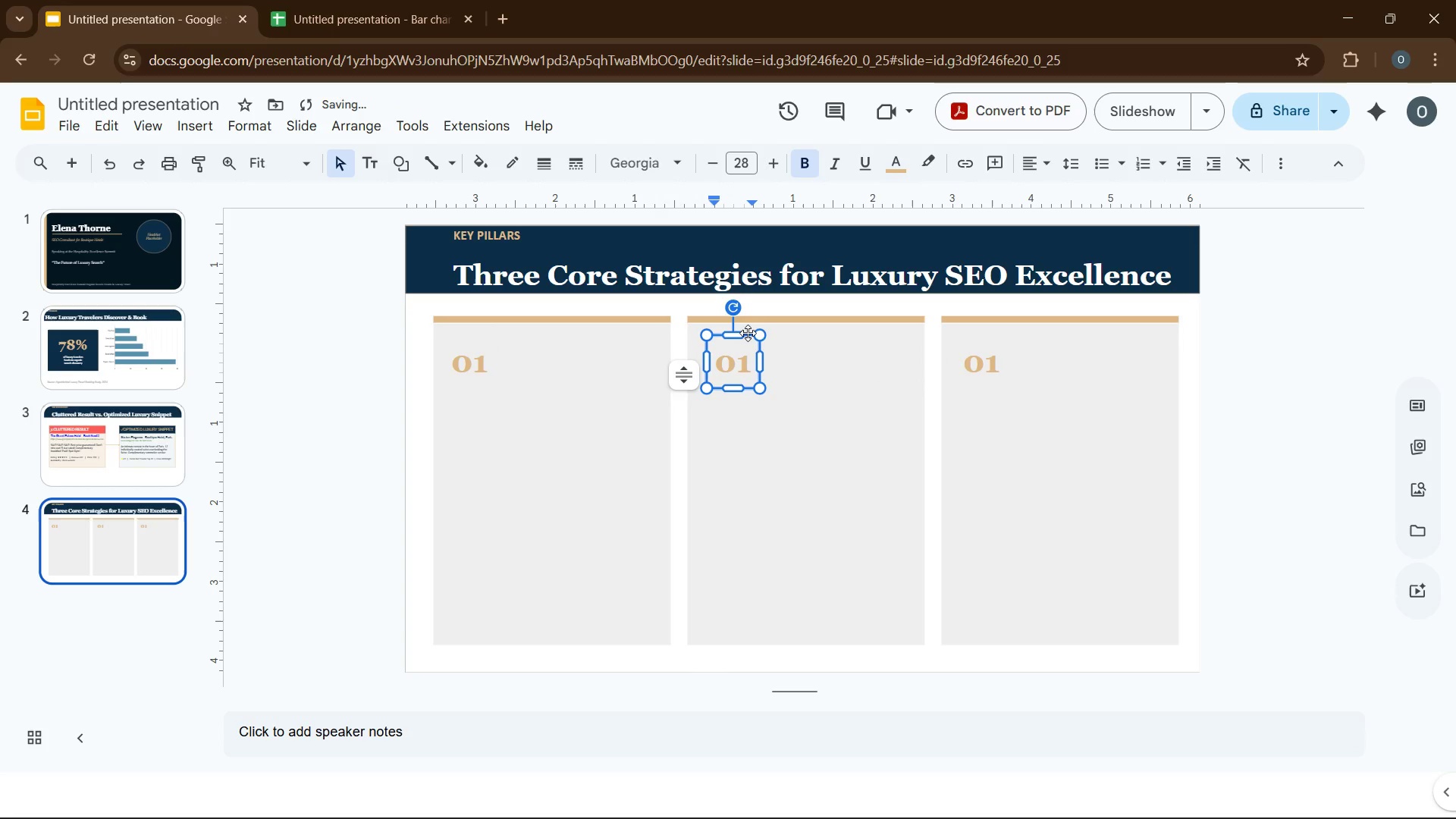 
key(ArrowRight)
 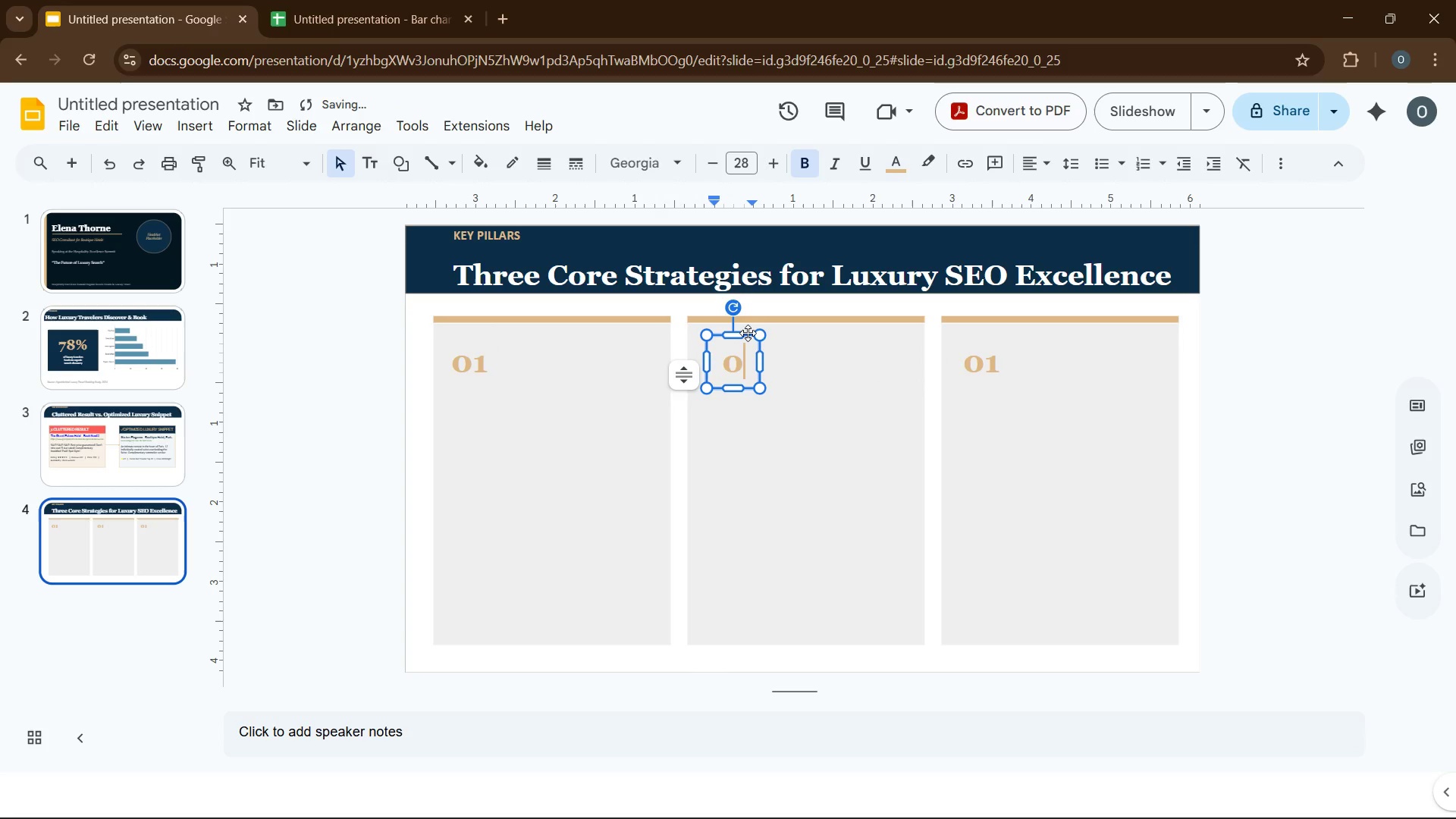 
key(Backspace)
 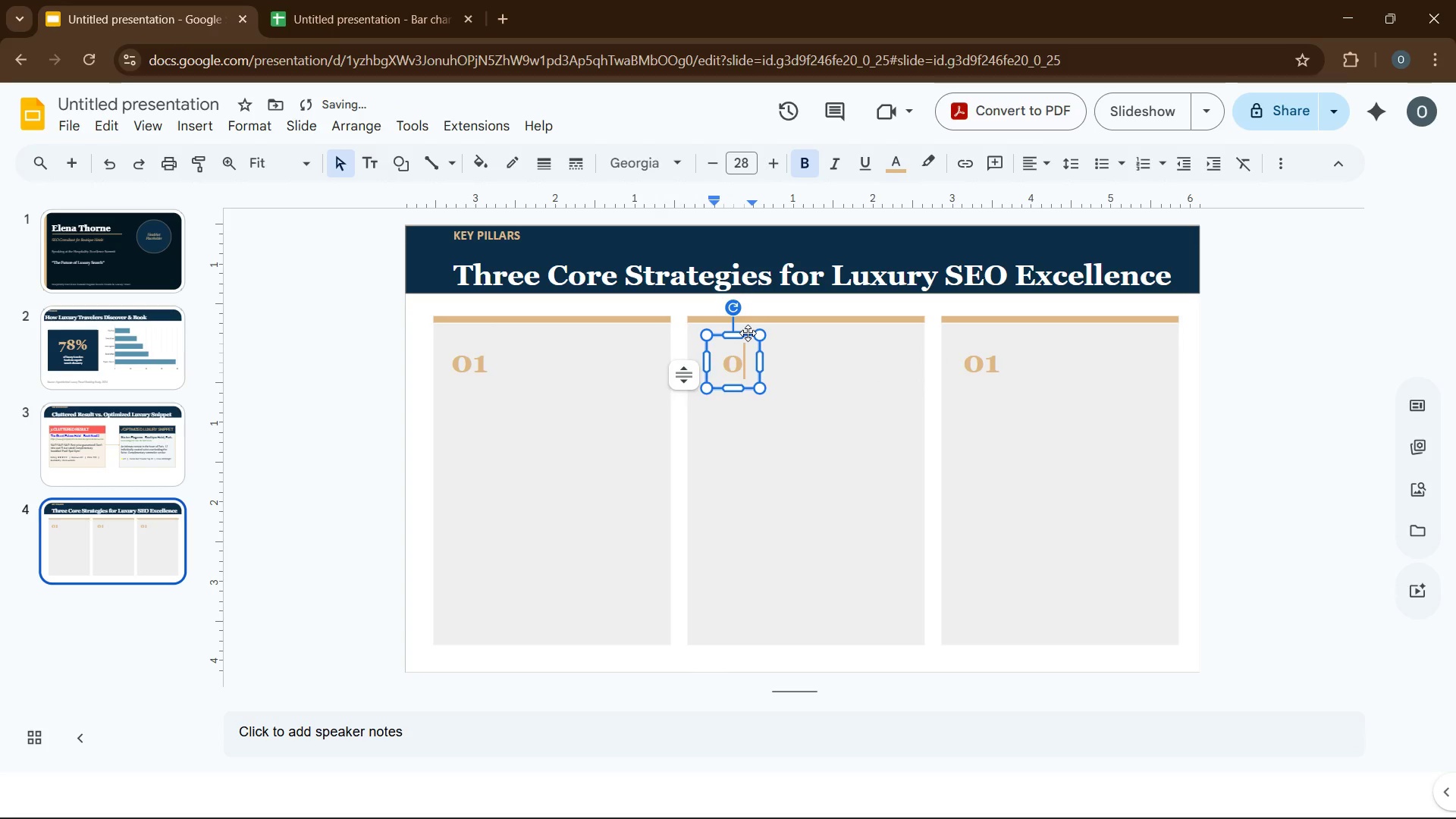 
key(Numpad2)
 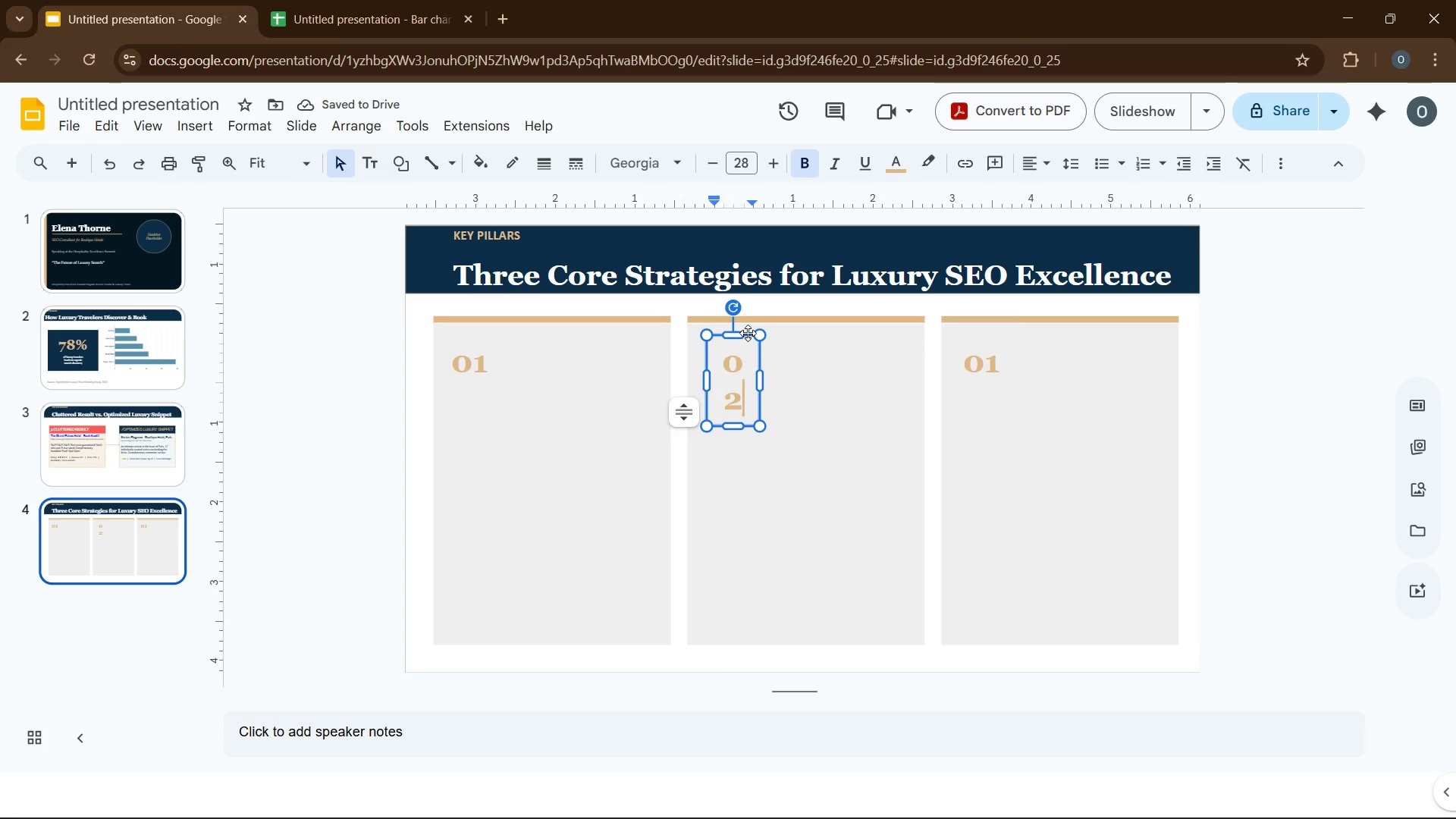 
wait(8.28)
 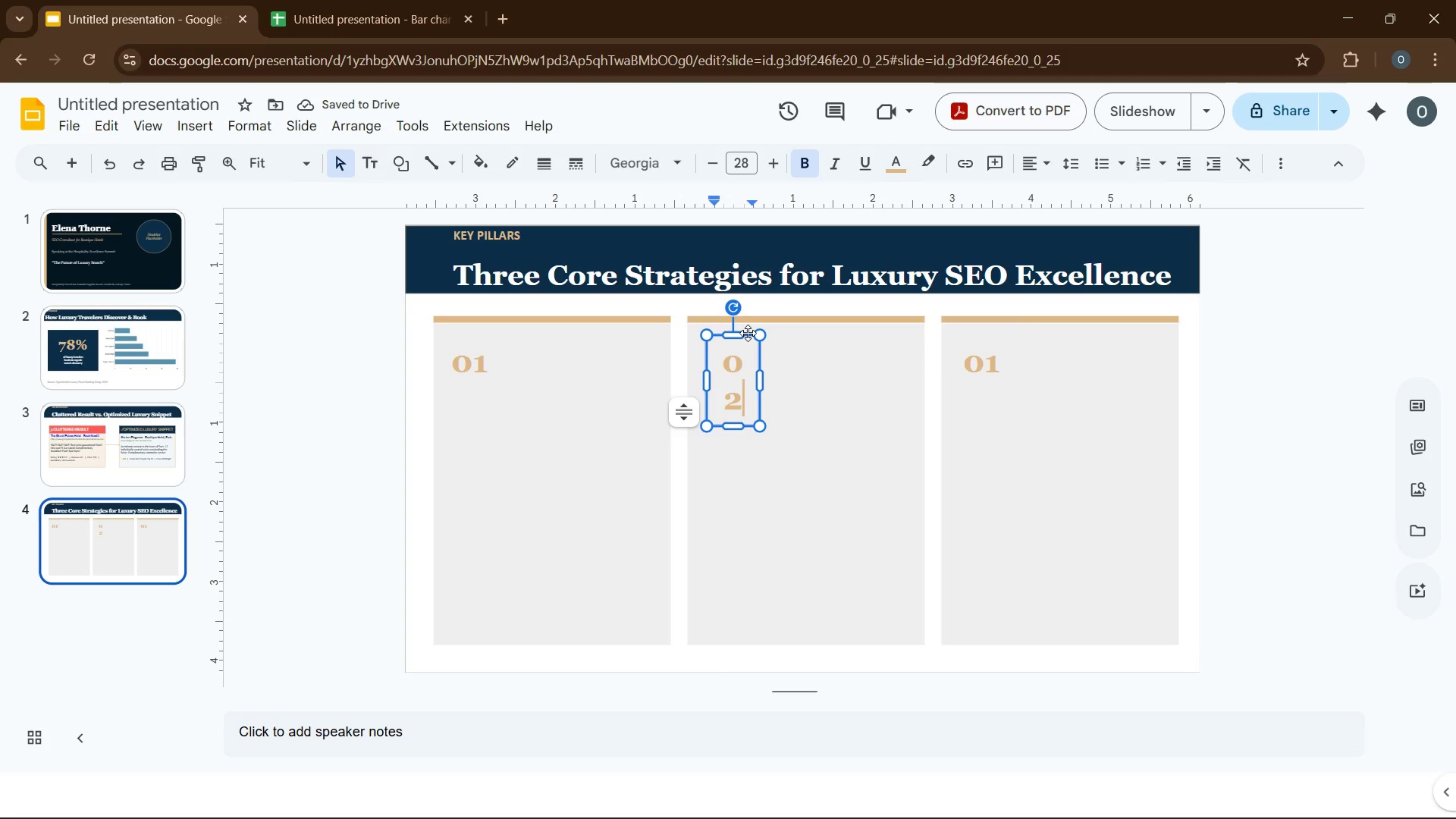 
key(Backspace)
 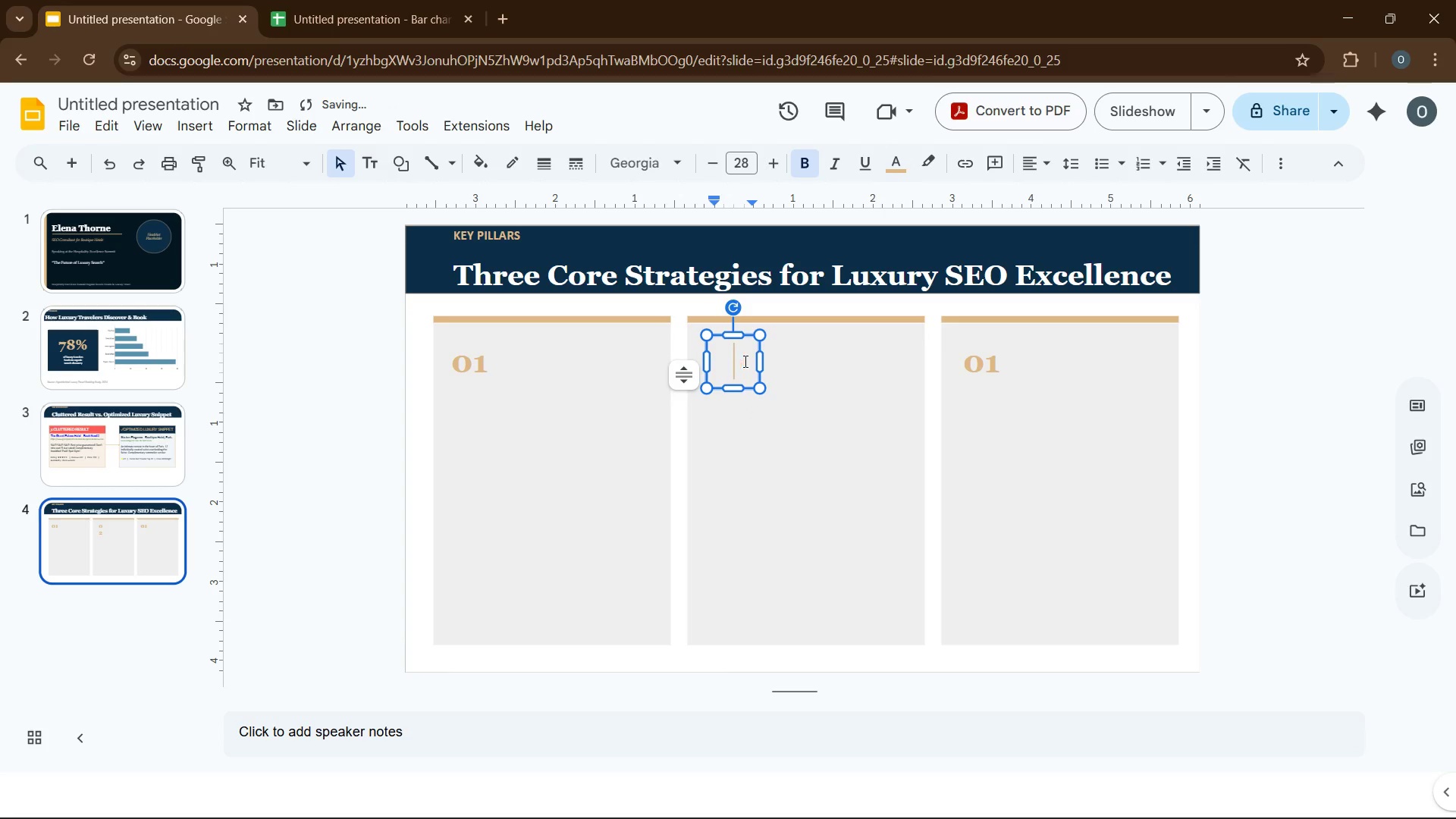 
key(Backspace)
 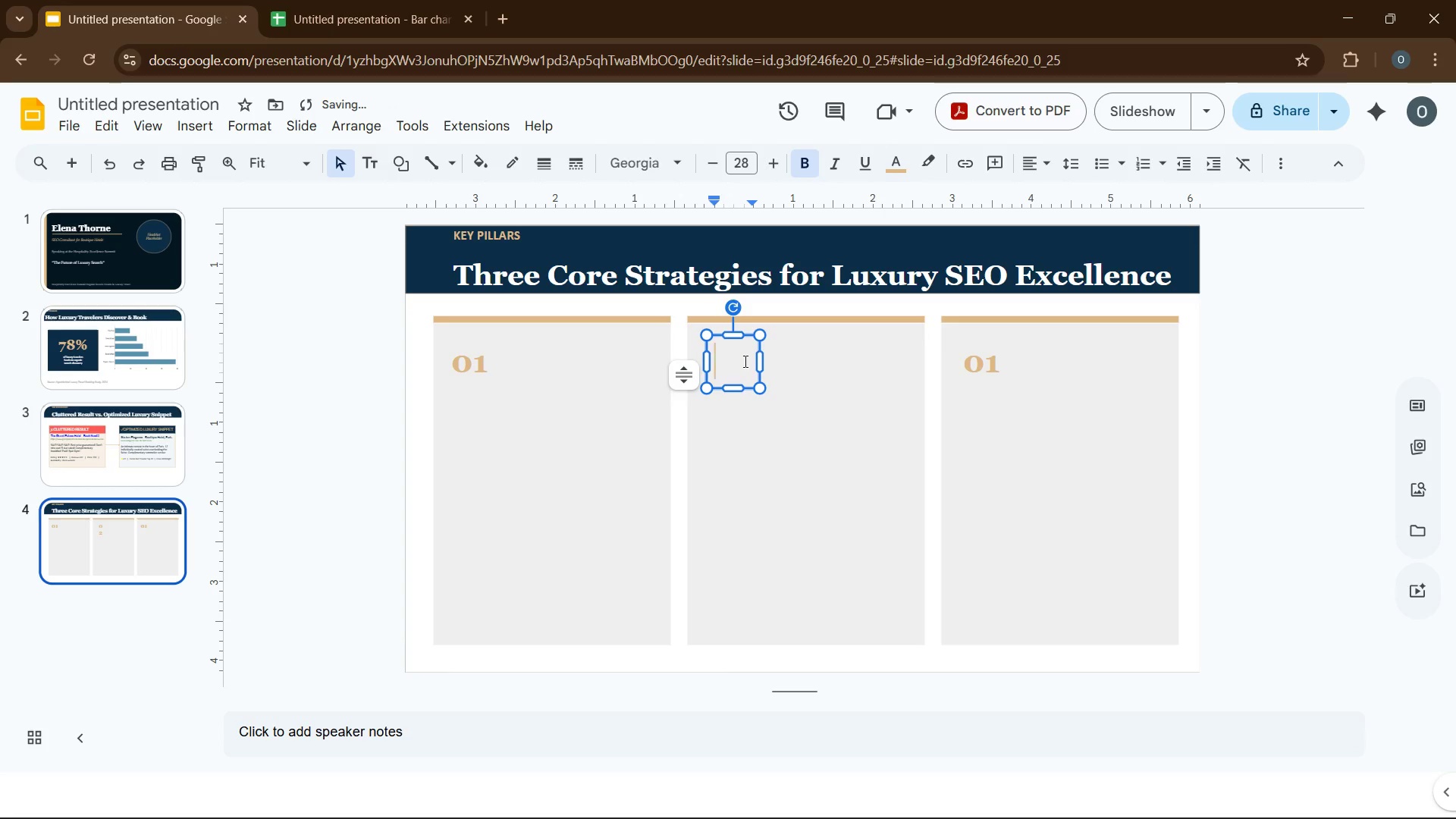 
key(Backspace)
 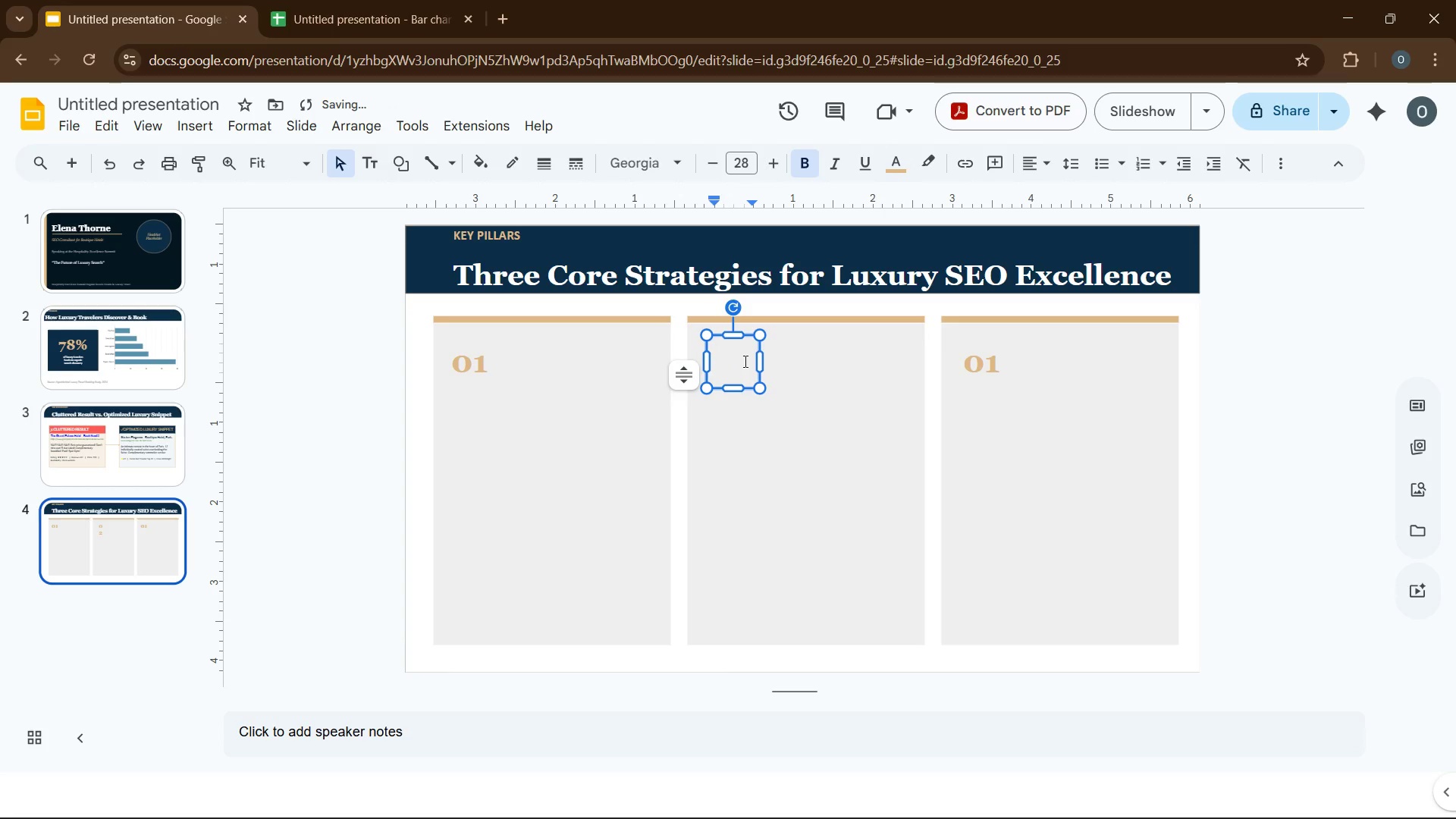 
key(Numpad0)
 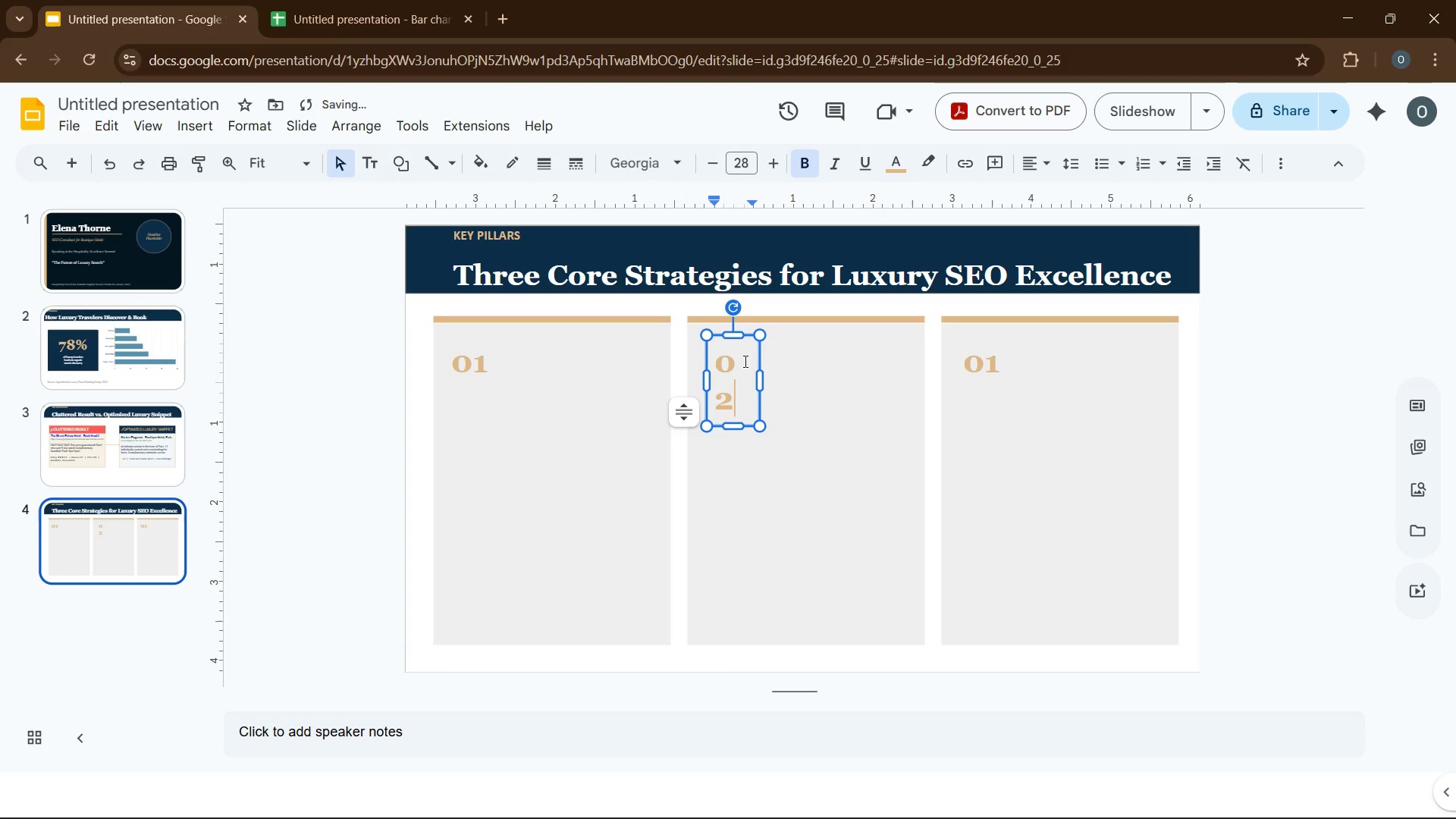 
key(Numpad2)
 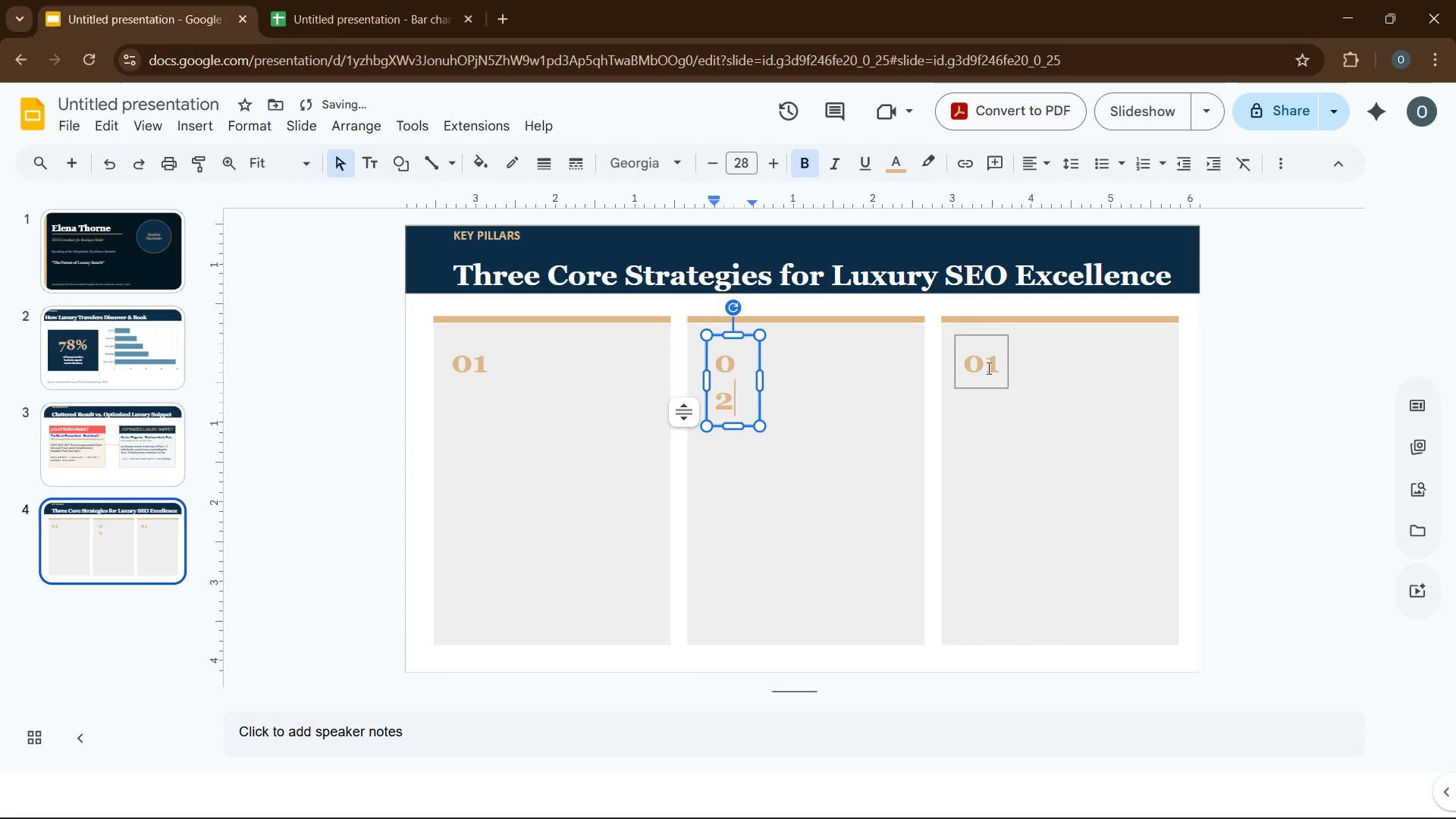 
double_click([987, 368])
 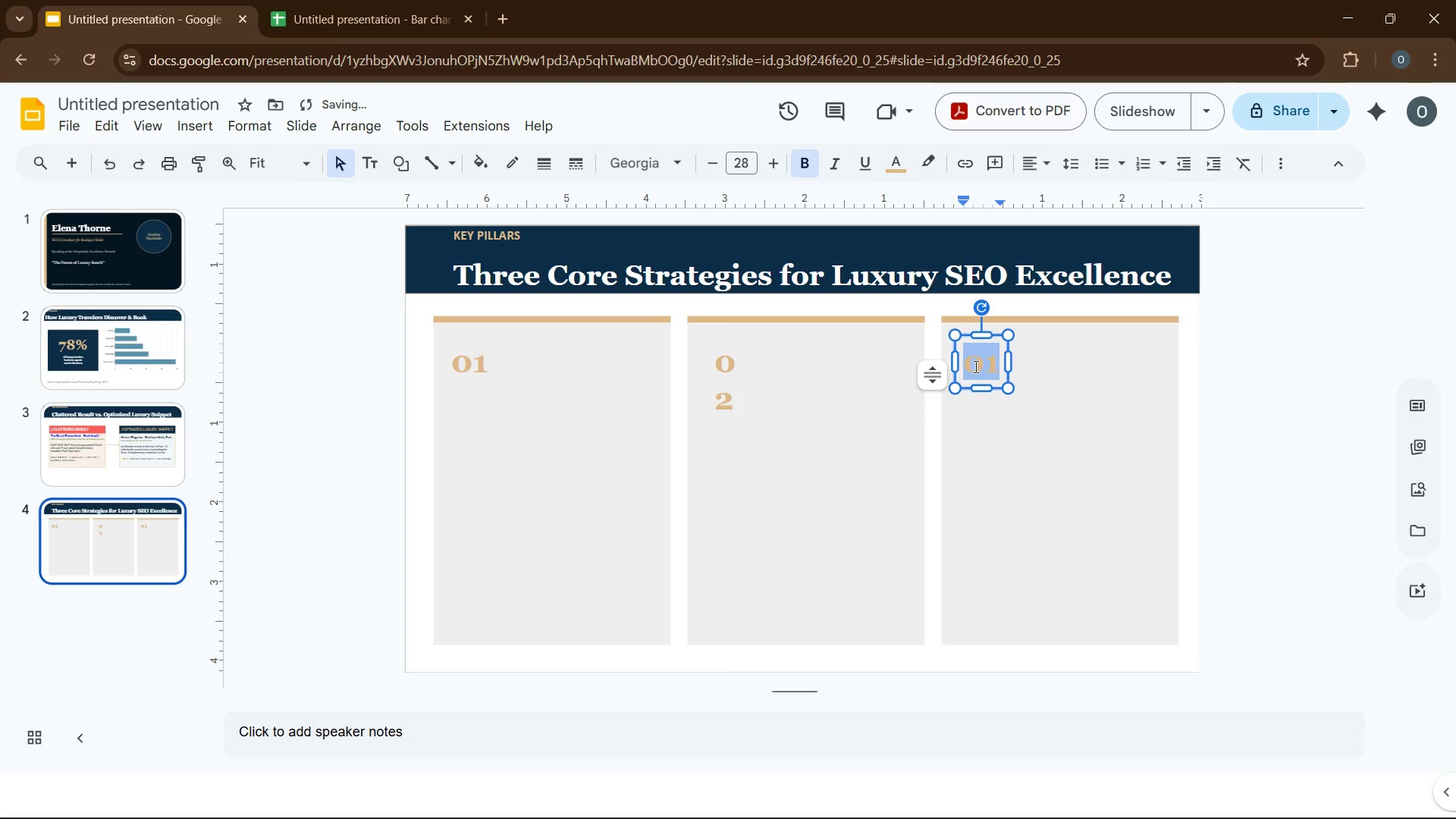 
key(Numpad0)
 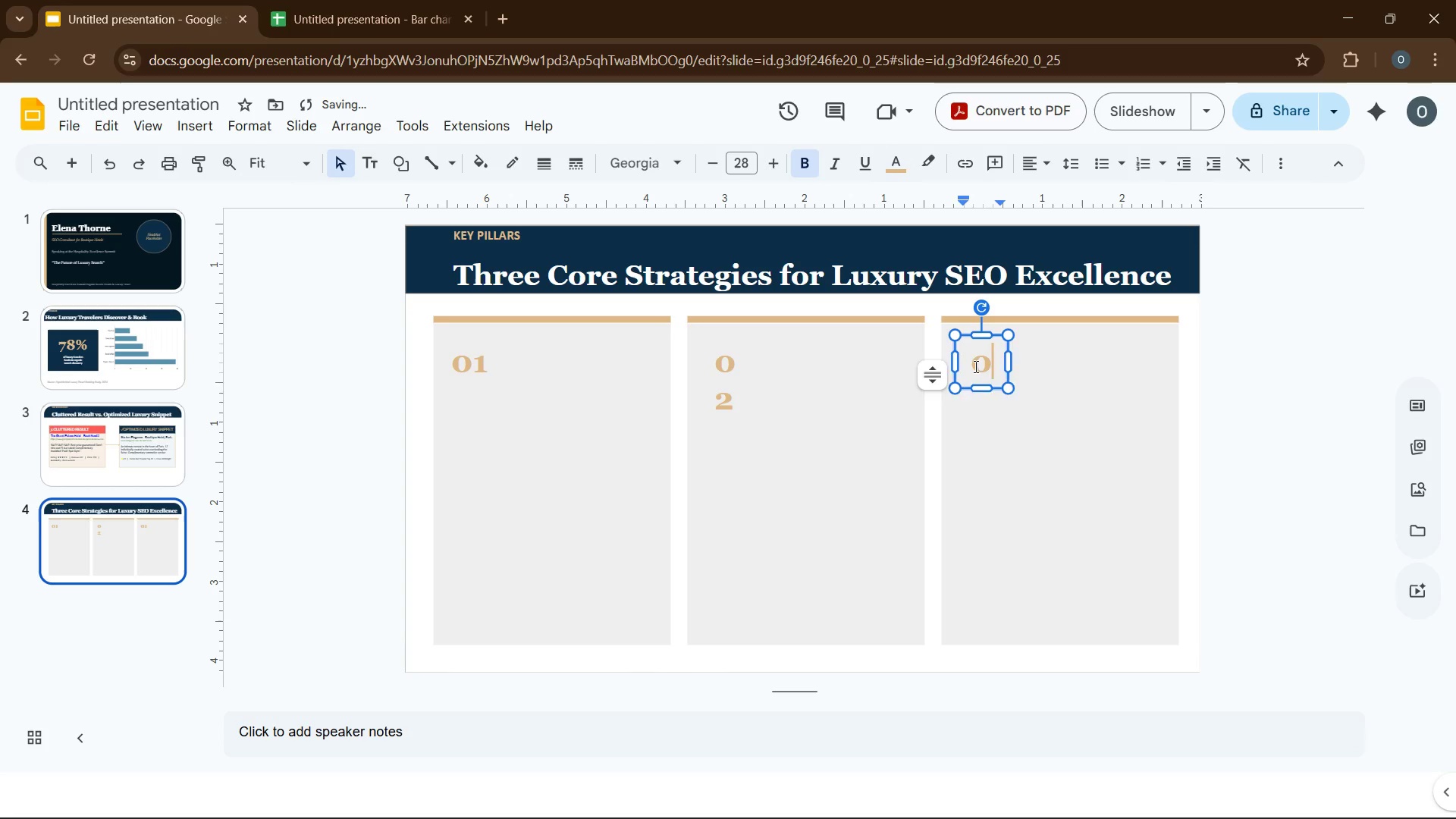 
key(Numpad3)
 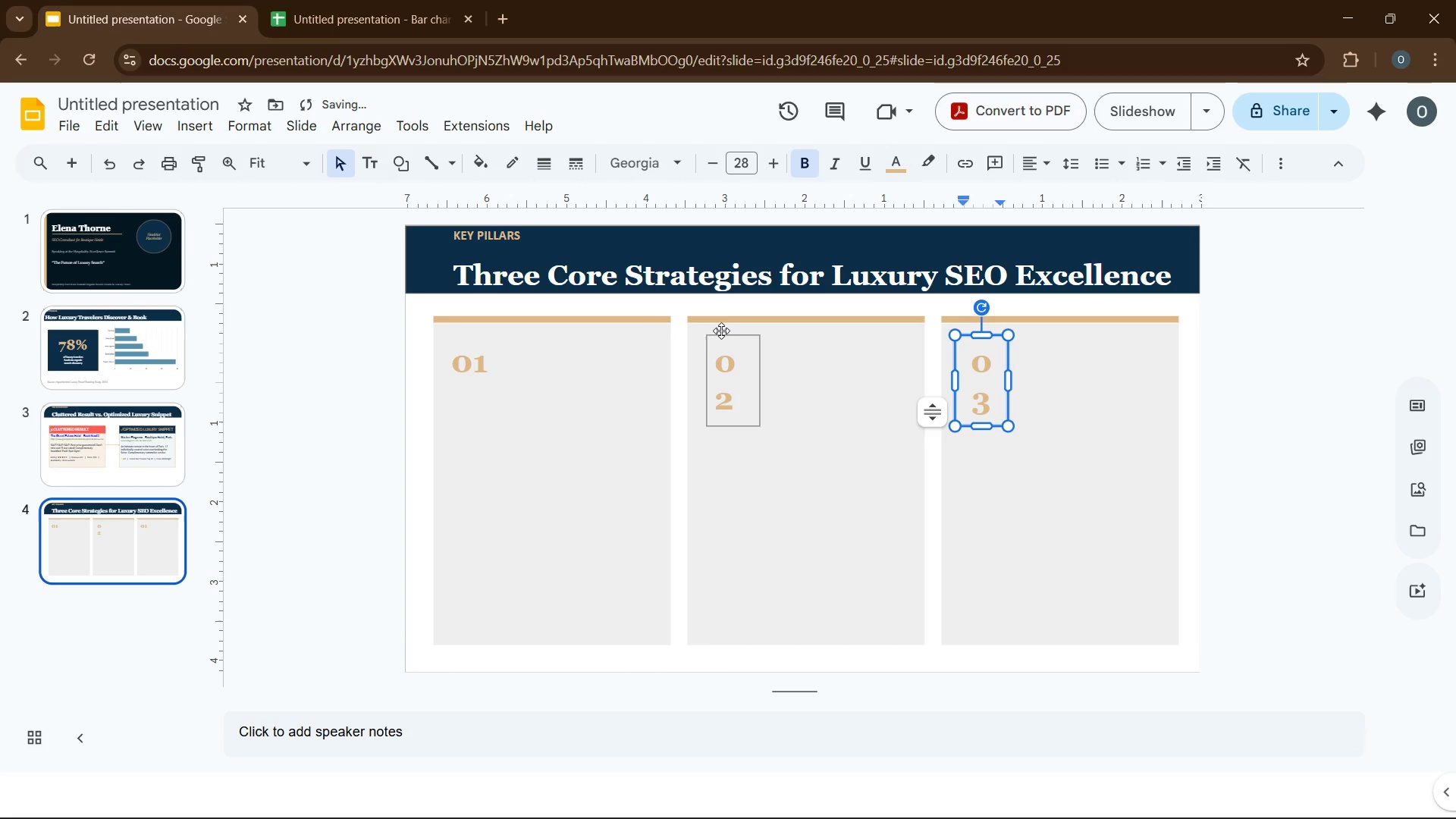 
left_click([705, 363])
 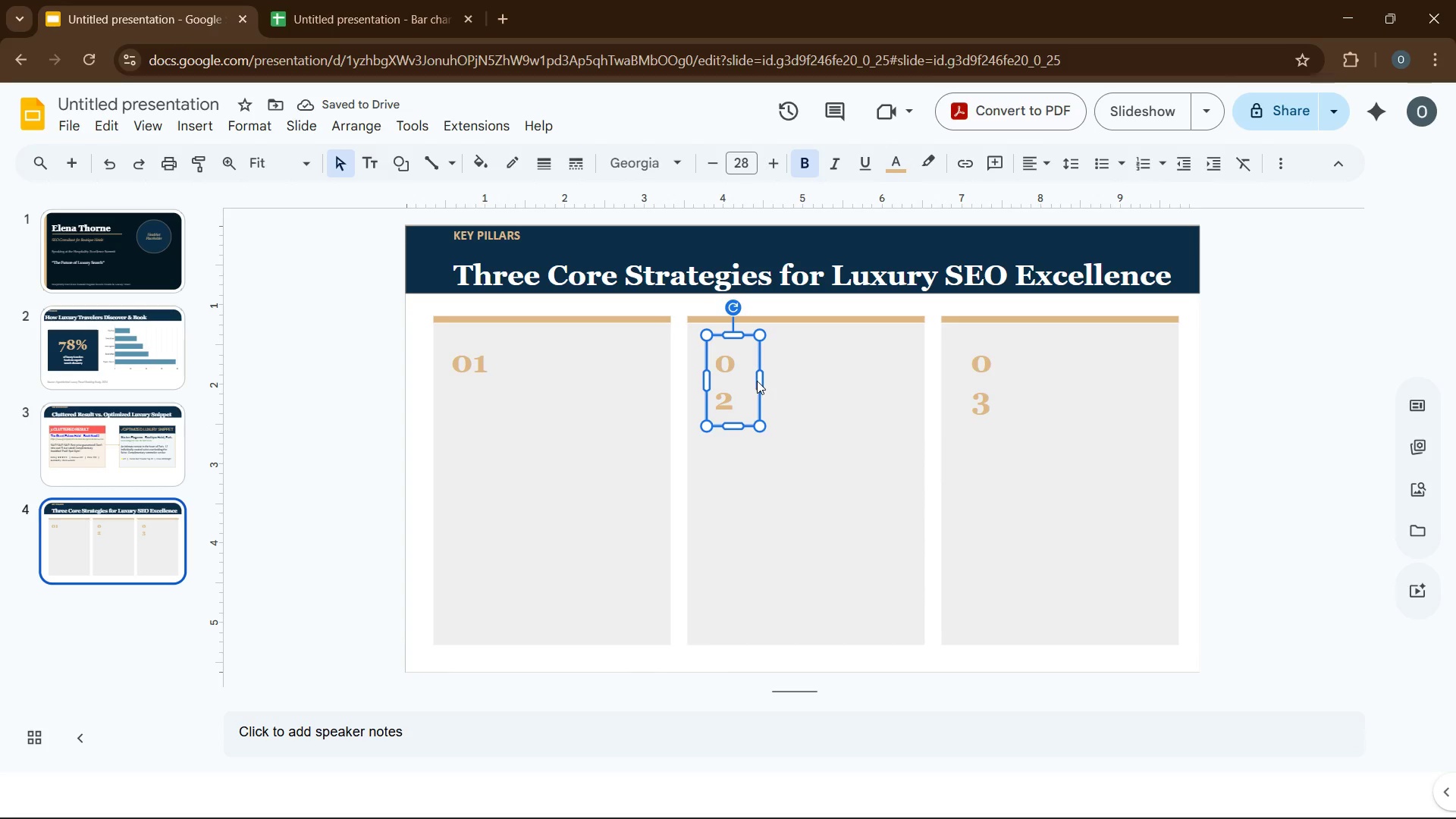 
left_click([763, 381])
 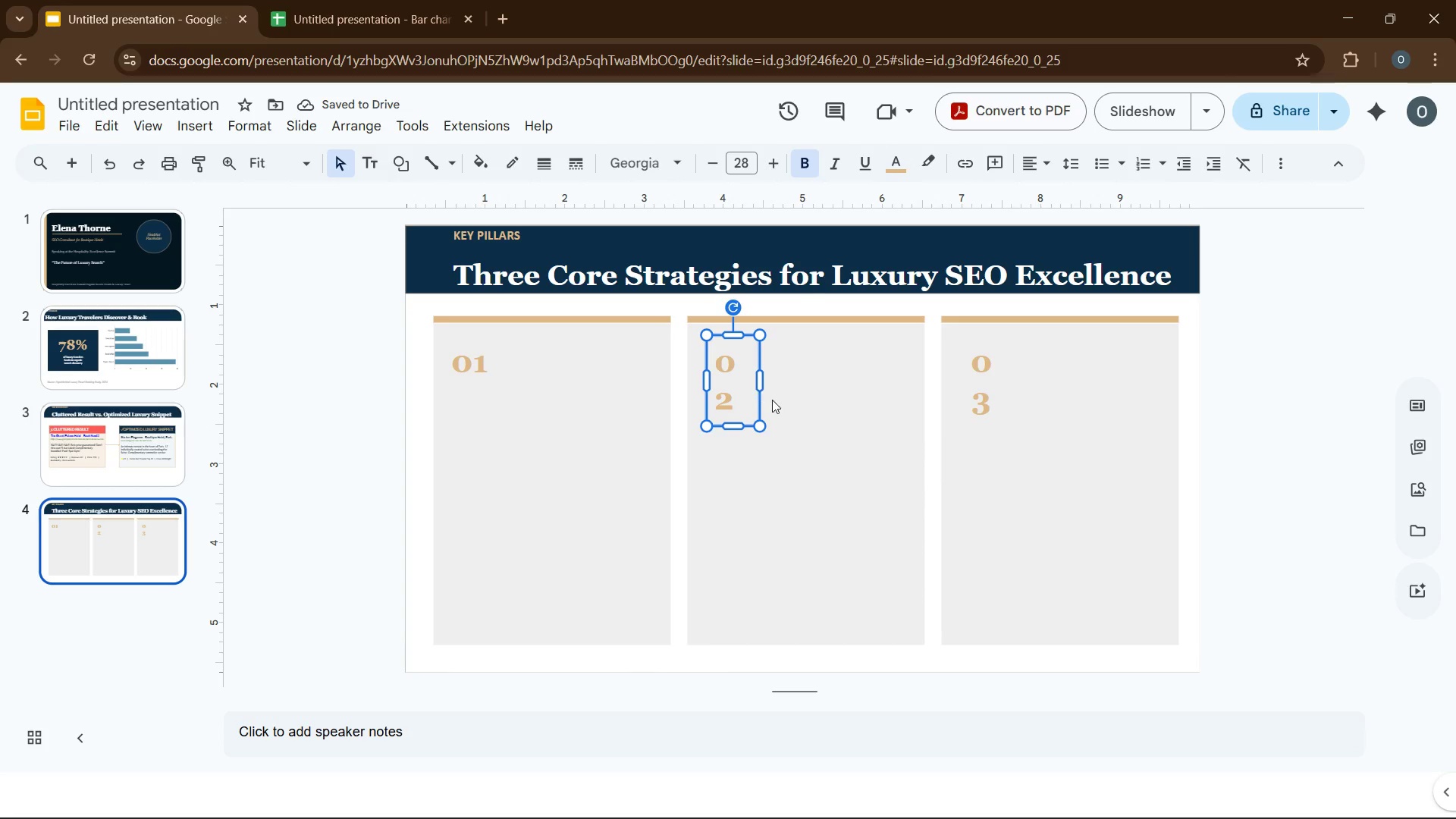 
left_click([779, 403])
 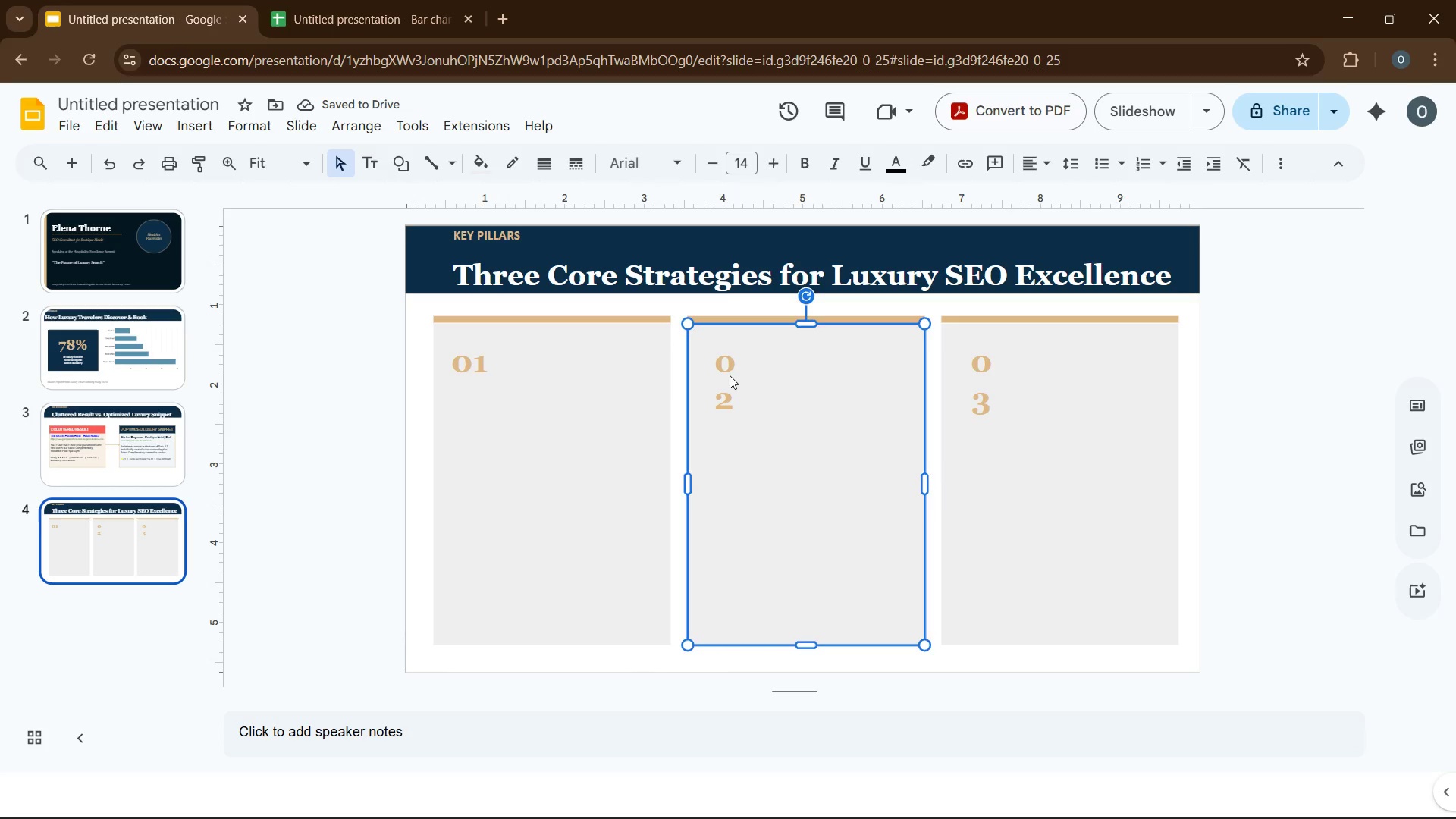 
left_click([729, 375])
 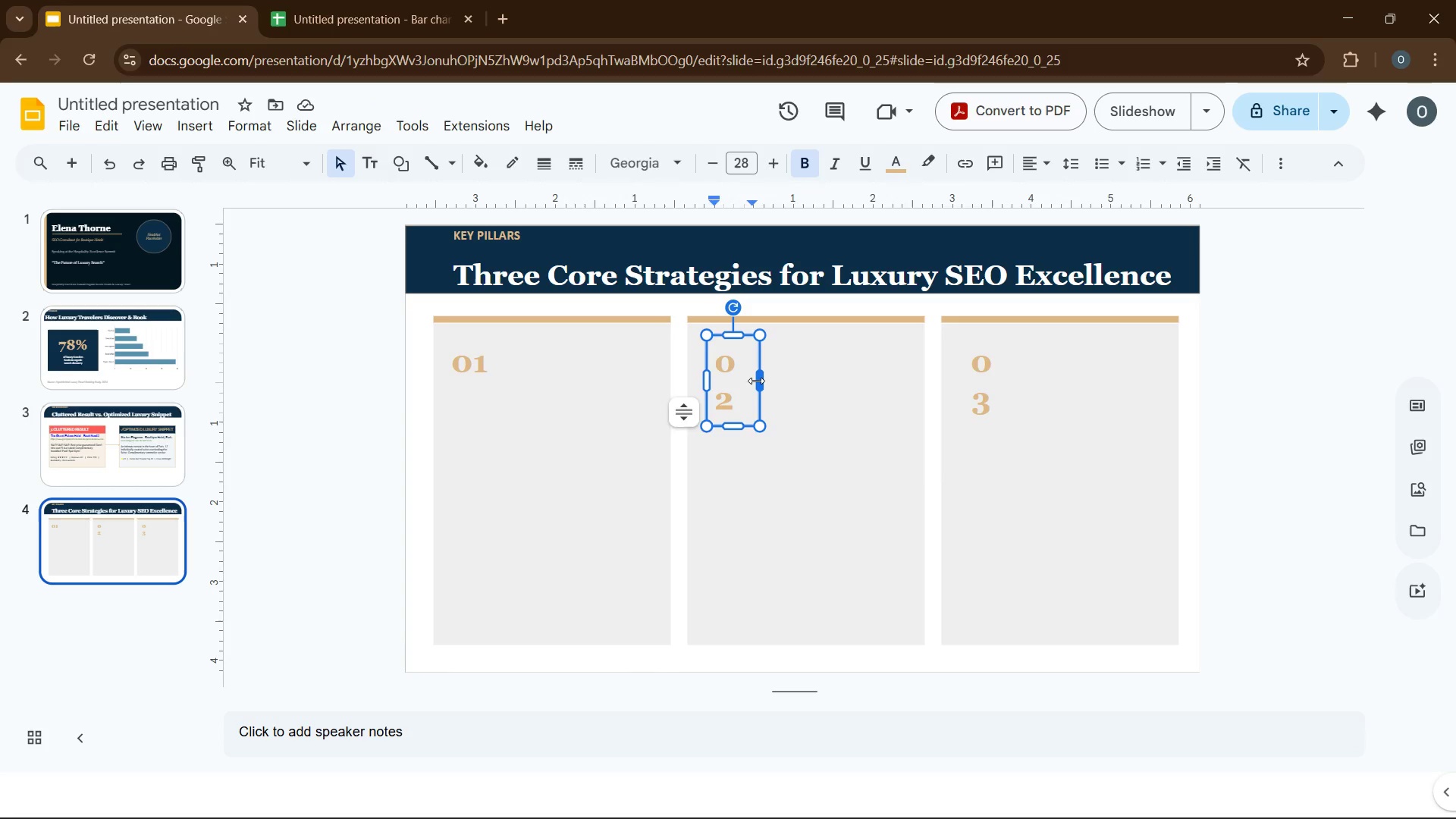 
left_click_drag(start_coordinate=[756, 381], to_coordinate=[761, 381])
 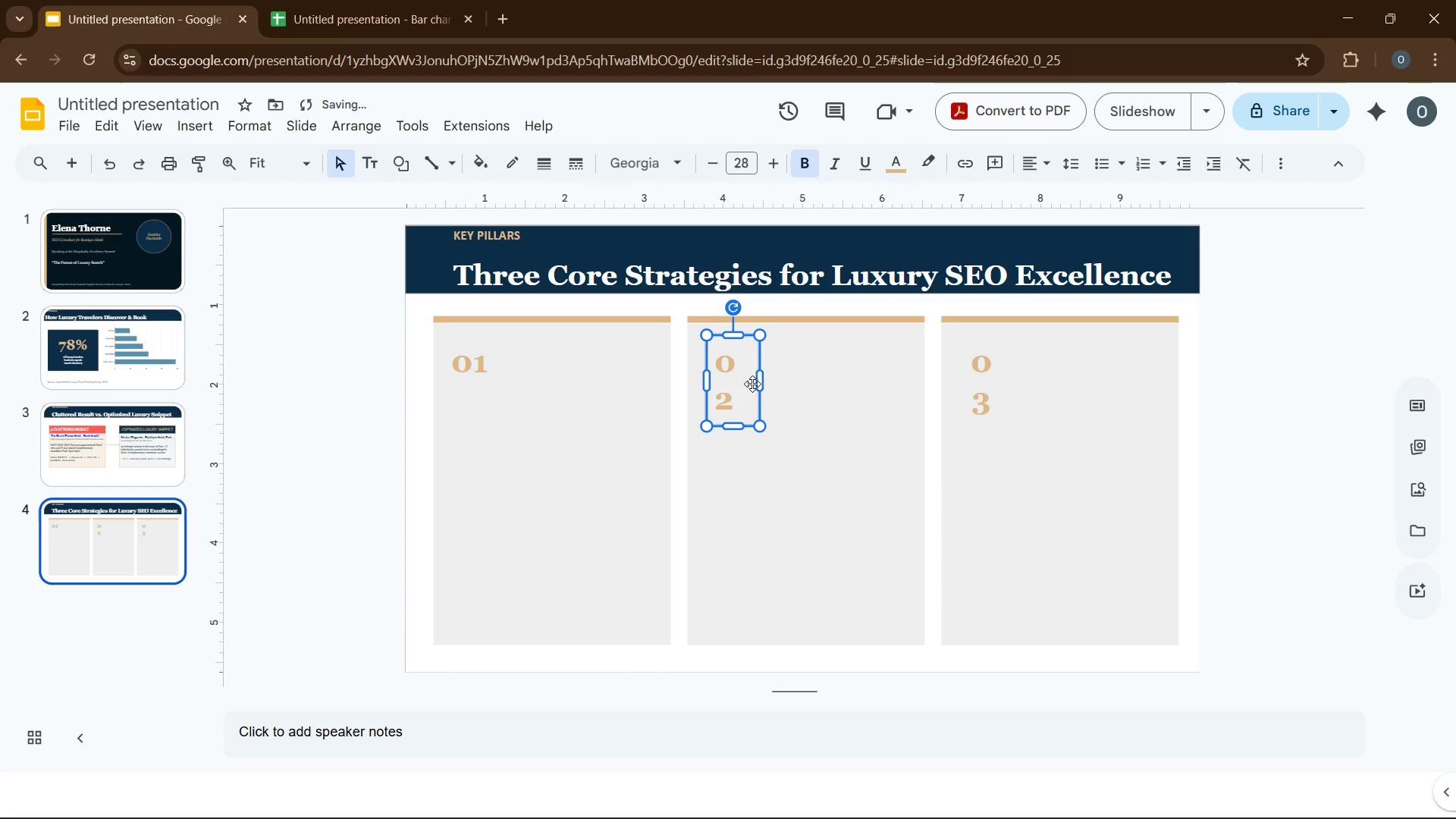 
left_click_drag(start_coordinate=[759, 384], to_coordinate=[767, 384])
 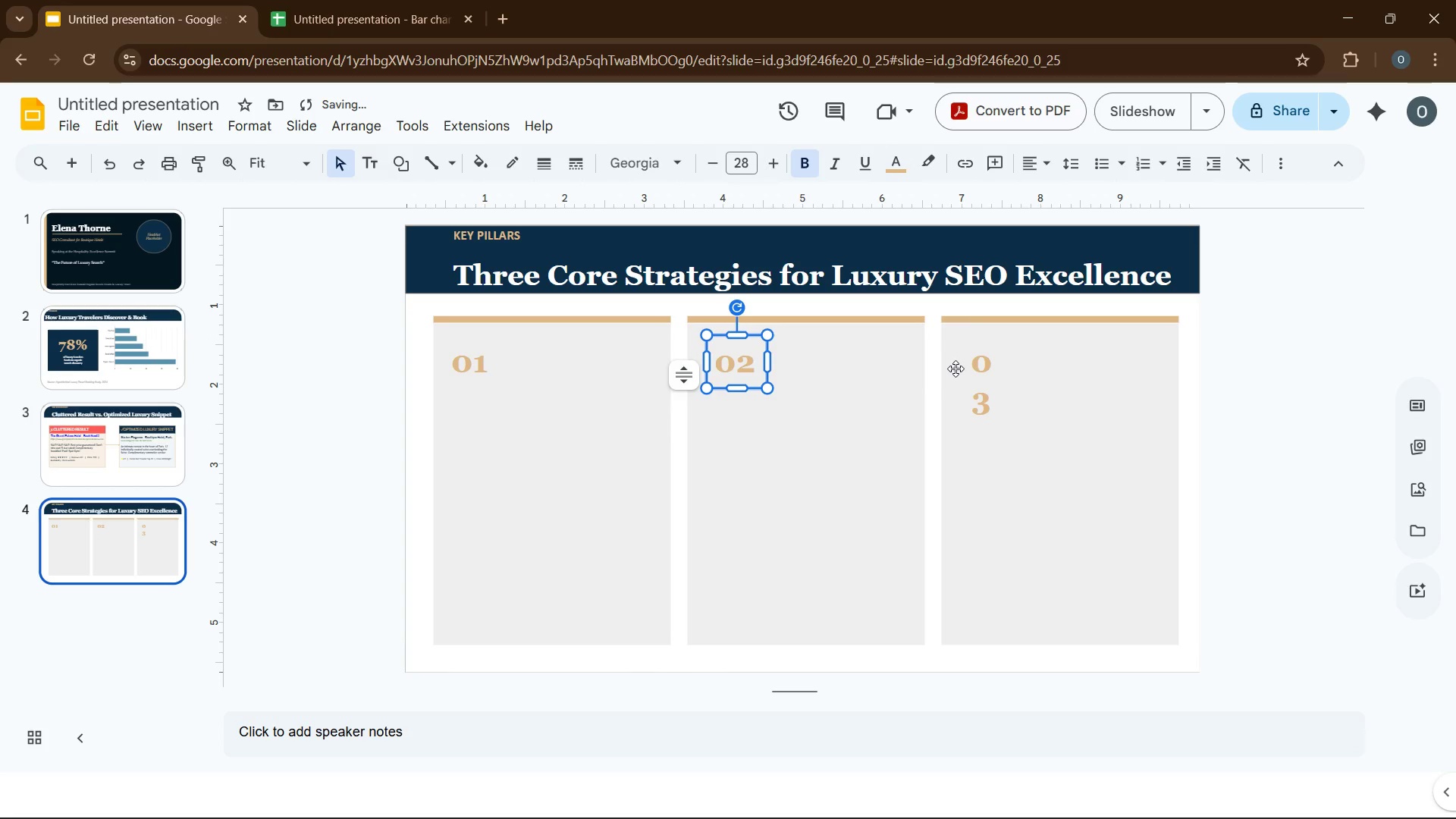 
left_click([971, 372])
 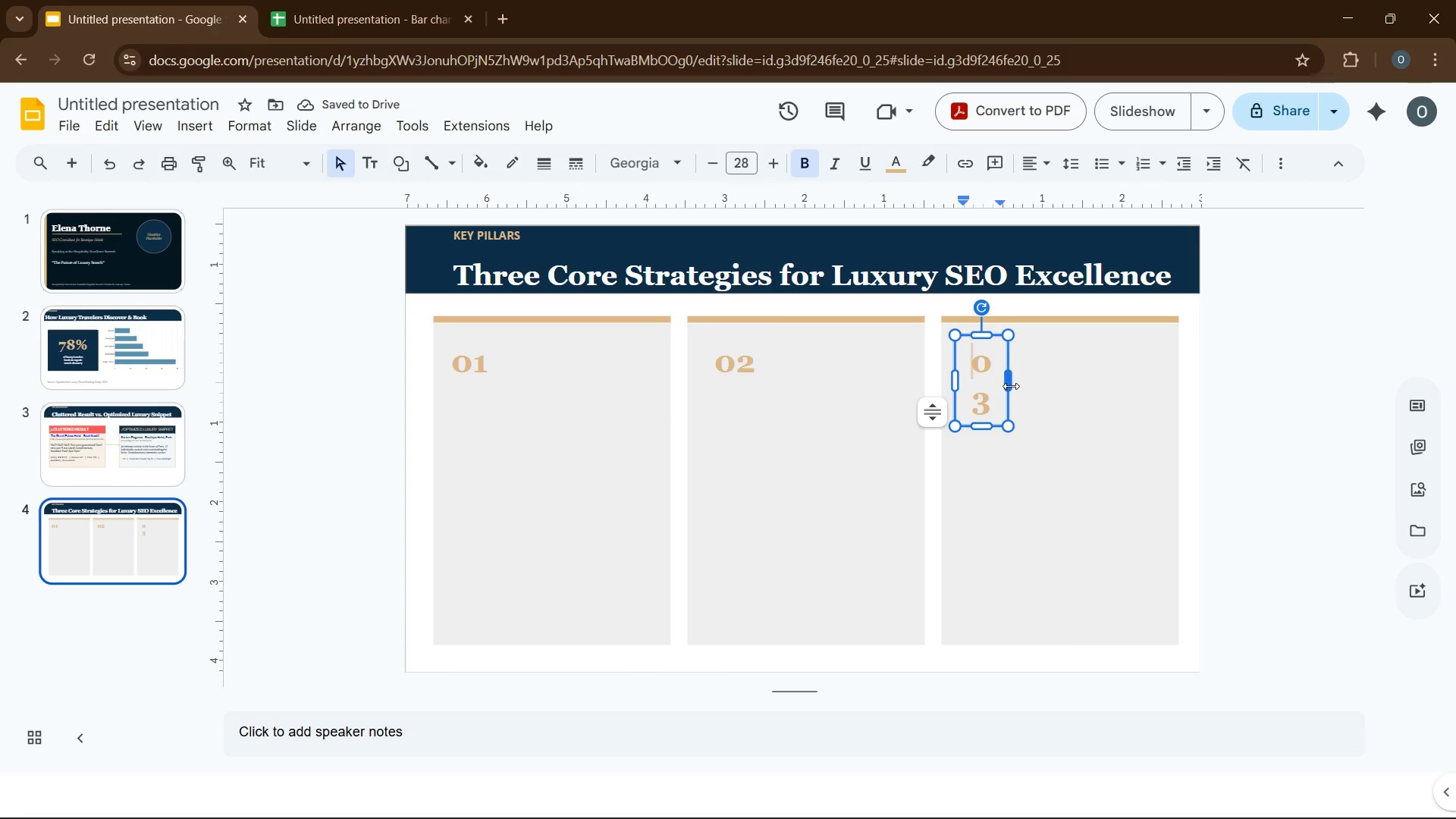 
left_click_drag(start_coordinate=[1010, 387], to_coordinate=[1018, 387])
 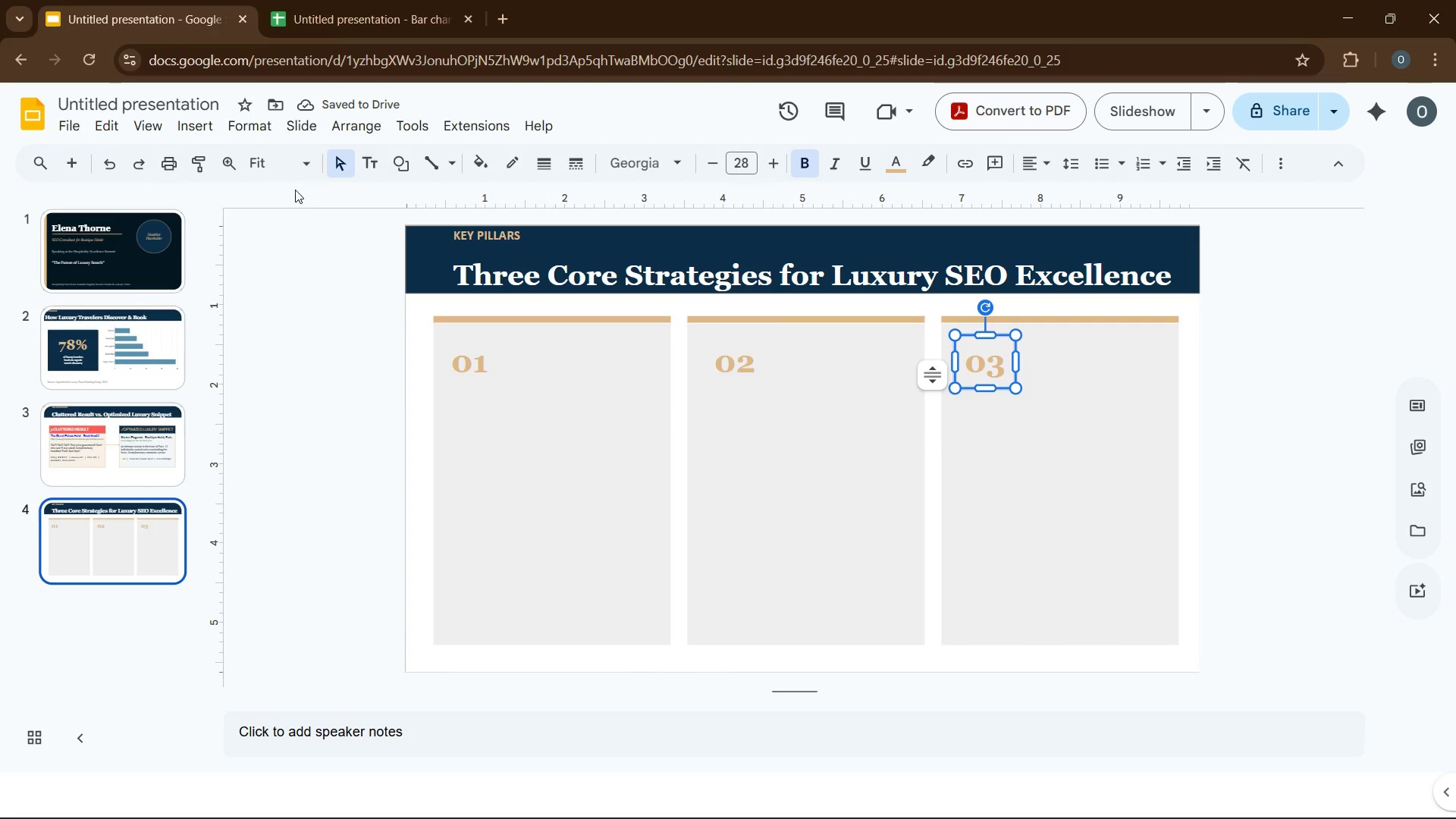 
wait(5.89)
 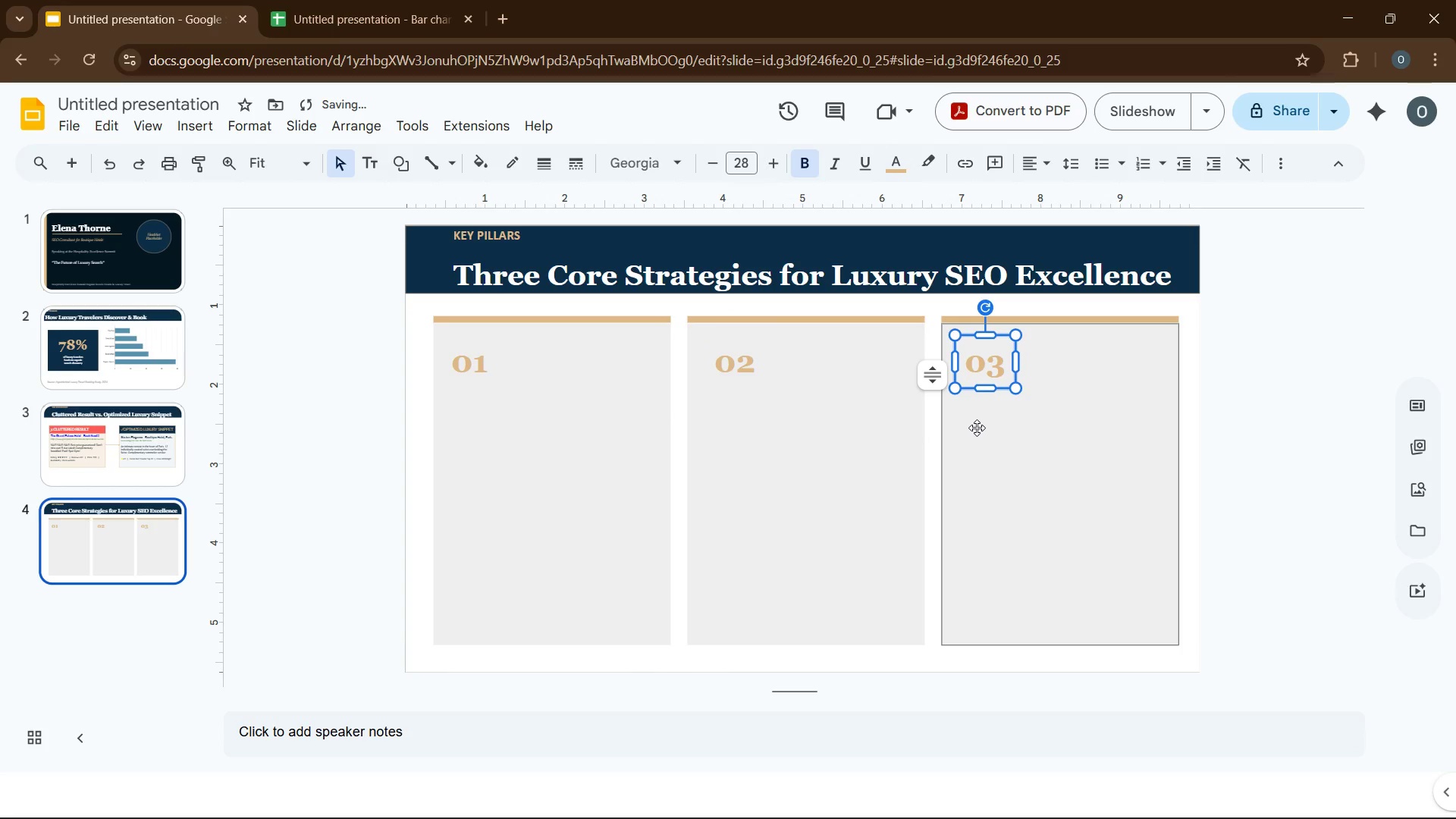 
left_click([193, 131])
 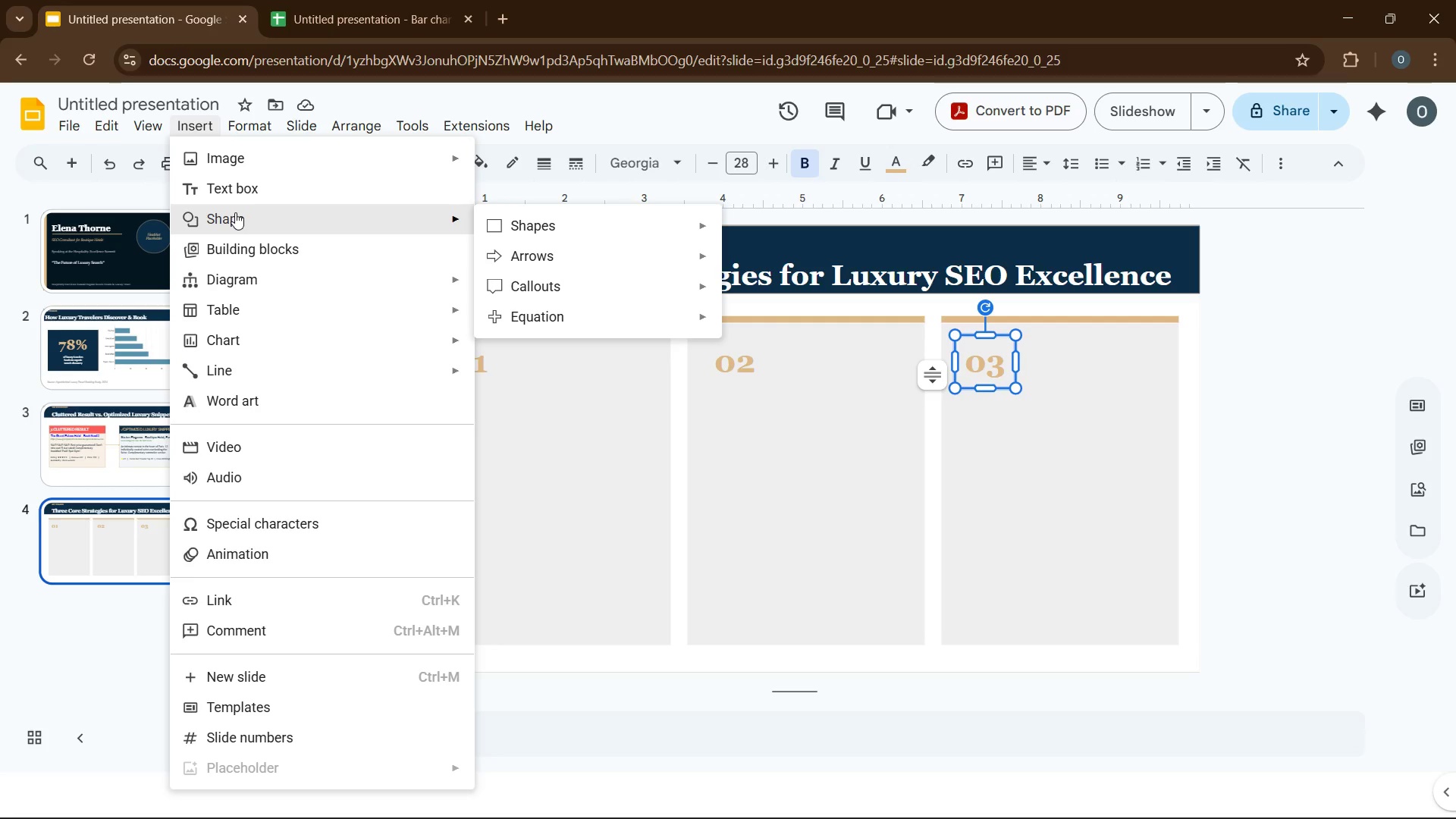 
left_click([235, 212])
 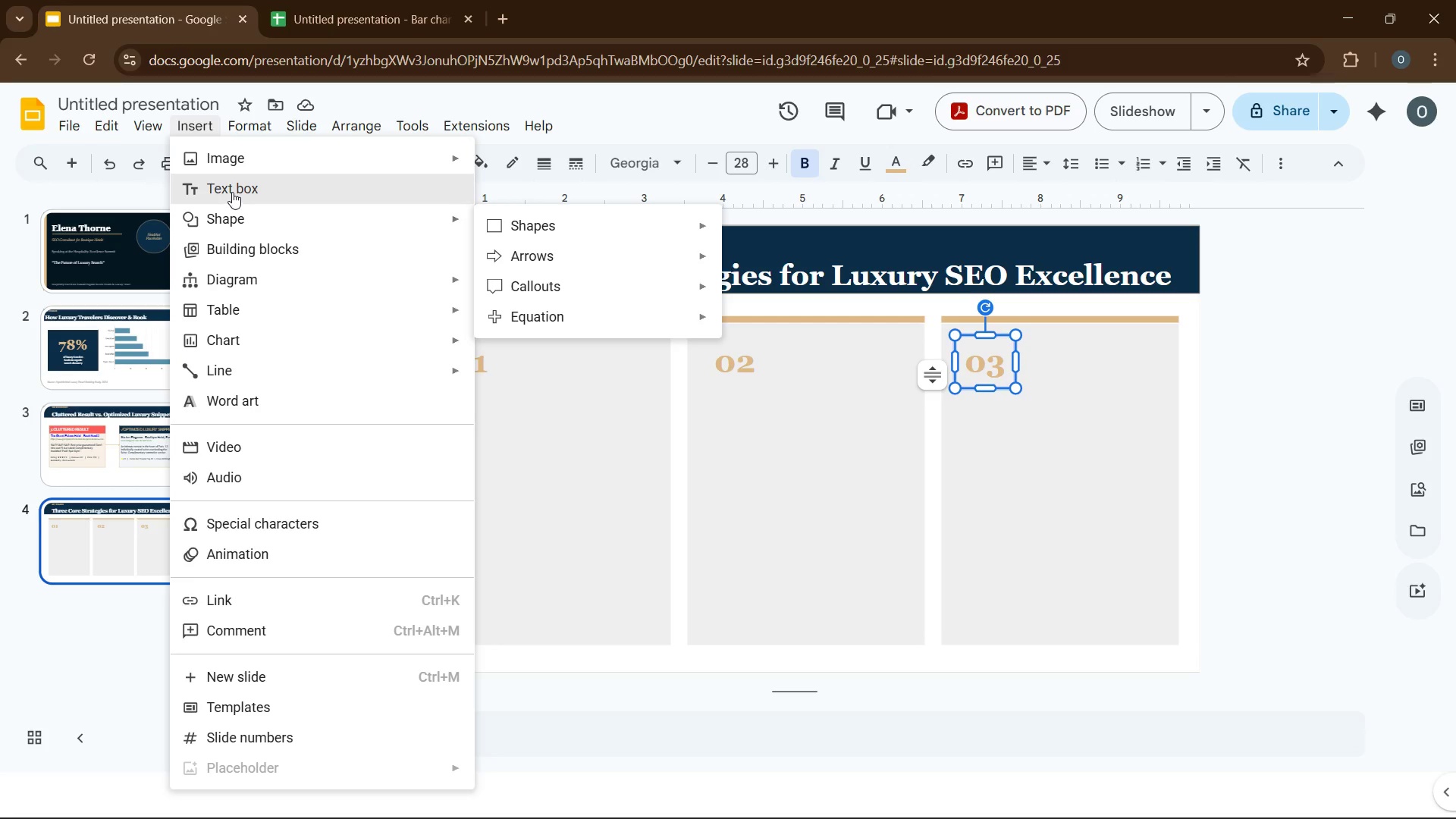 
left_click([232, 190])
 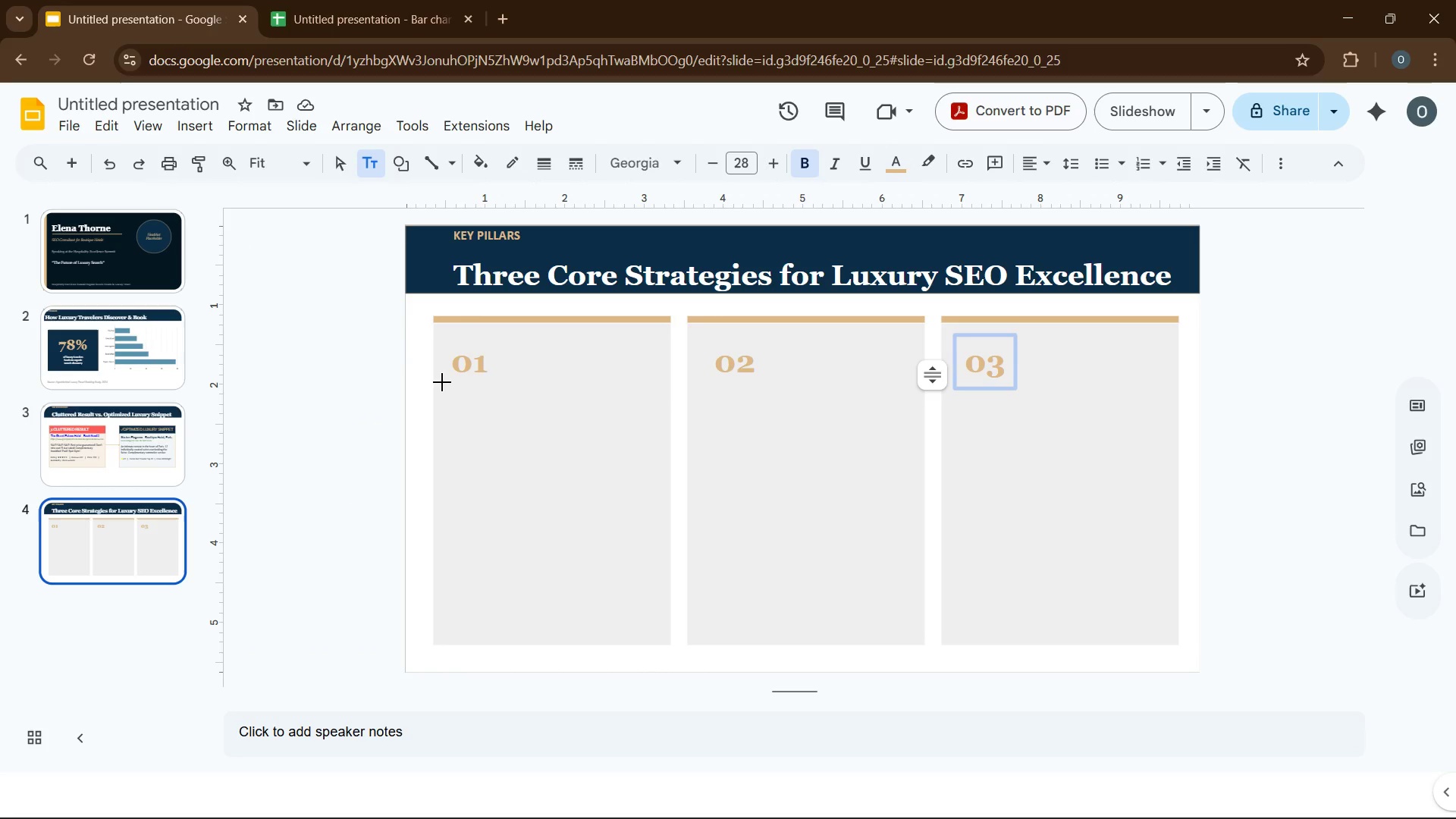 
left_click_drag(start_coordinate=[442, 381], to_coordinate=[570, 441])
 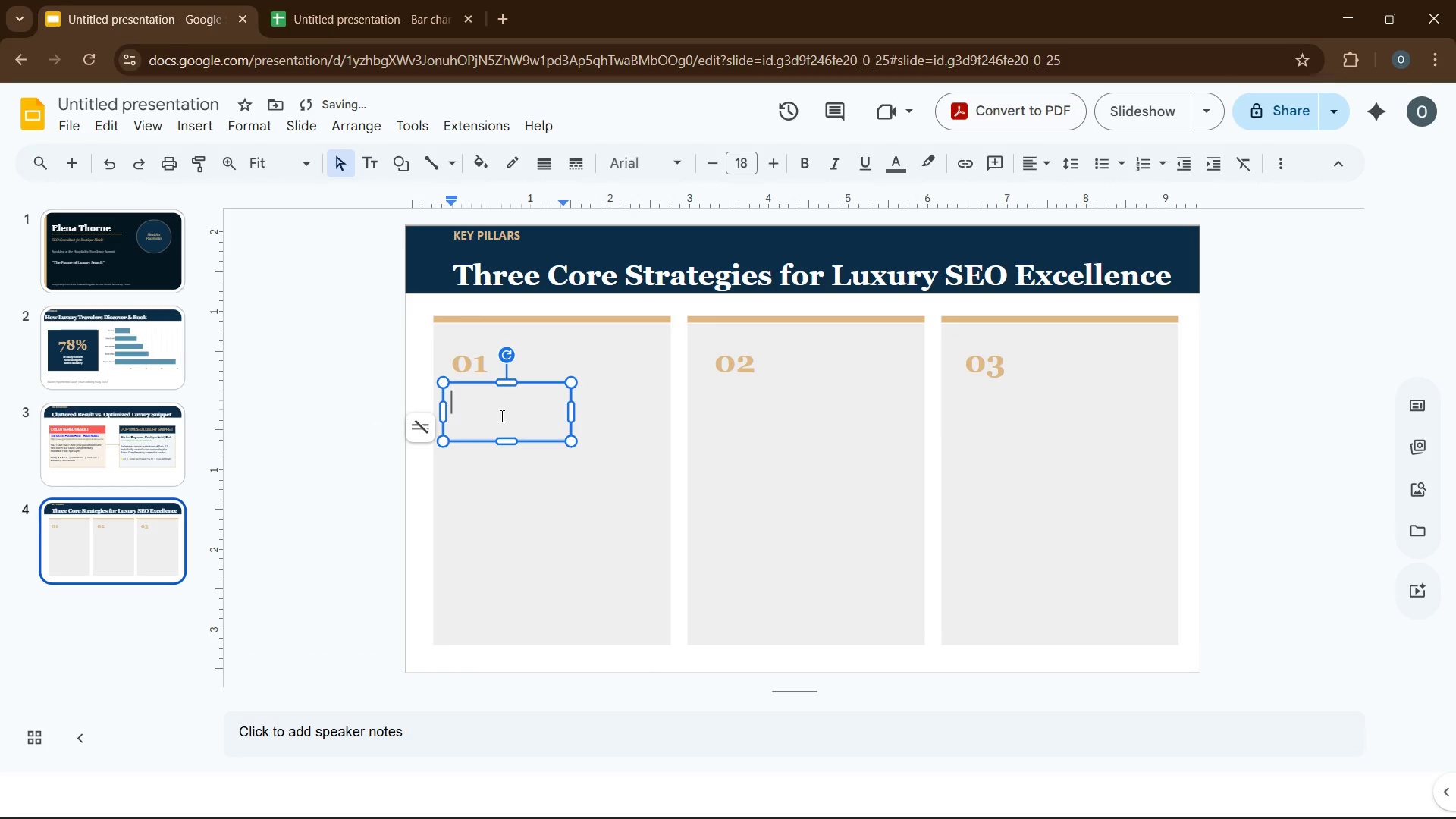 
type(technical)
 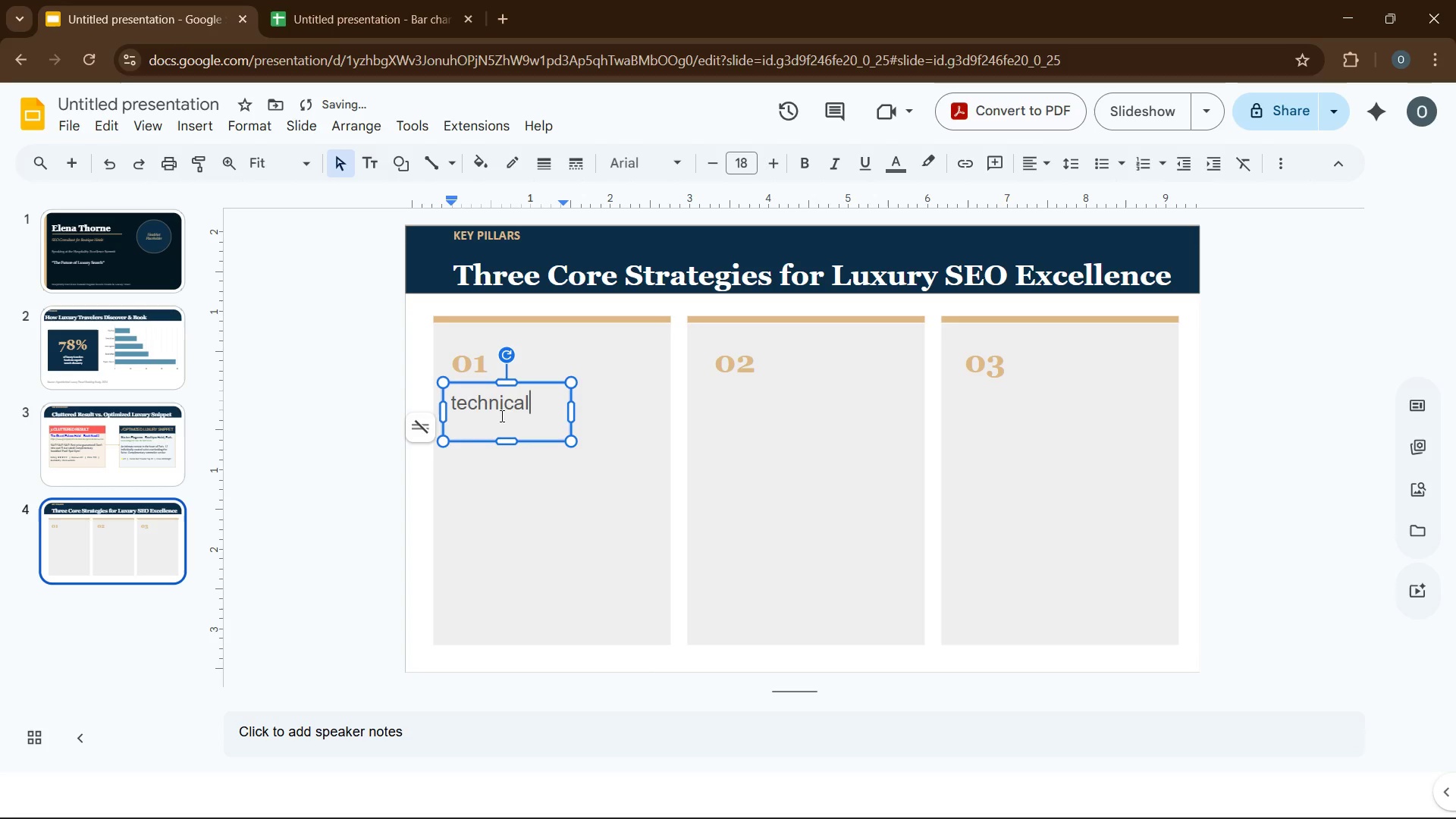 
key(Enter)
 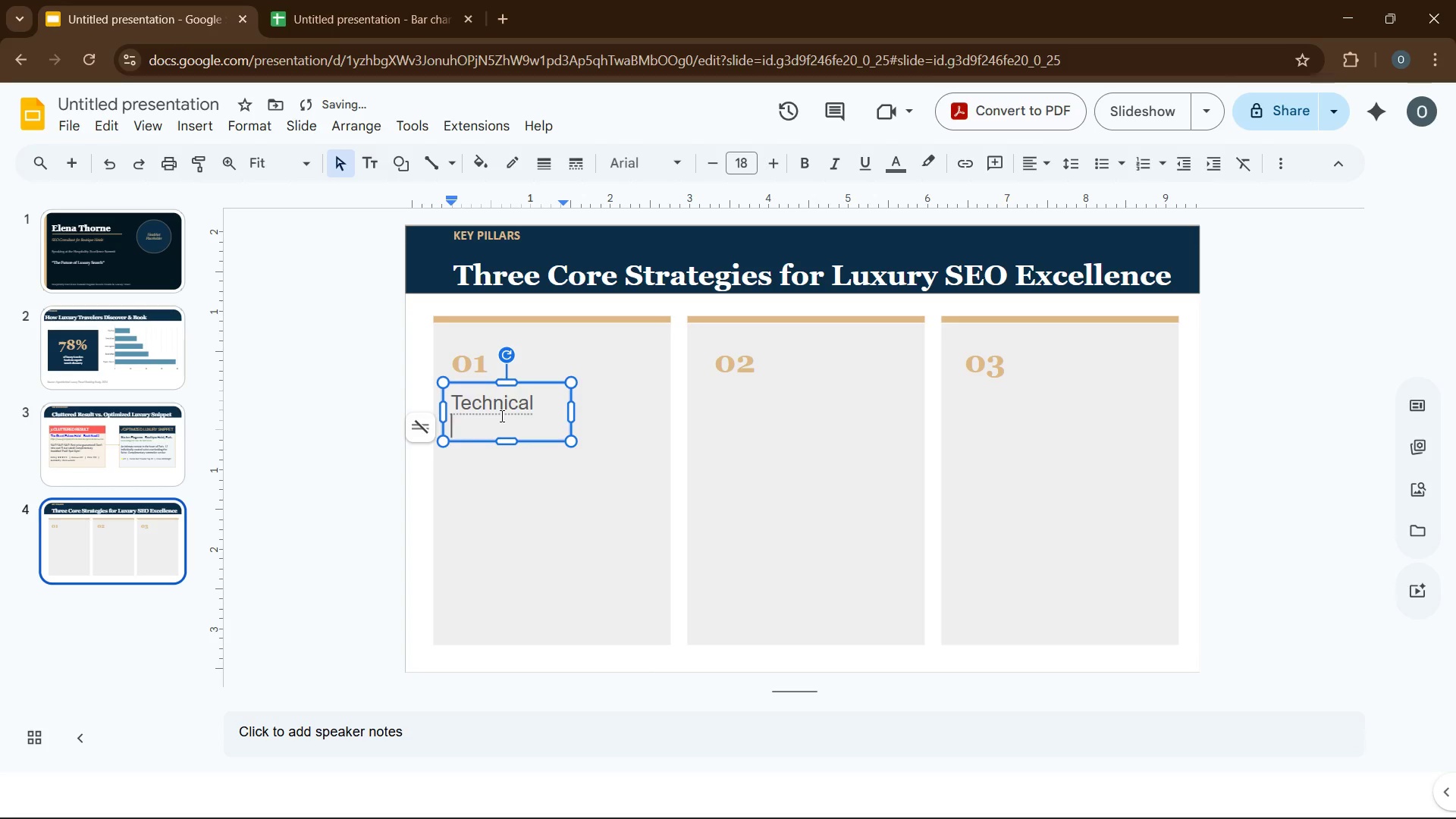 
type(precision )
 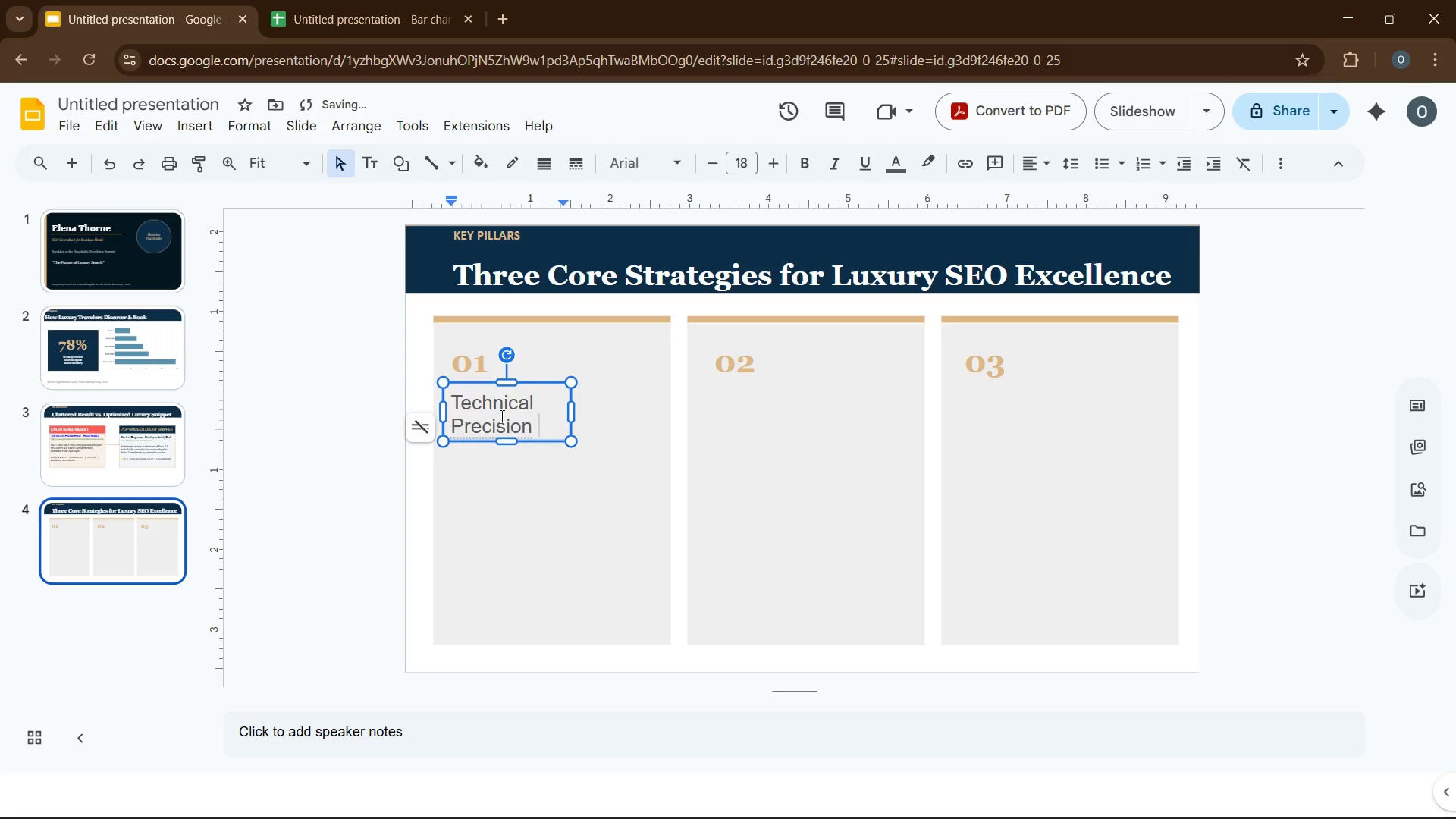 
key(Control+A)
 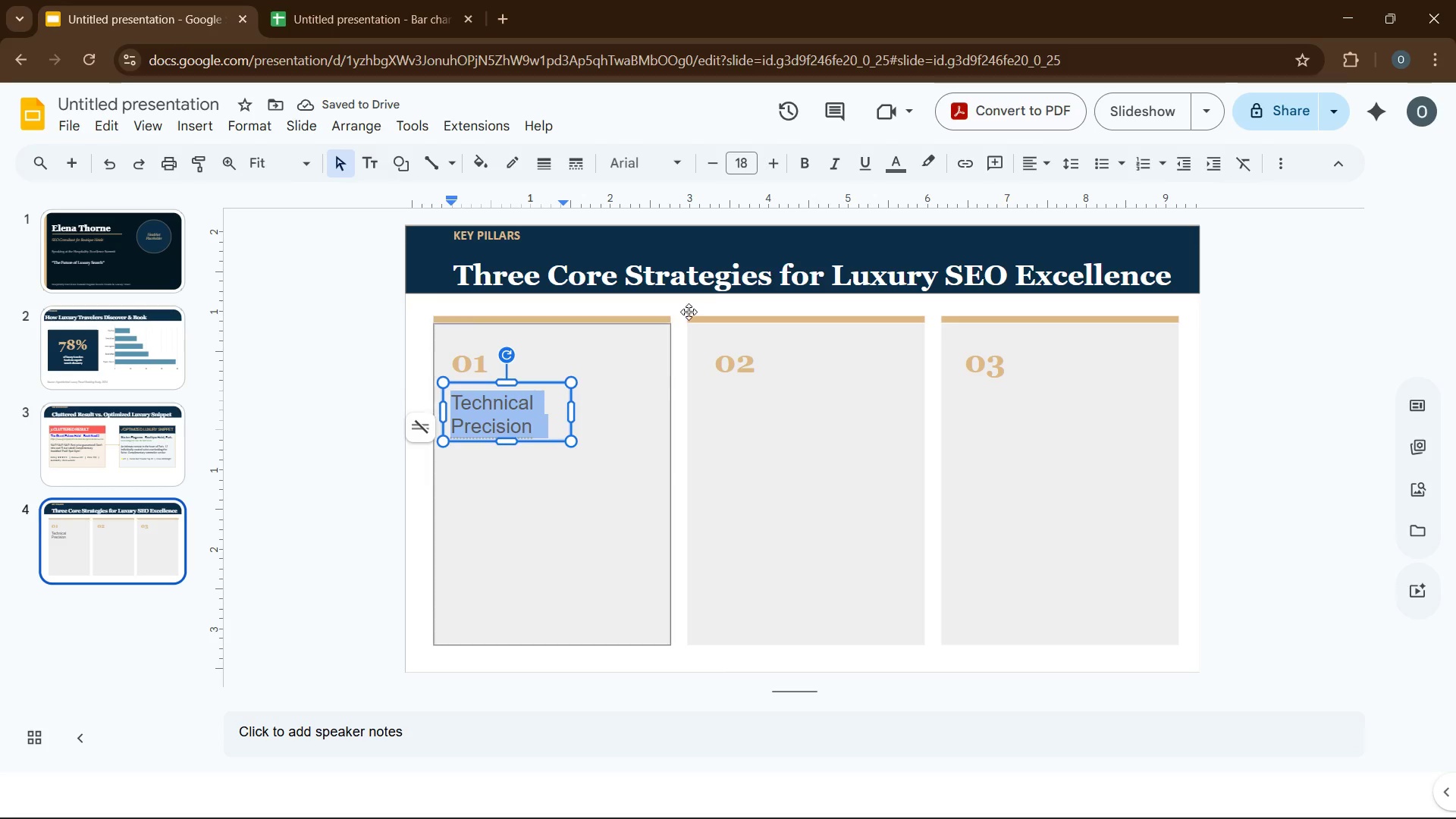 
wait(5.48)
 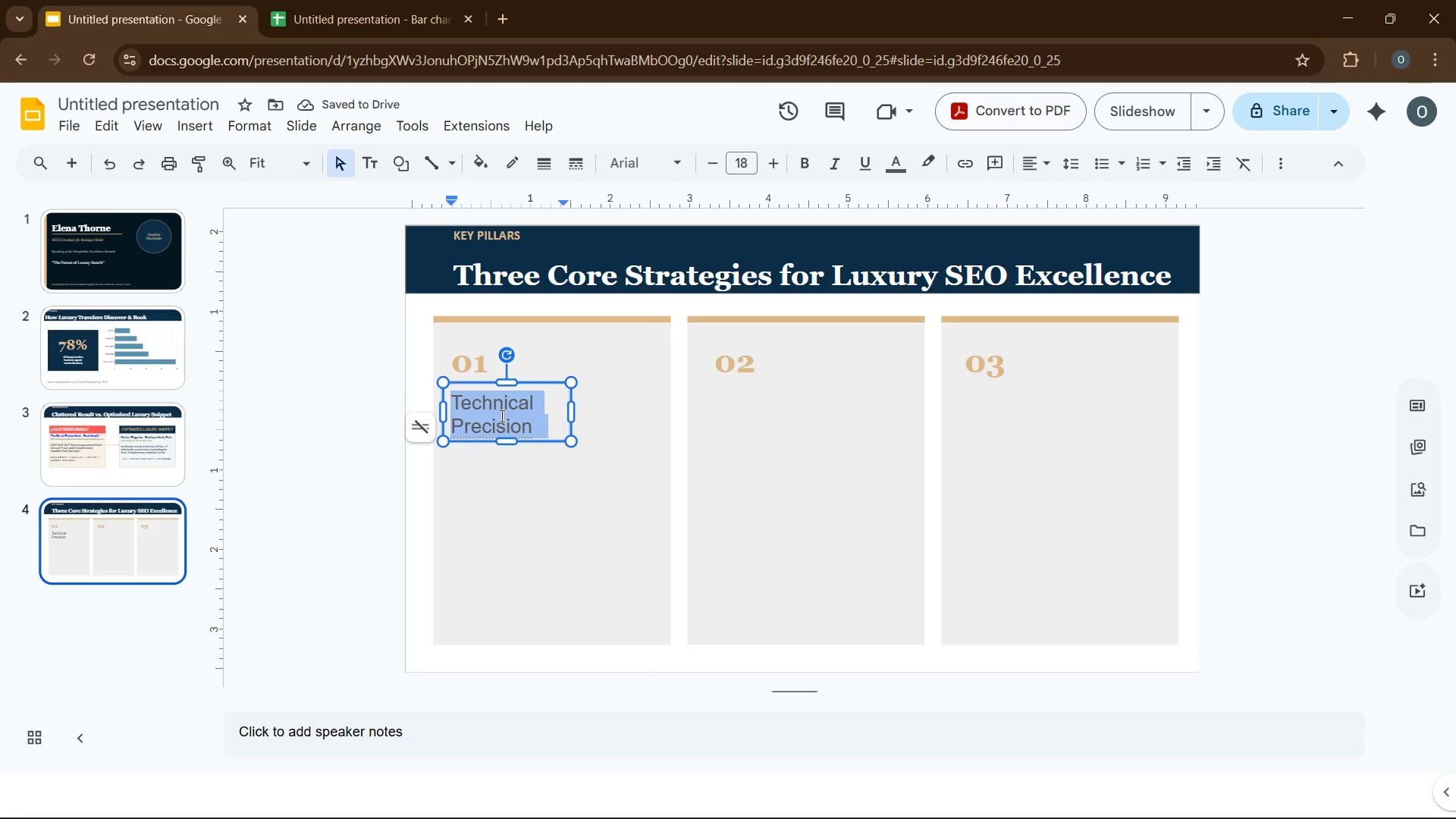 
left_click([663, 156])
 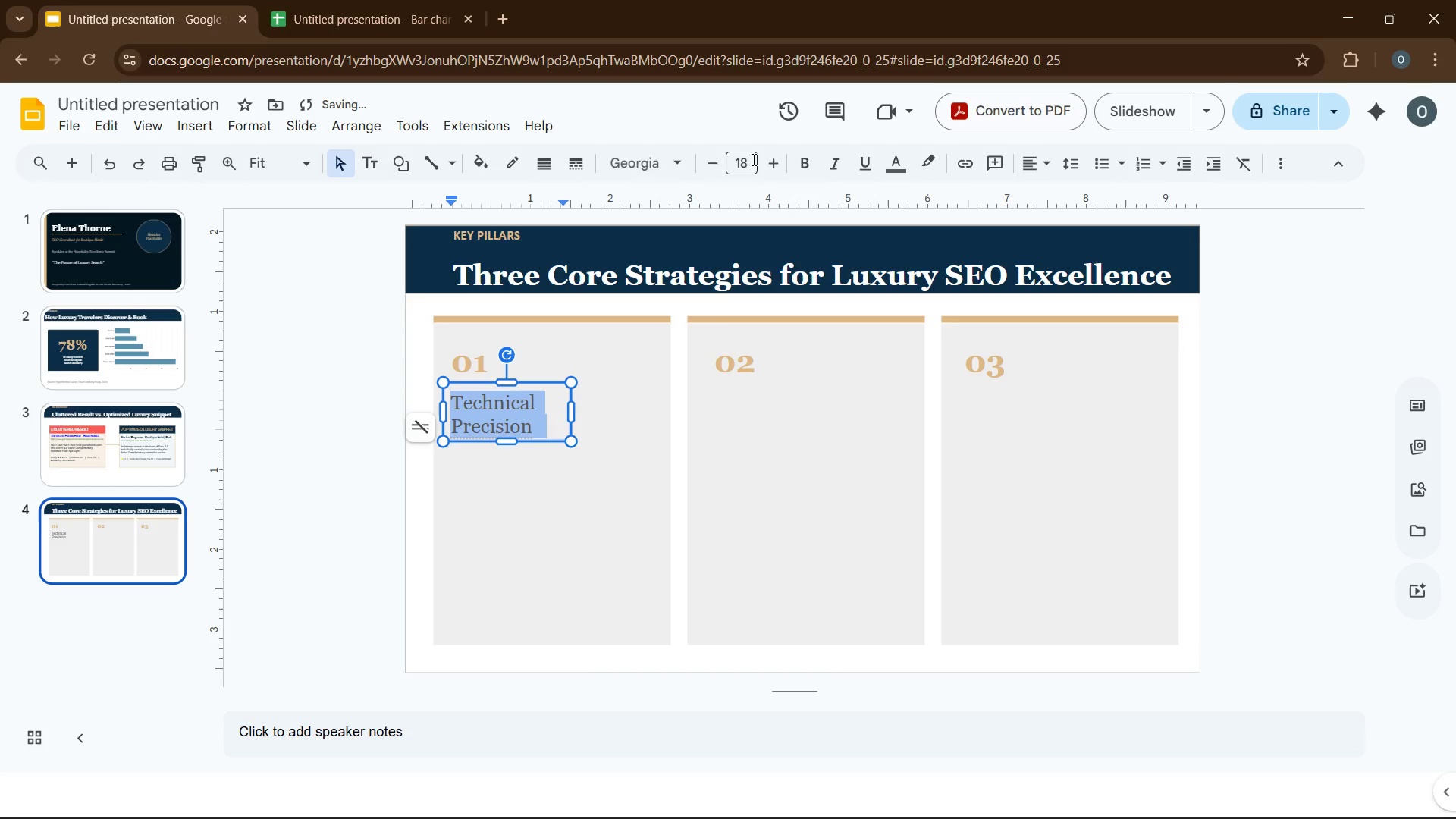 
double_click([767, 171])
 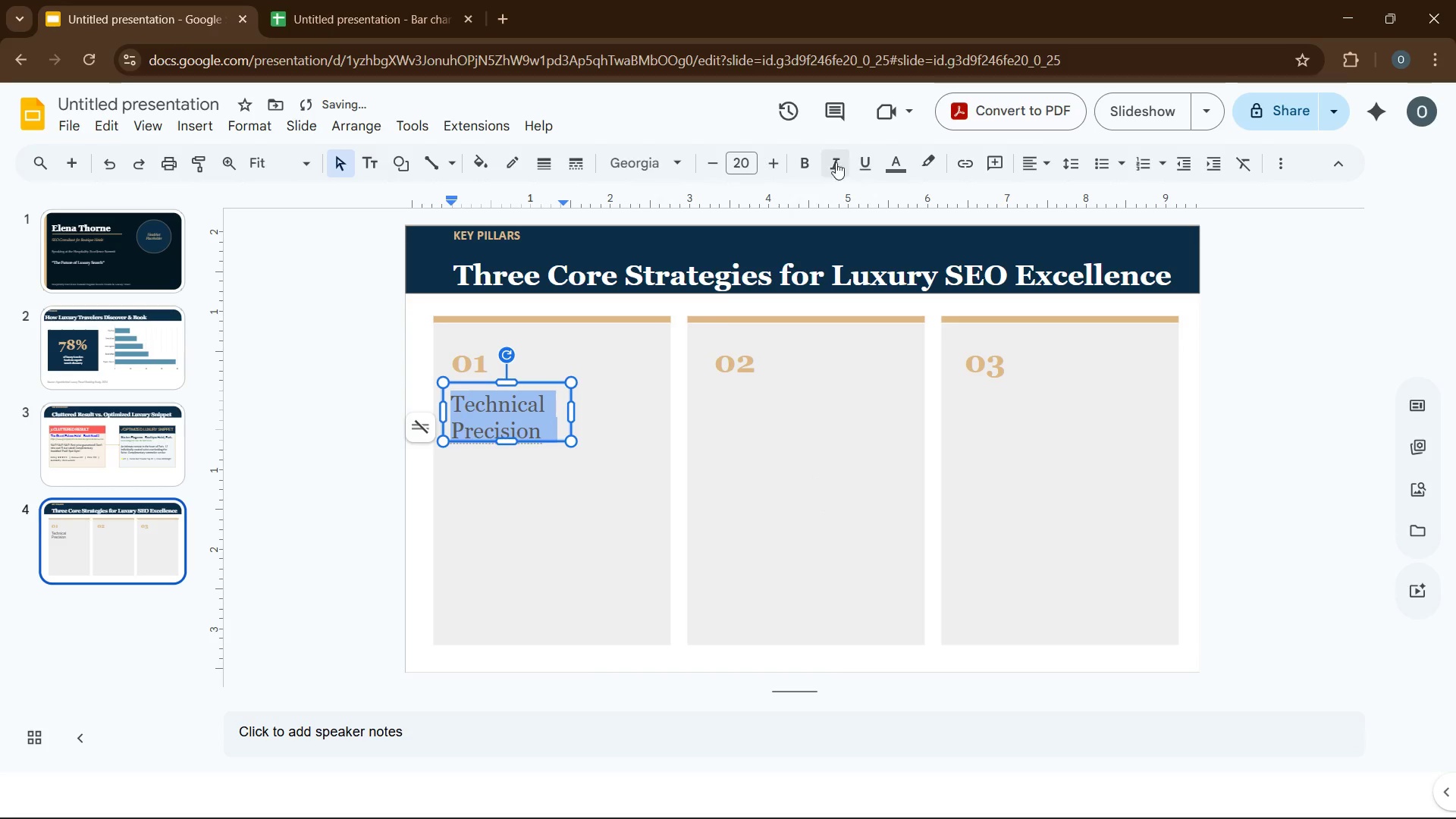 
left_click([811, 162])
 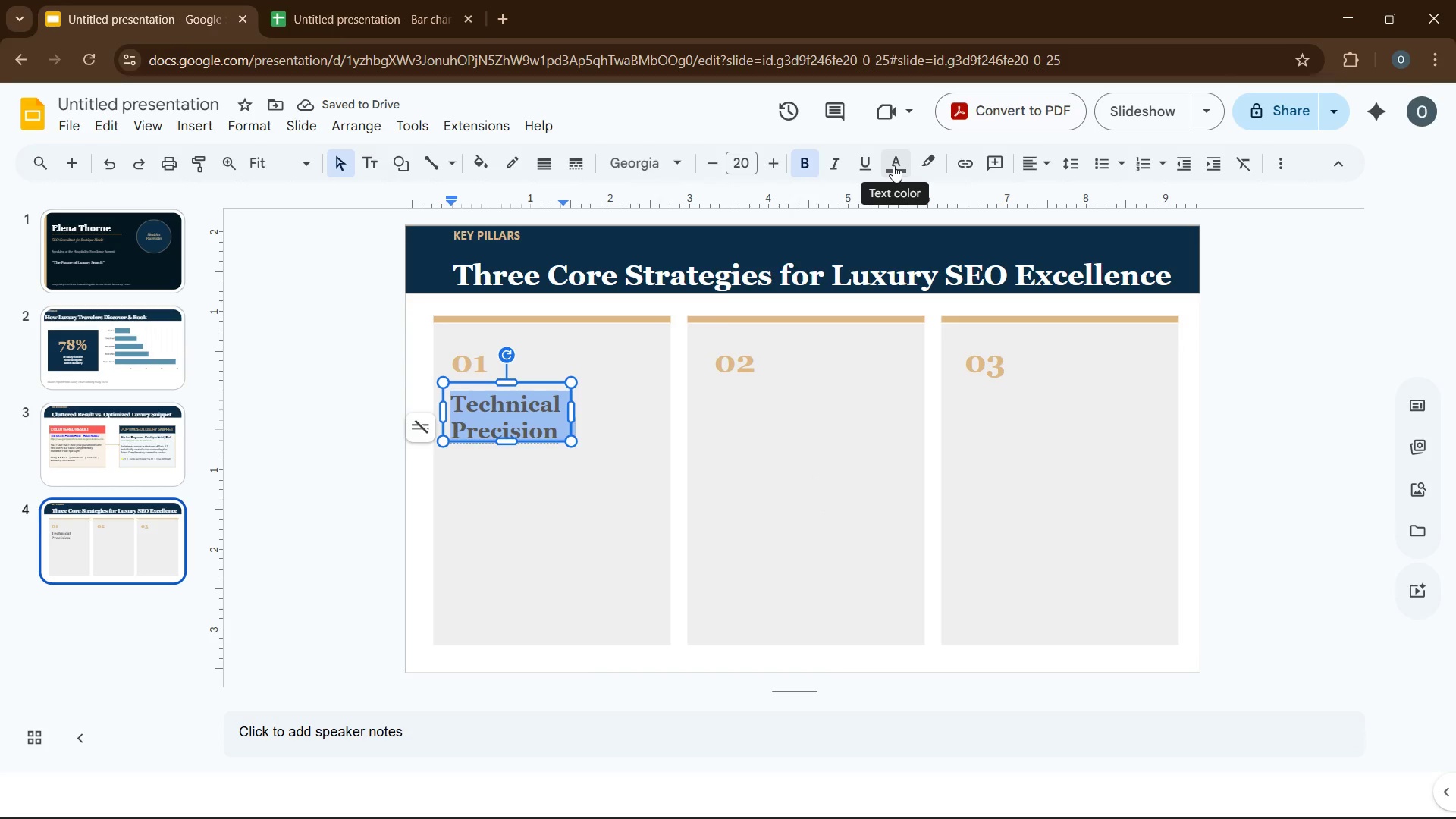 
left_click([893, 165])
 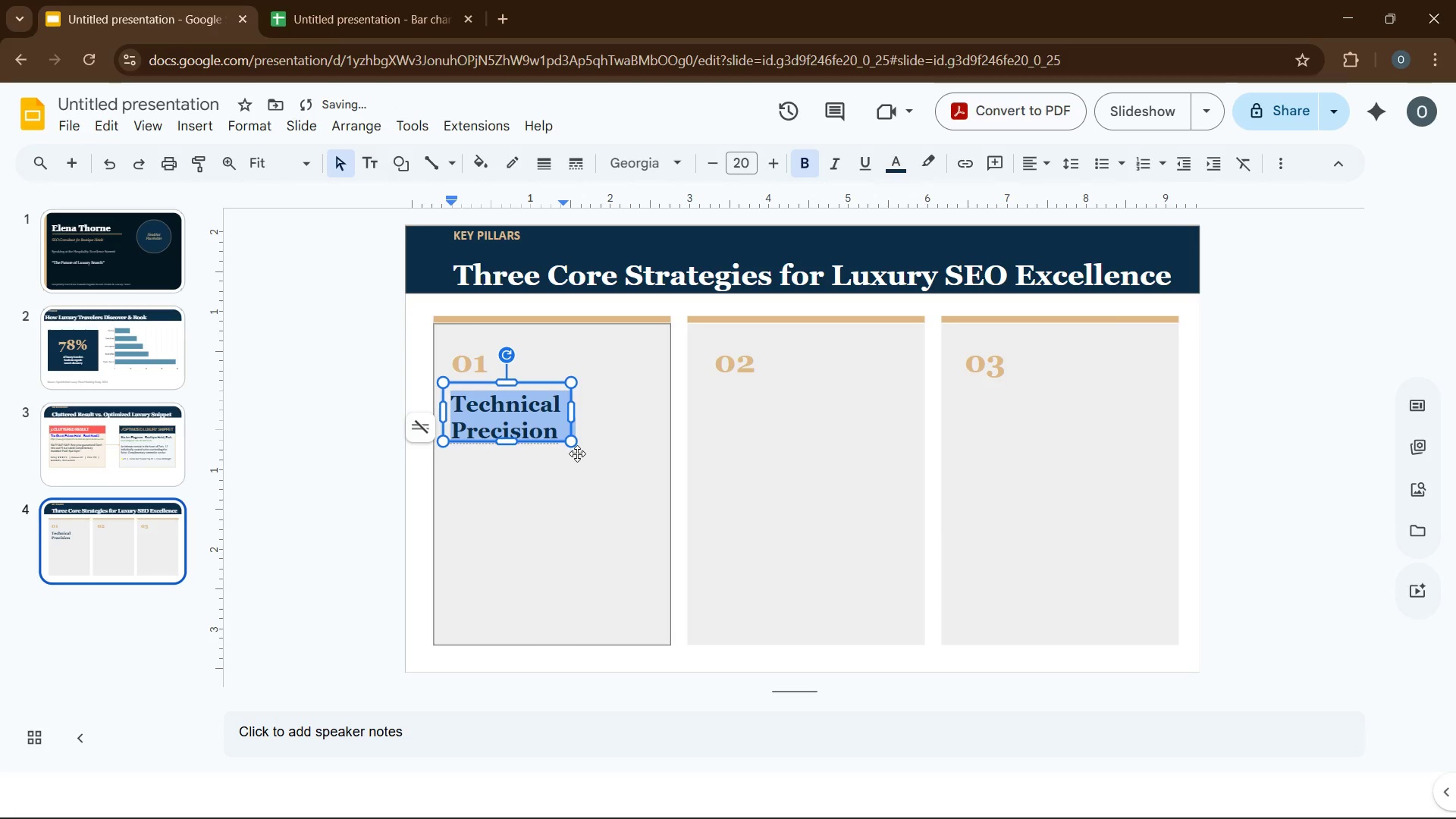 
left_click([583, 494])
 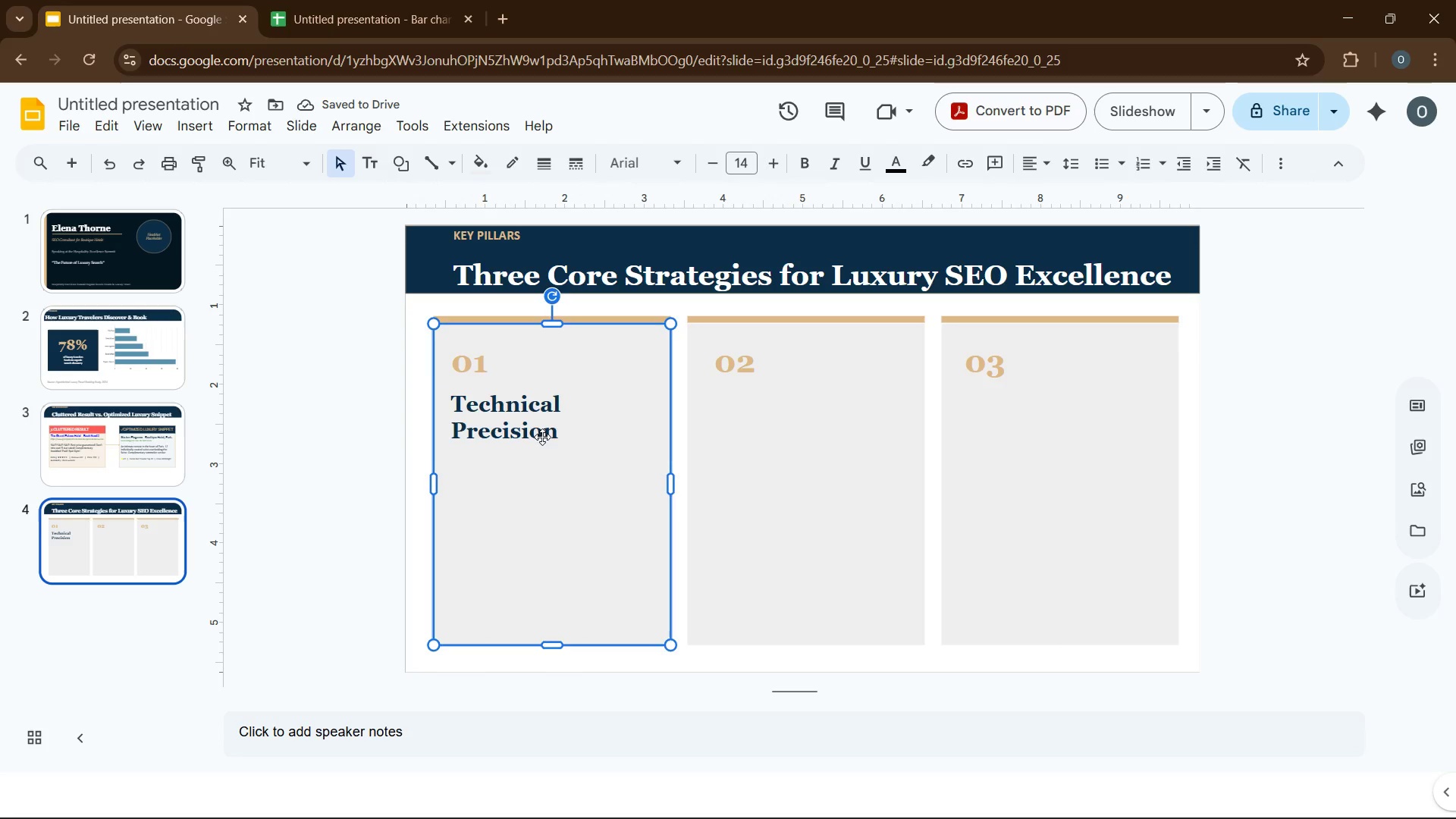 
left_click([542, 435])
 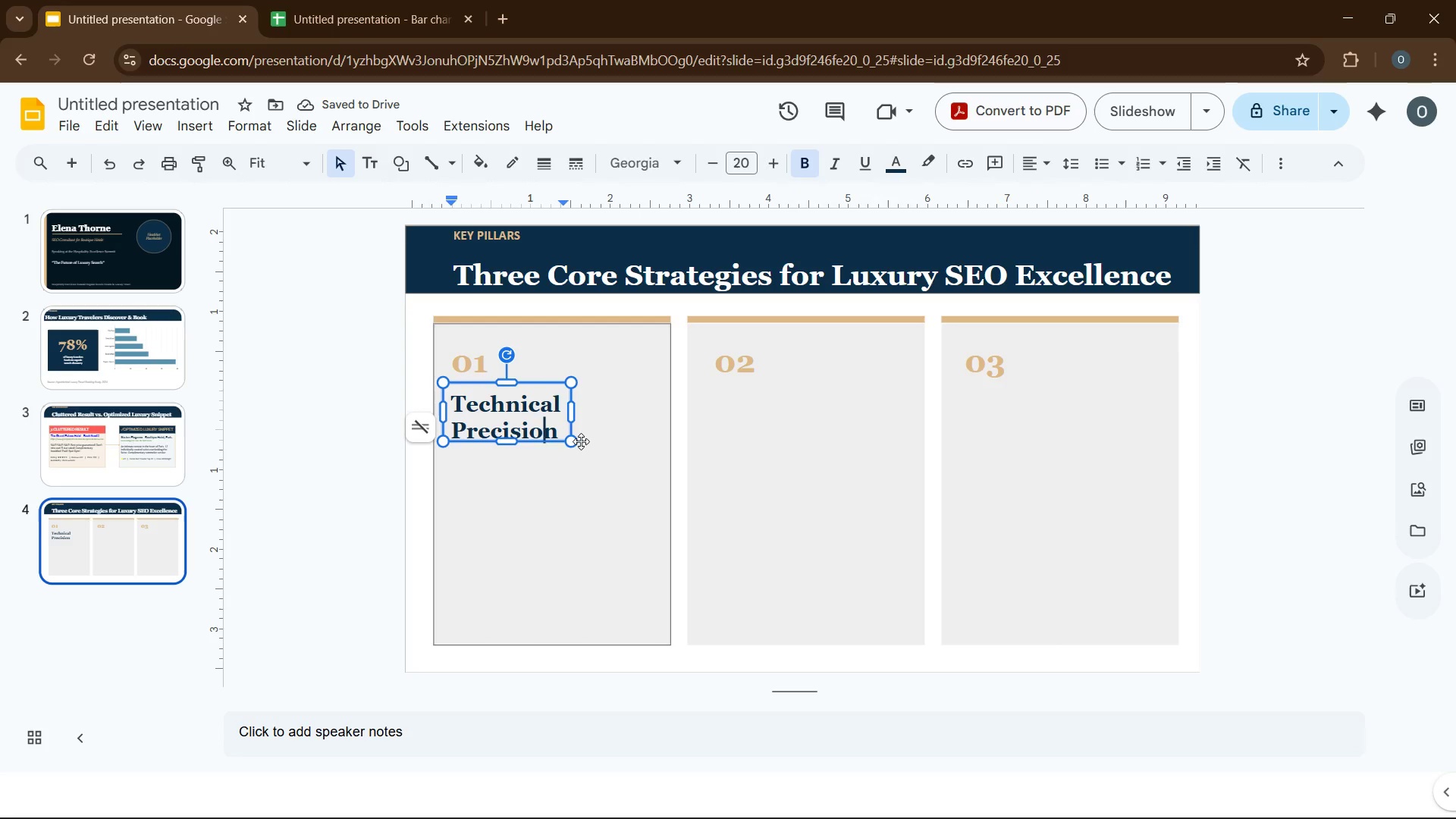 
left_click([573, 441])
 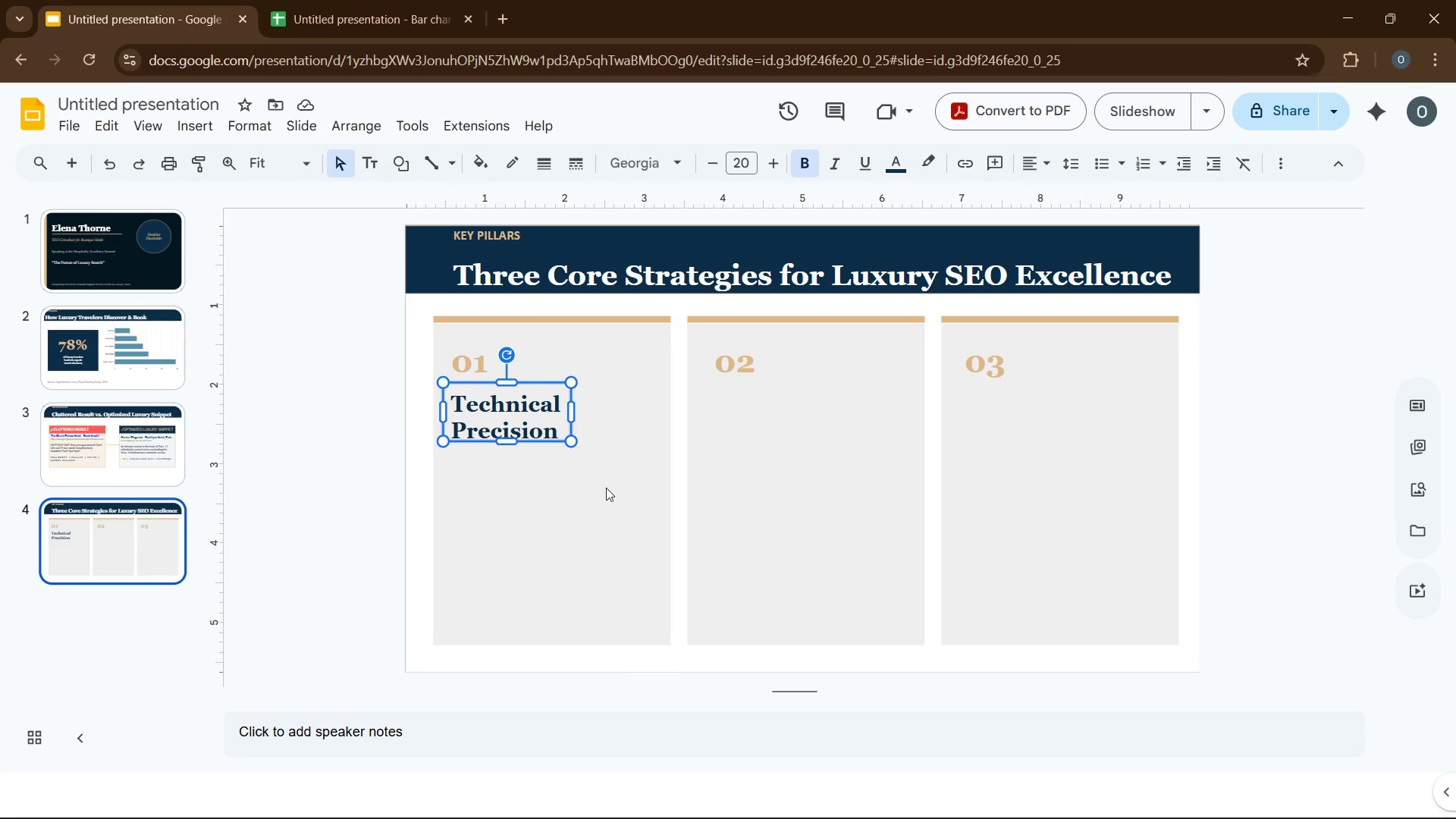 
key(Control+D)
 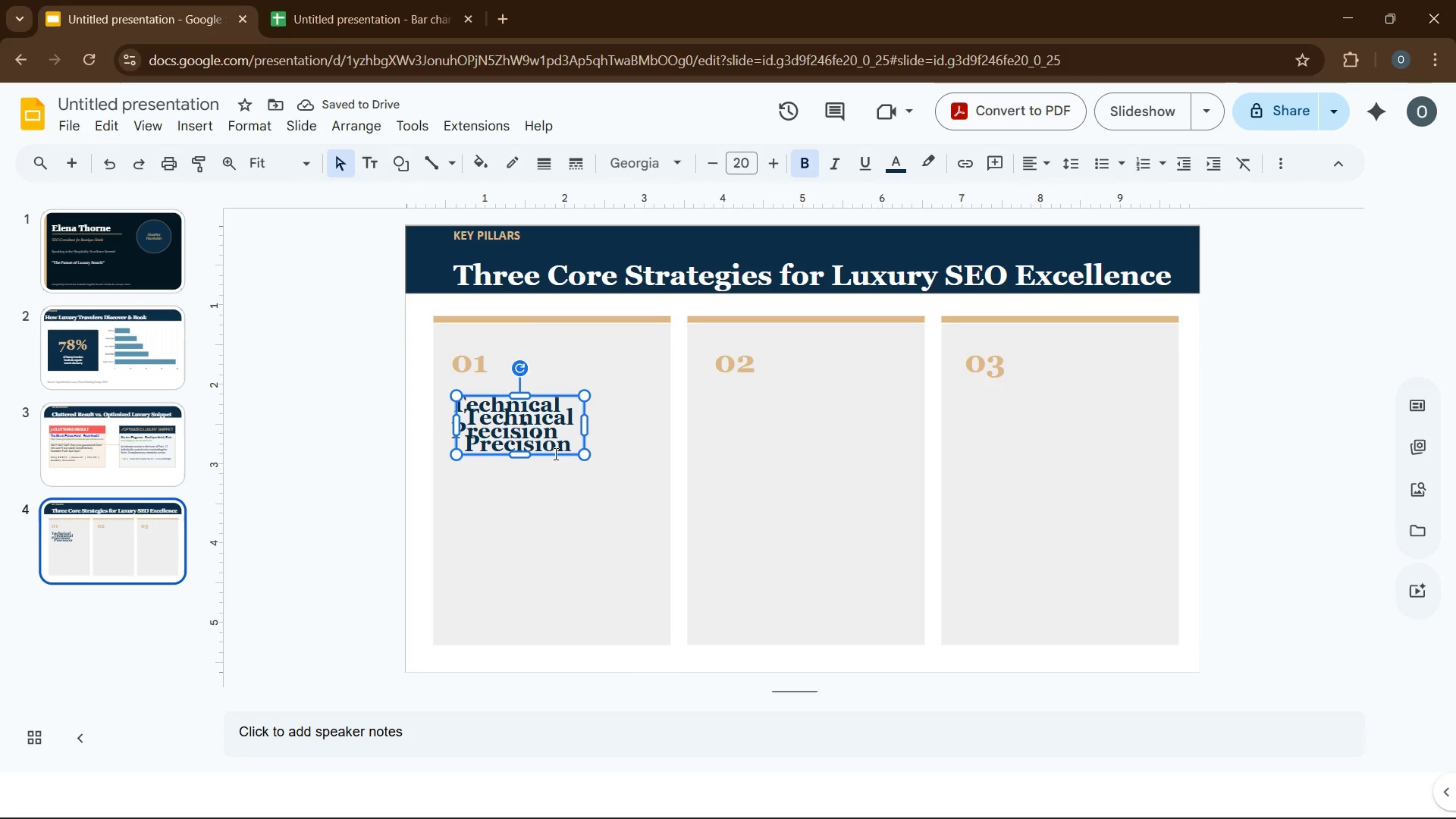 
left_click_drag(start_coordinate=[577, 441], to_coordinate=[811, 428])
 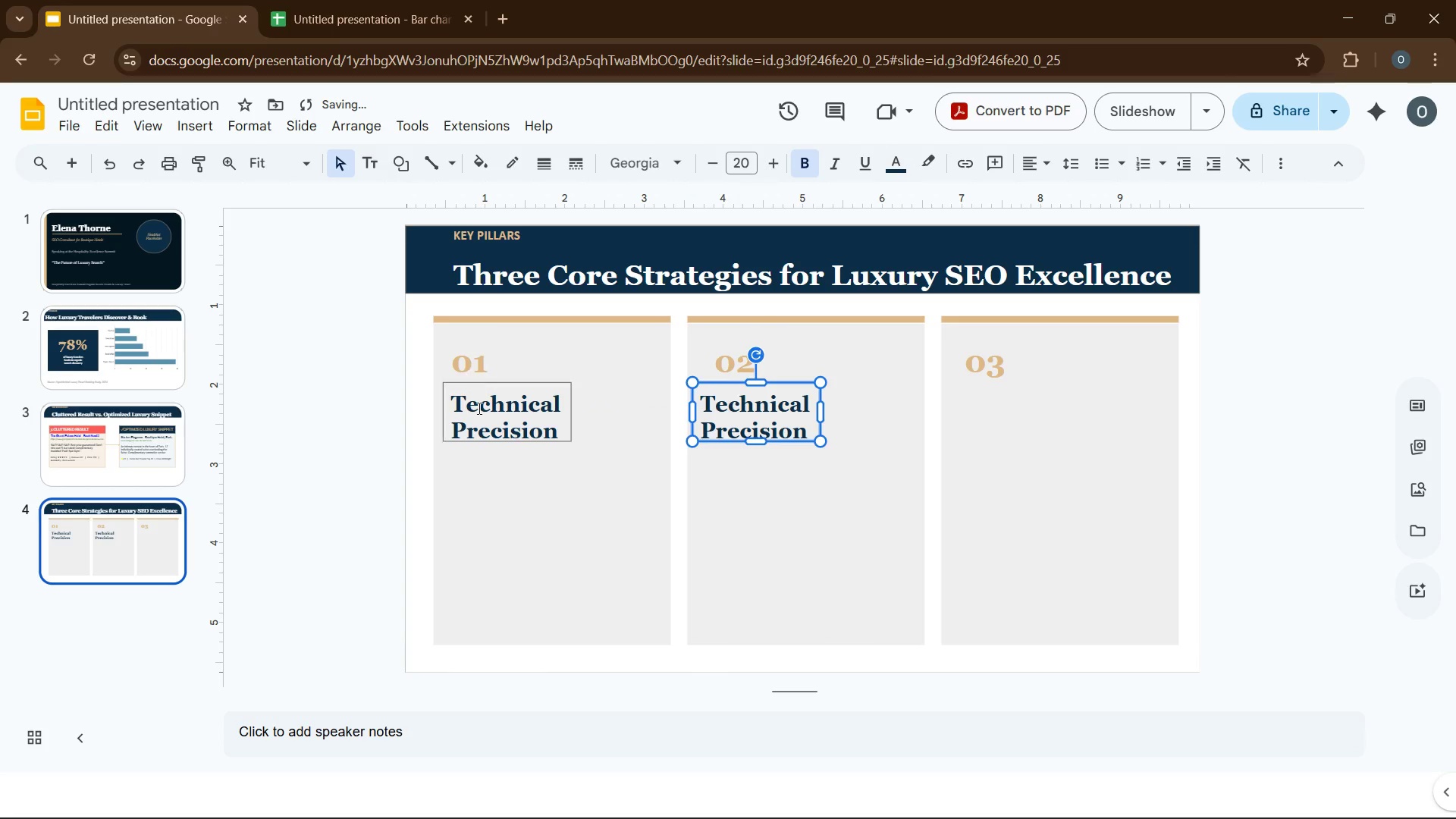 
left_click([478, 413])
 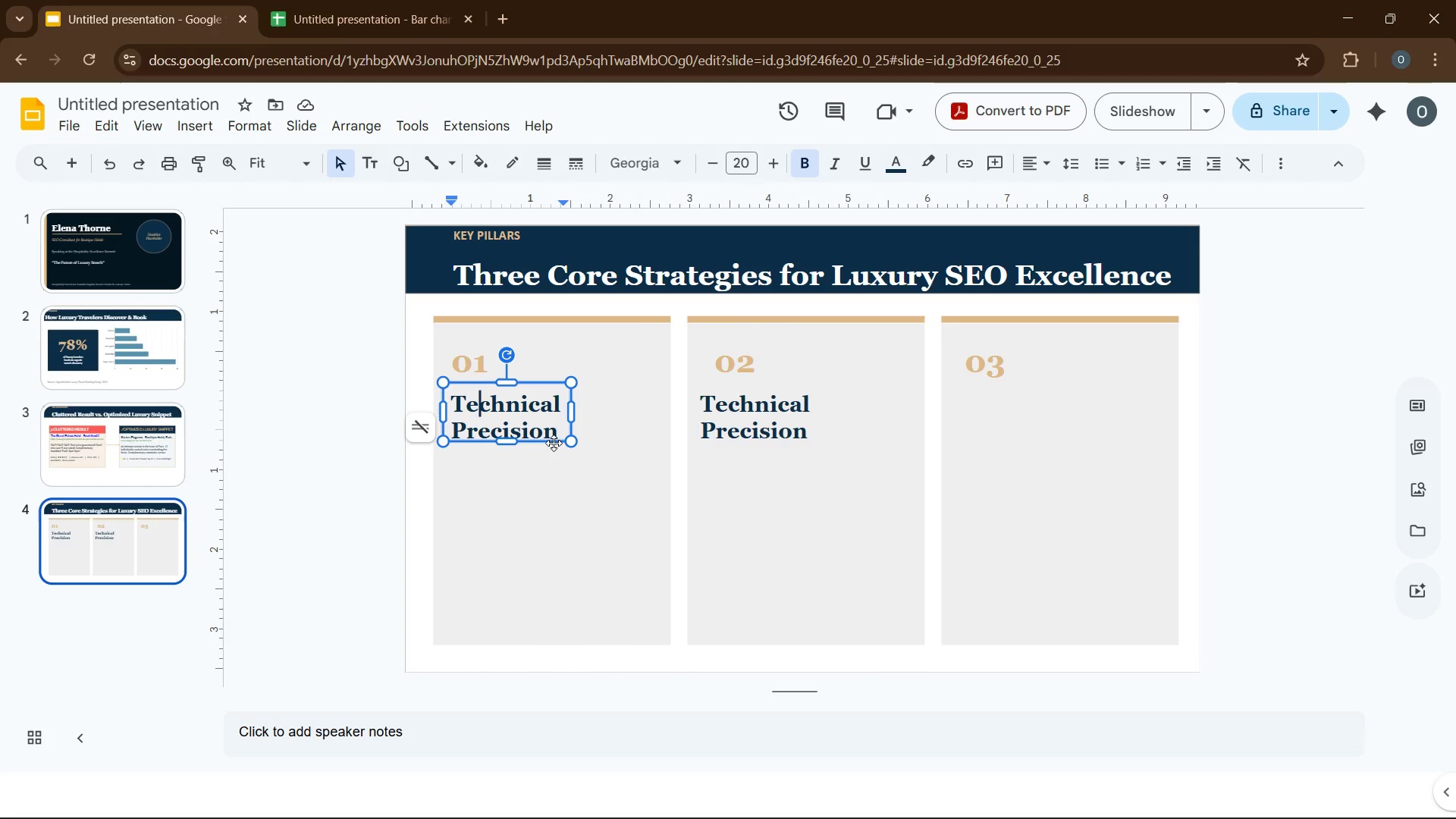 
left_click([551, 443])
 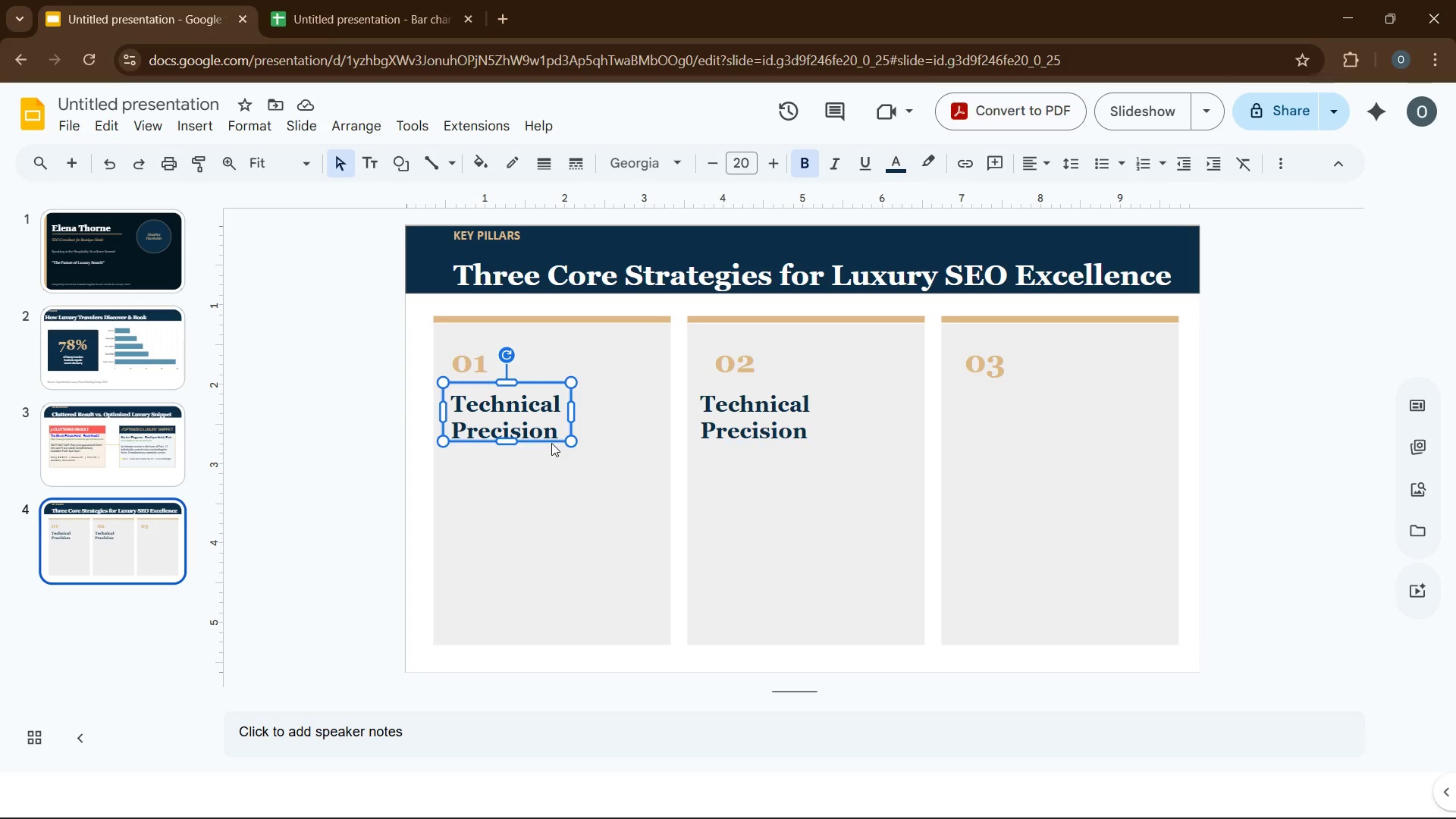 
key(ArrowDown)
 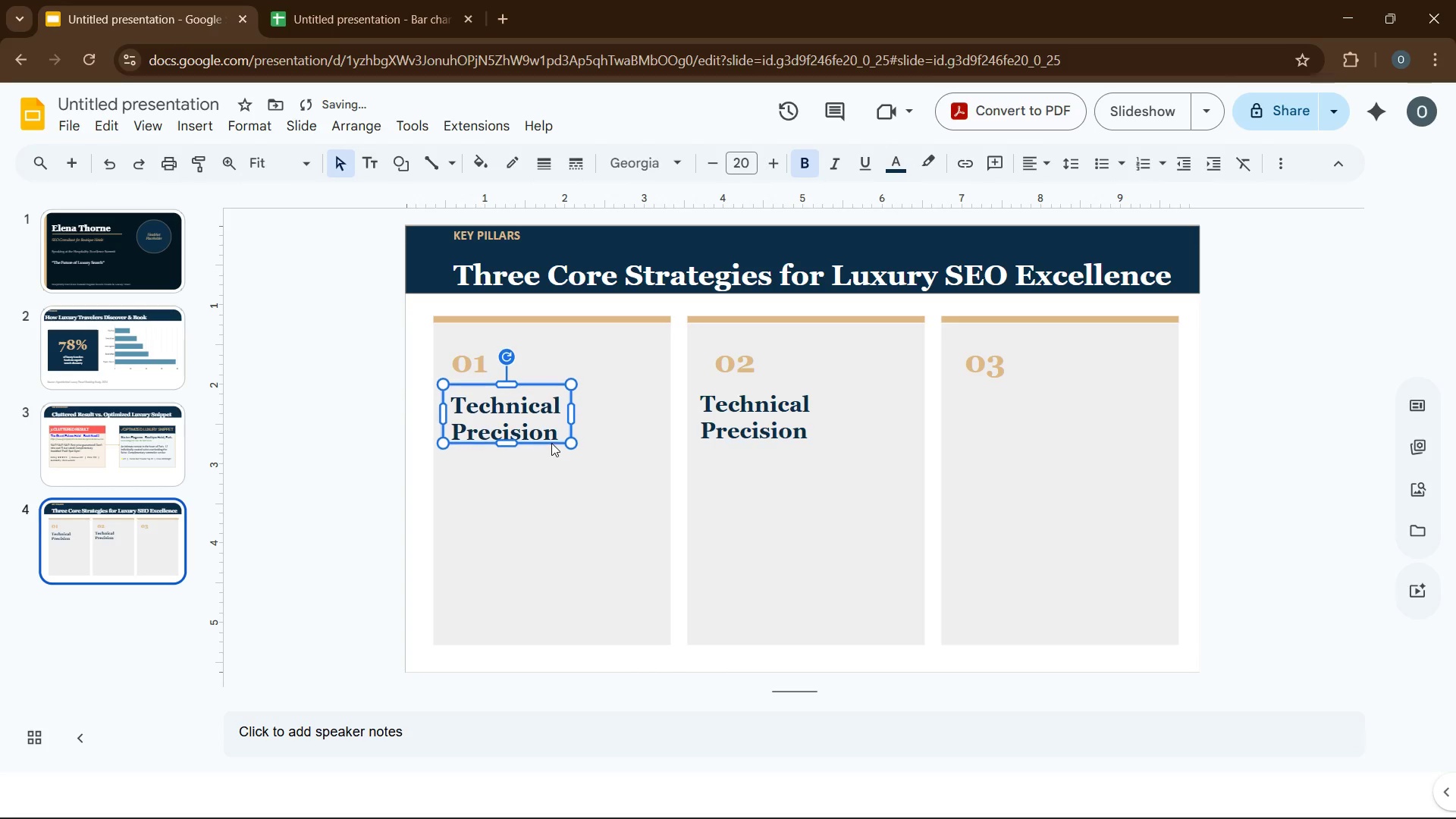 
key(ArrowDown)
 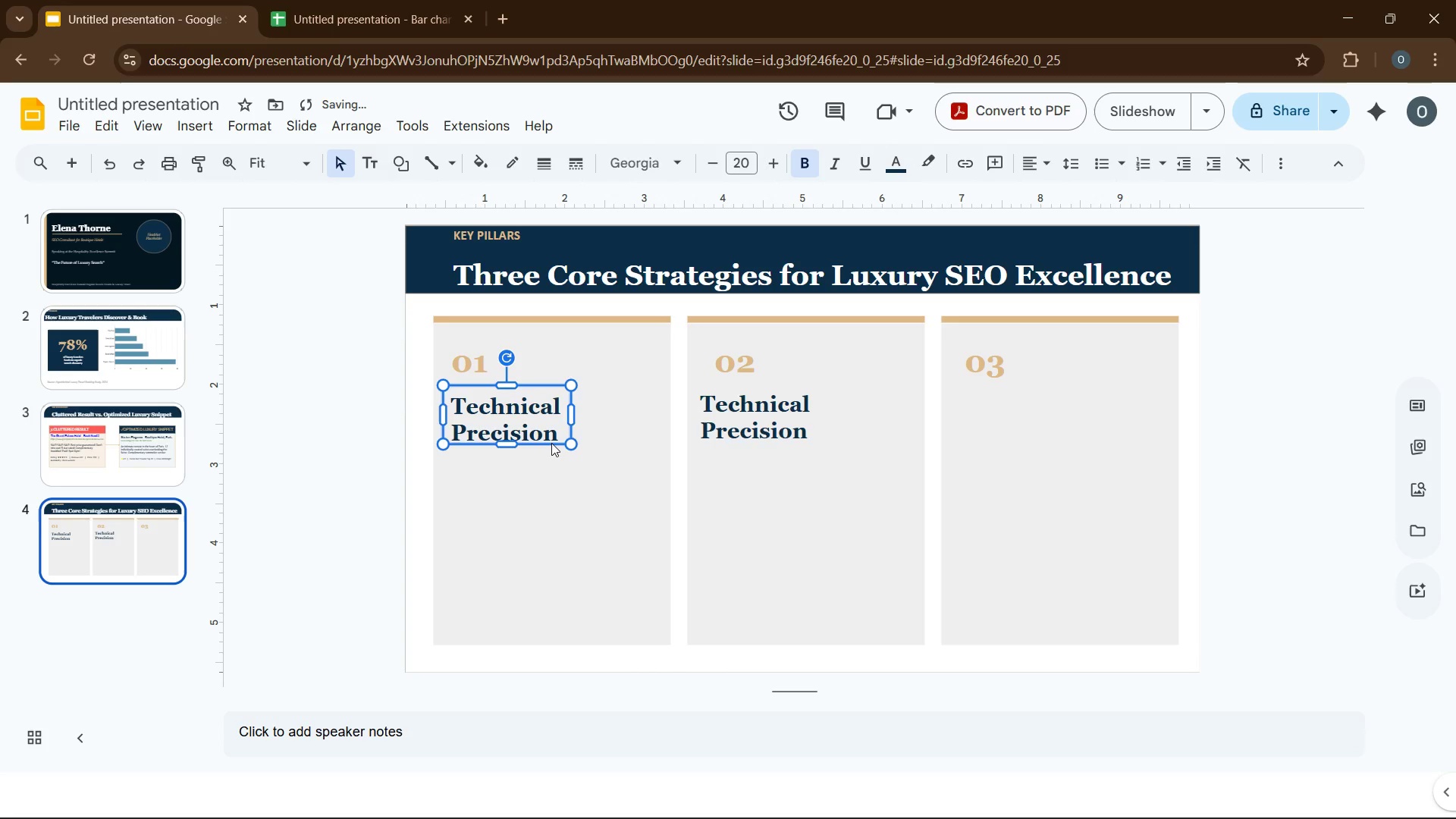 
key(ArrowDown)
 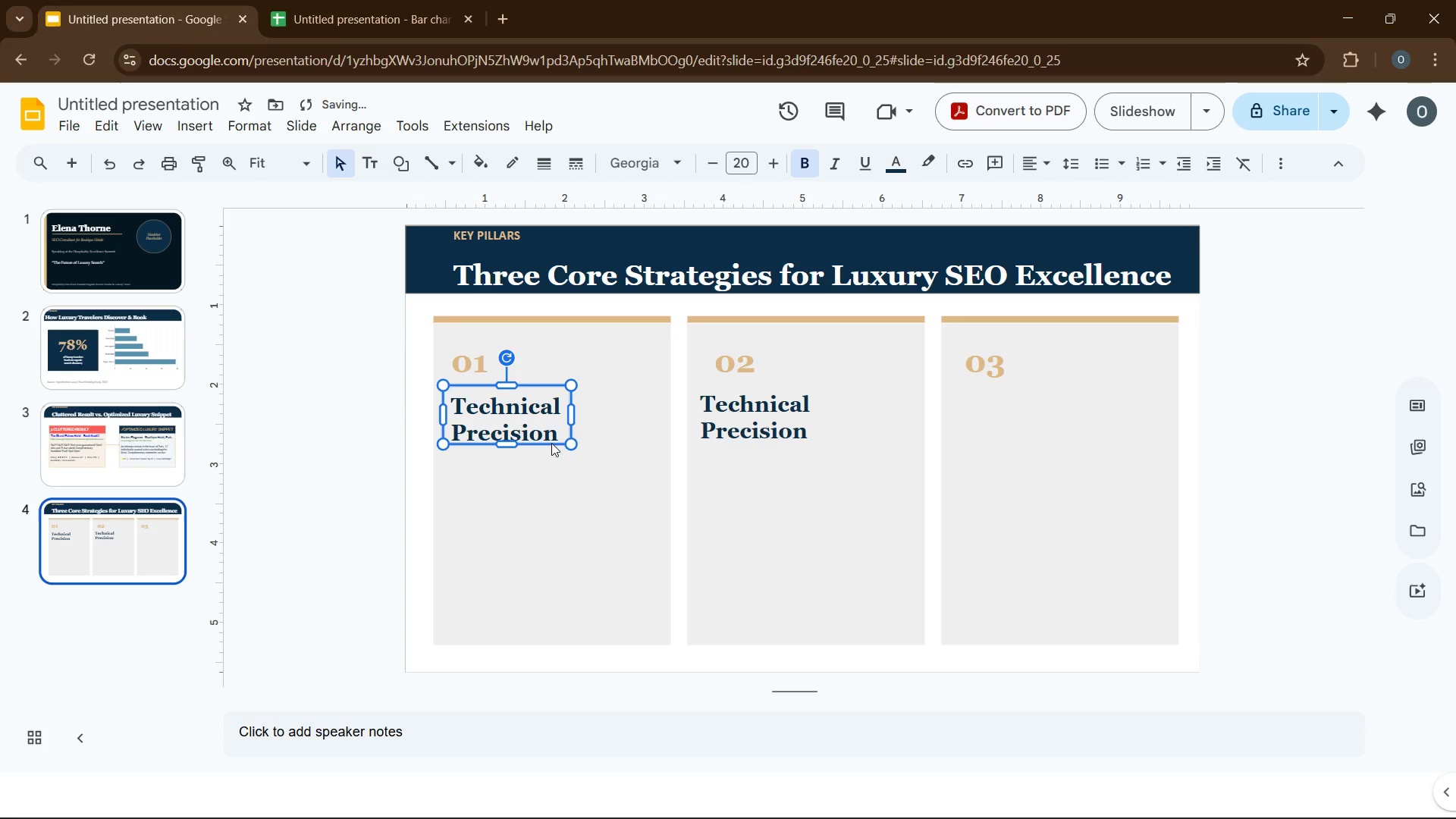 
key(ArrowDown)
 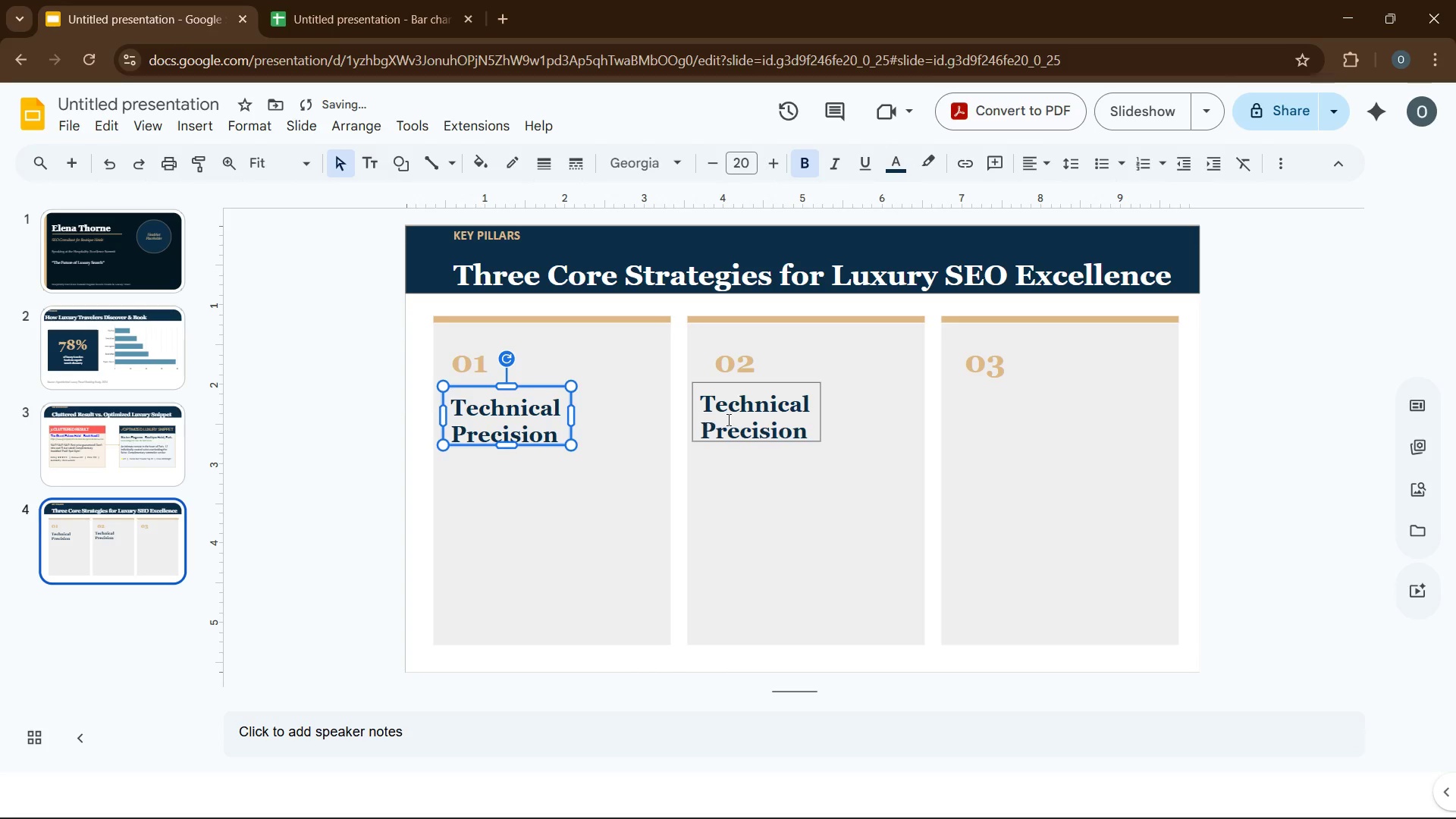 
left_click([731, 419])
 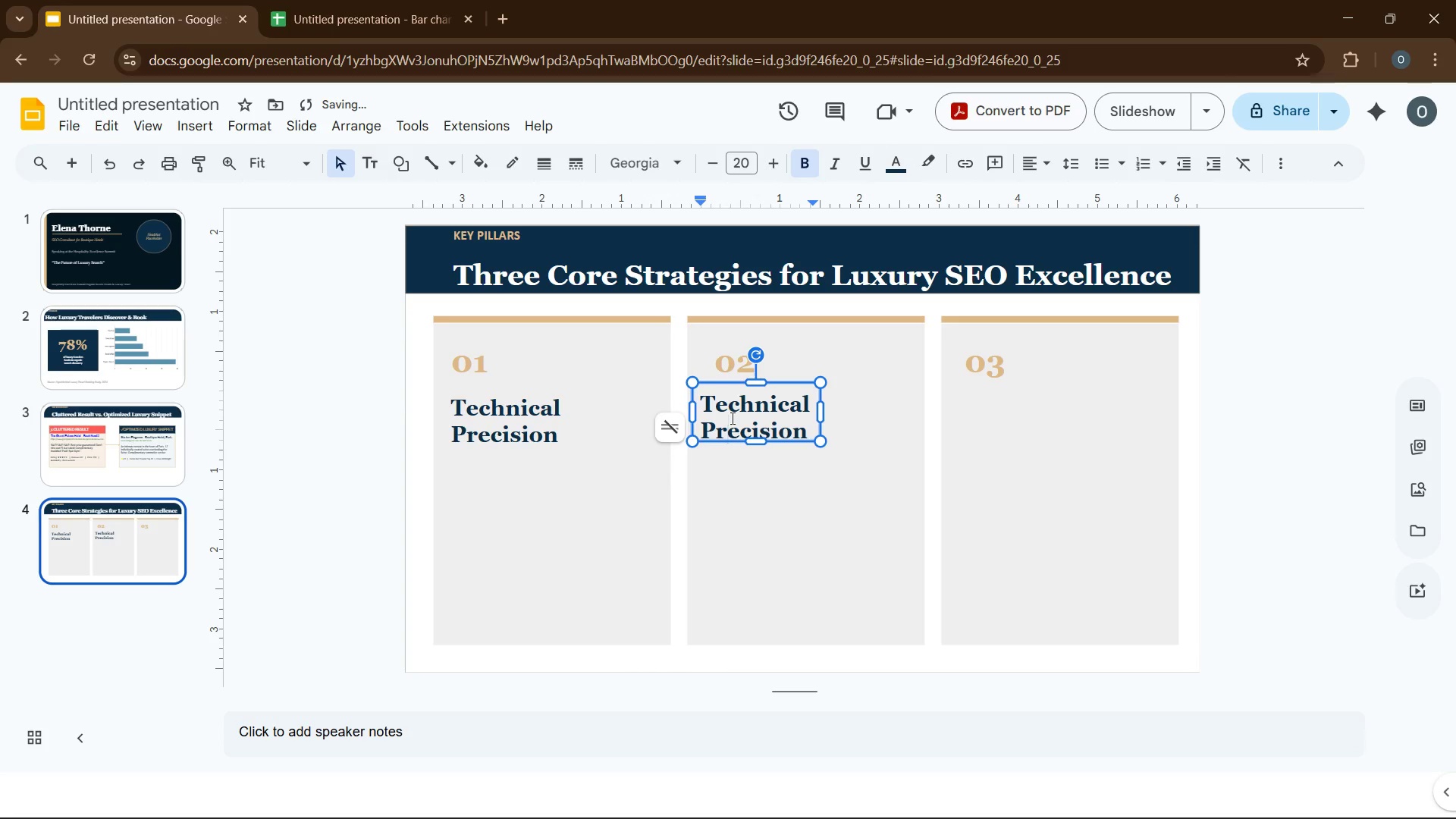 
key(Control+A)
 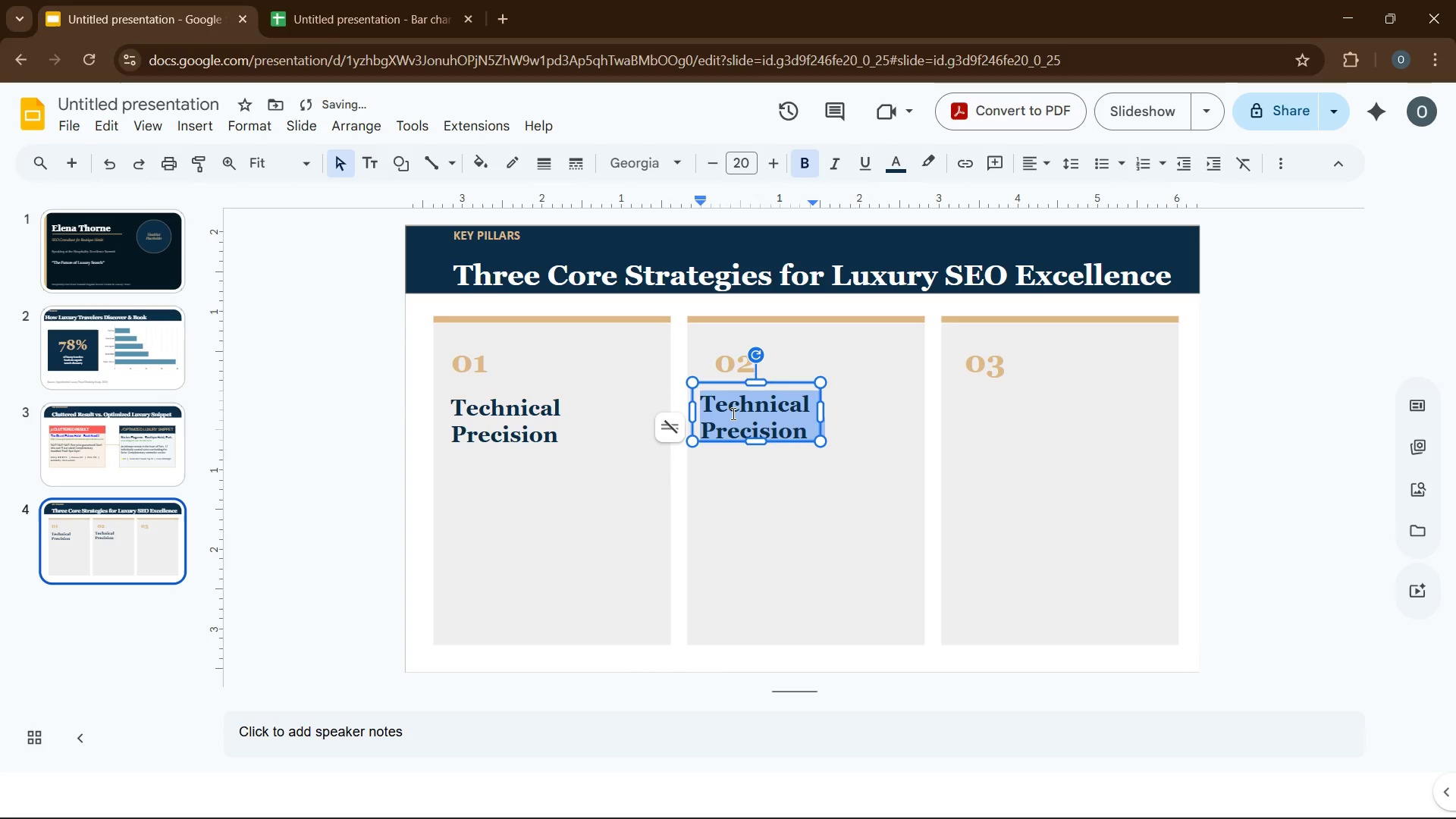 
type(content)
 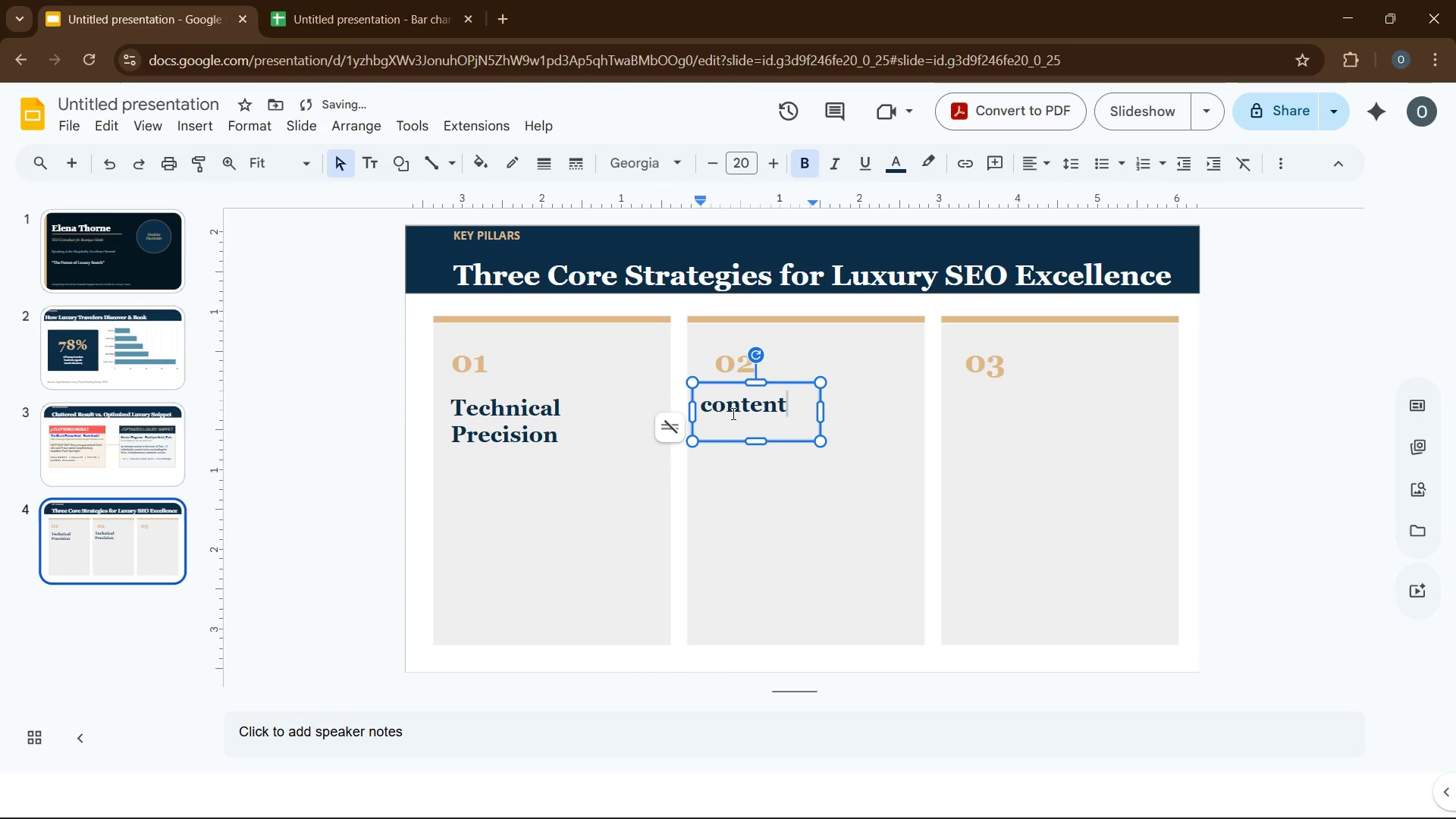 
key(Enter)
 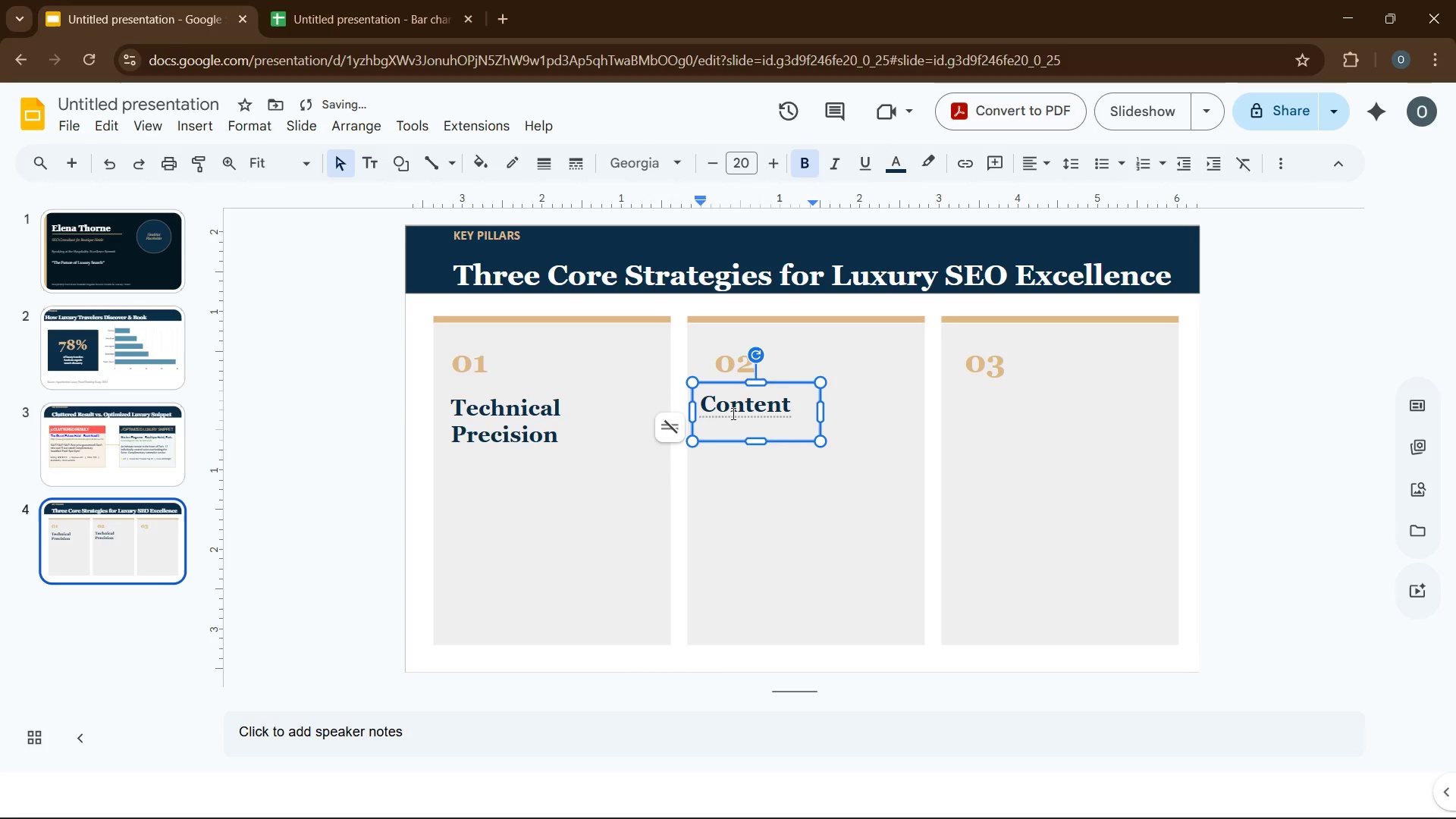 
type(elegance )
 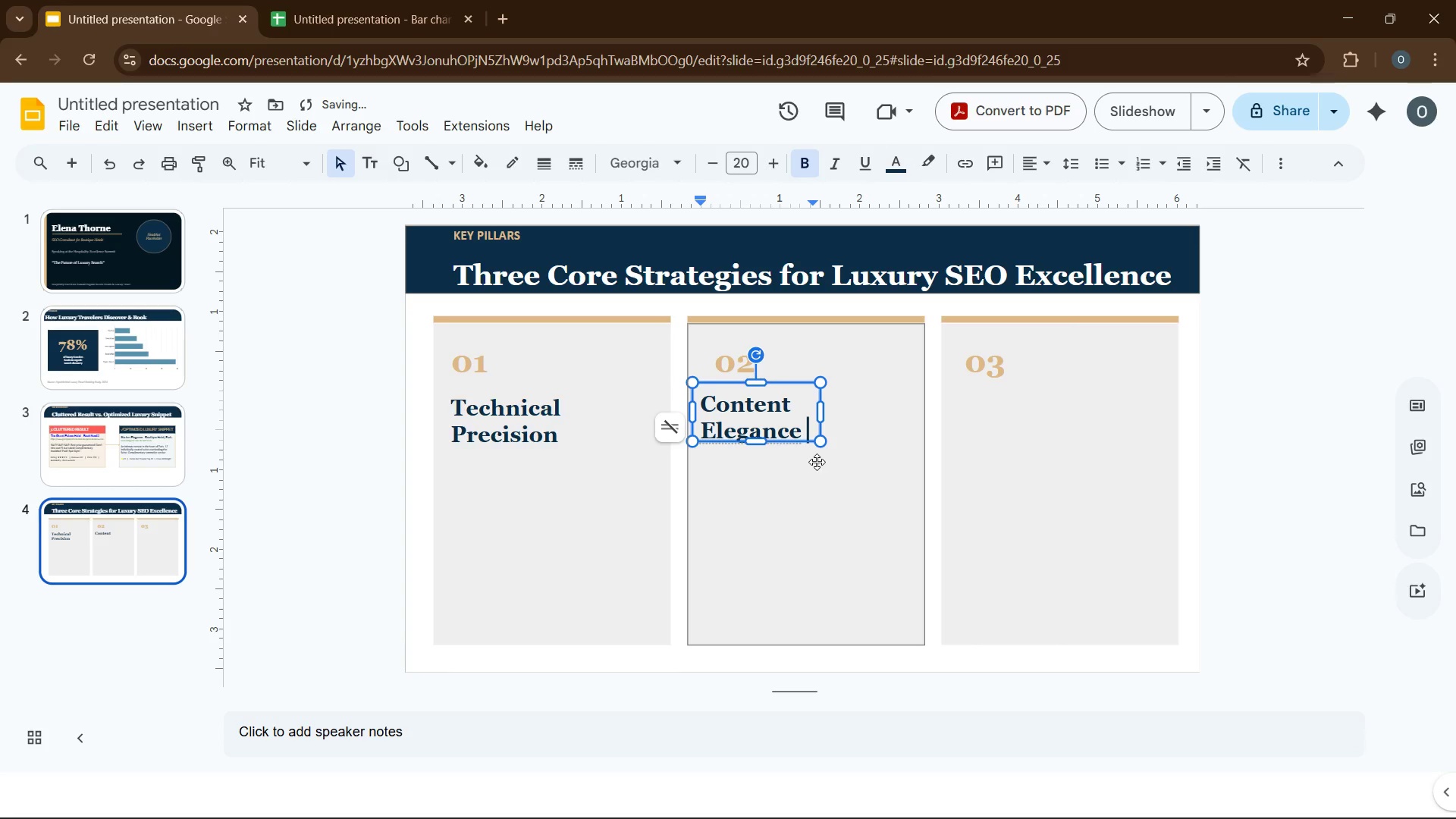 
left_click([817, 462])
 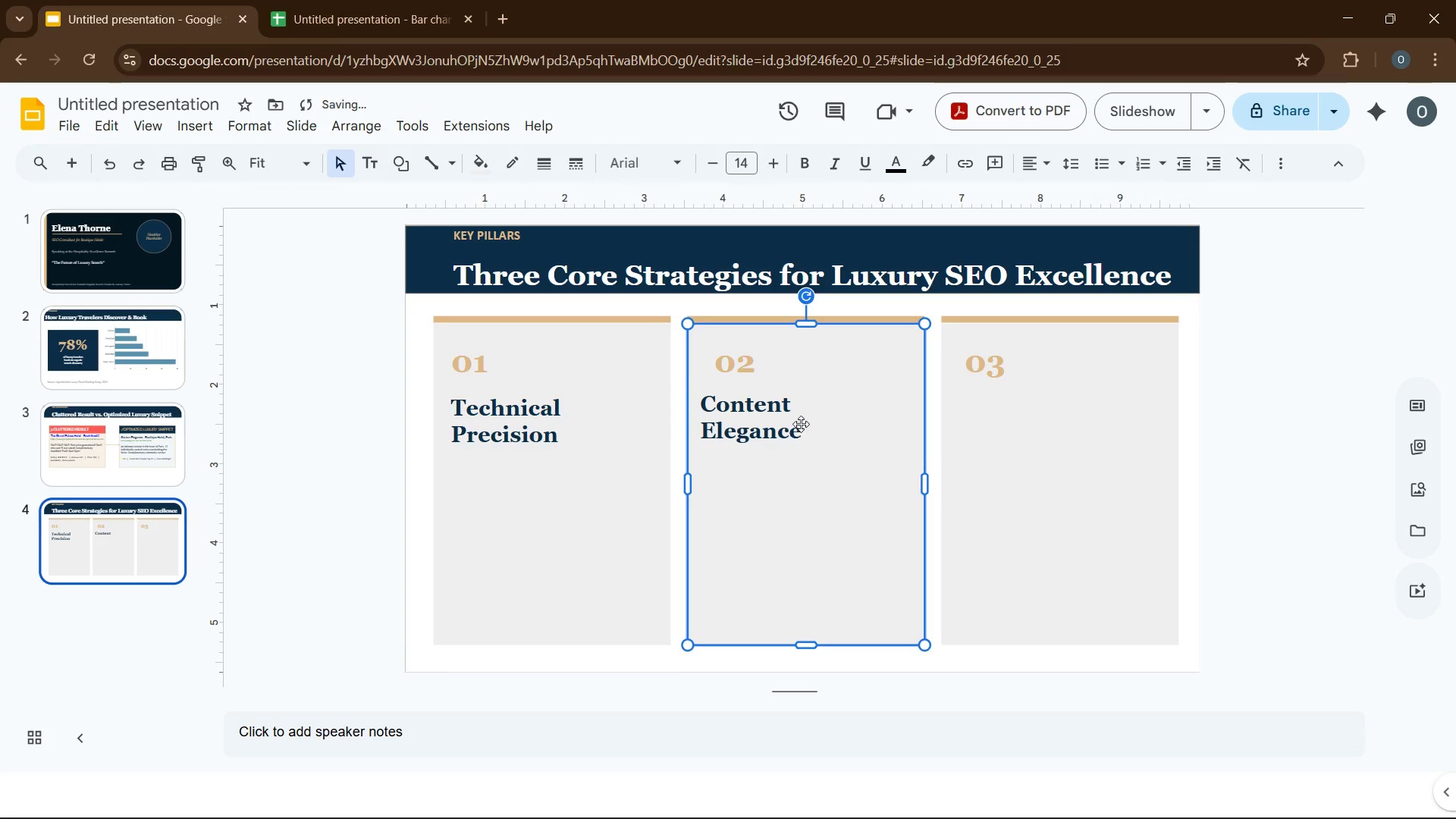 
left_click([801, 424])
 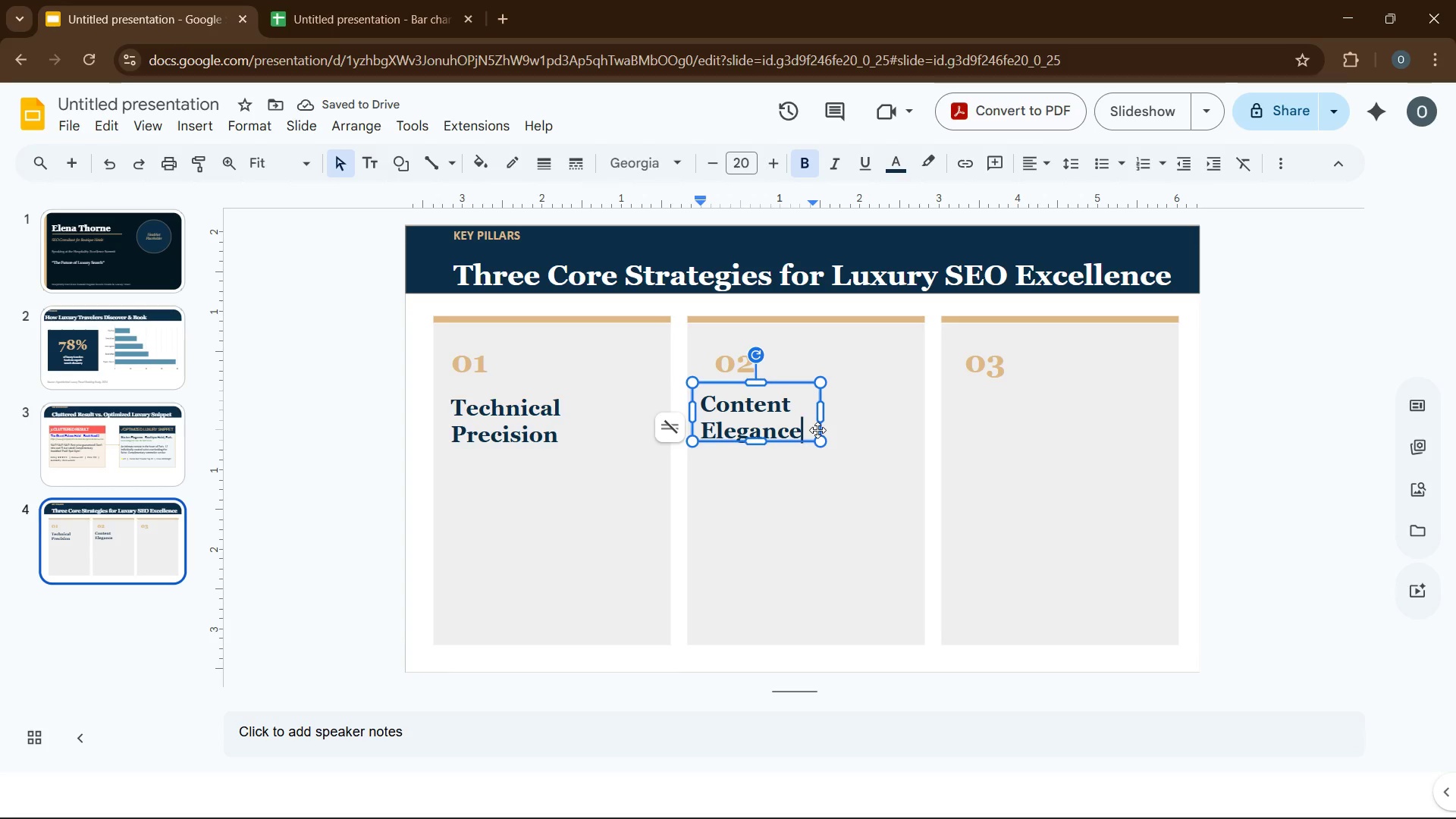 
left_click([821, 435])
 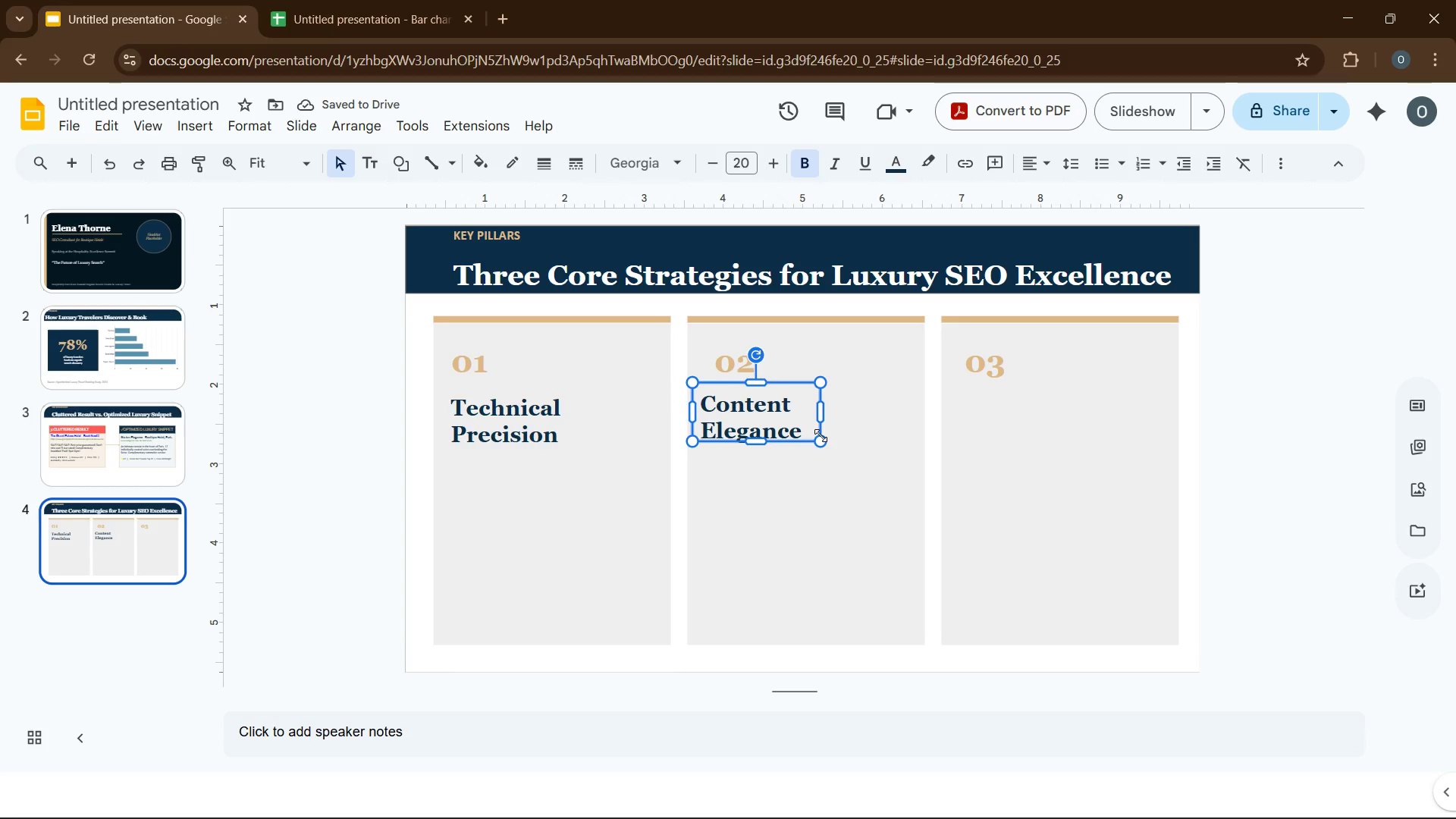 
key(Control+D)
 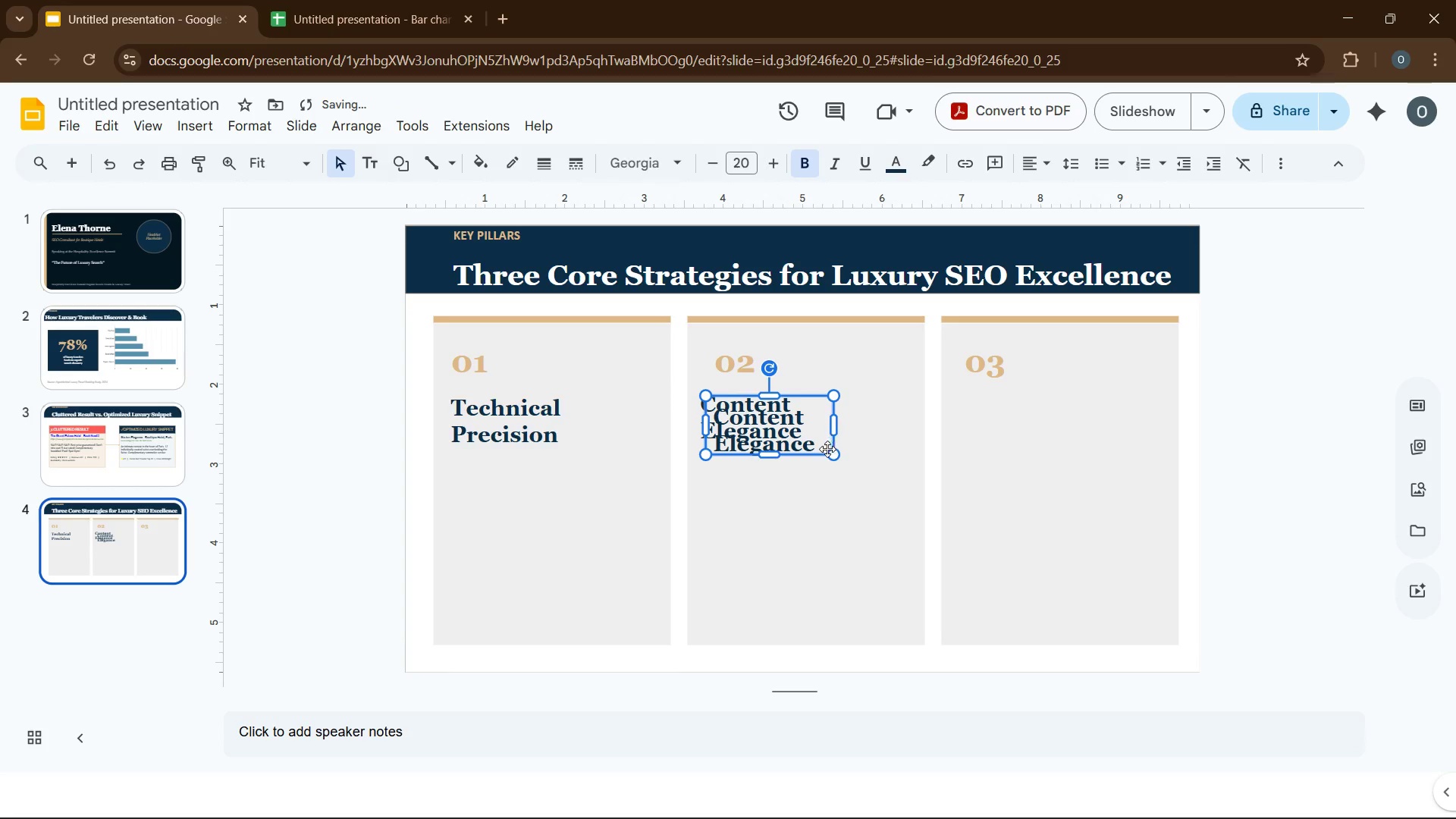 
left_click_drag(start_coordinate=[825, 451], to_coordinate=[1069, 456])
 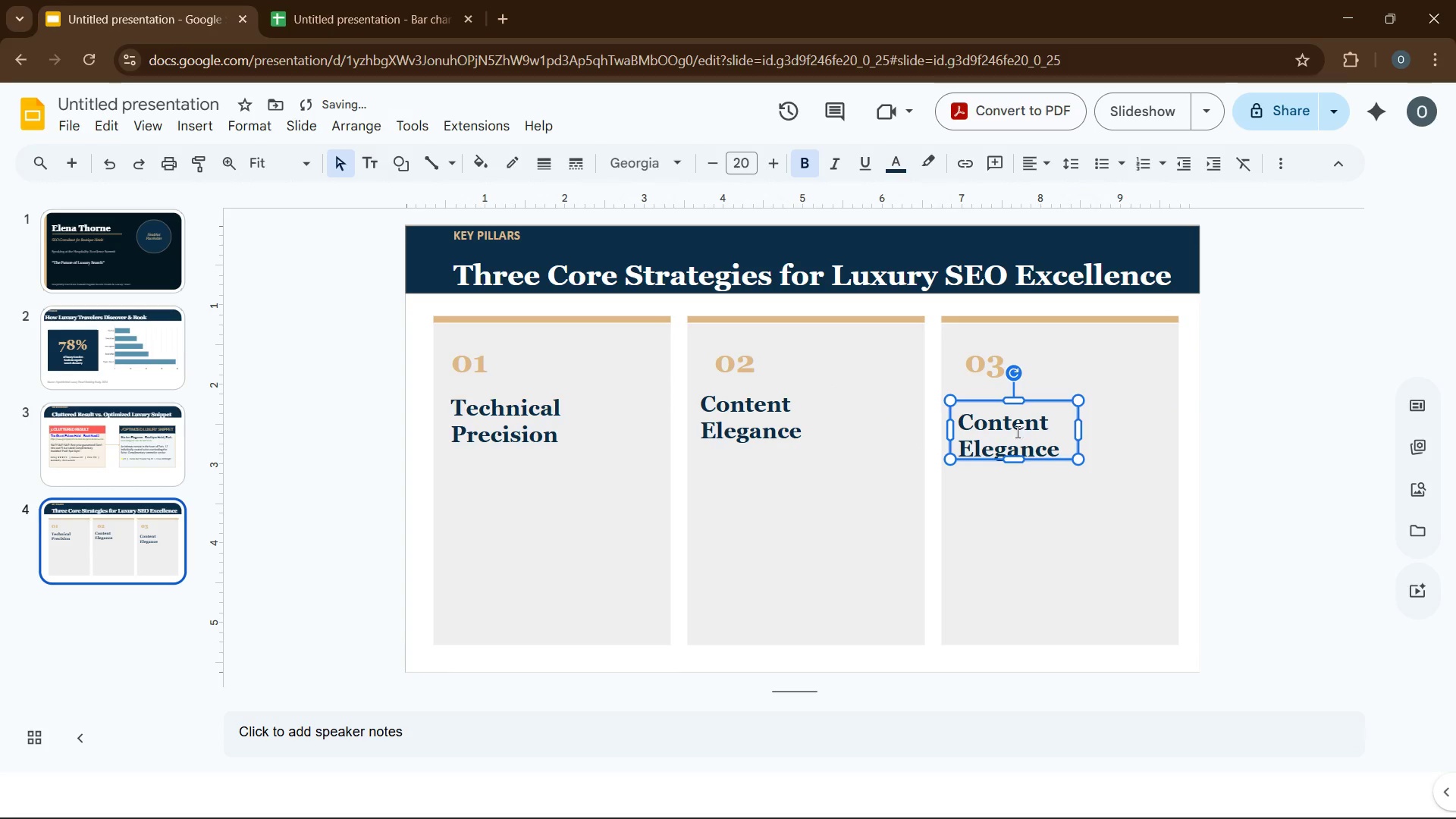 
left_click([1015, 431])
 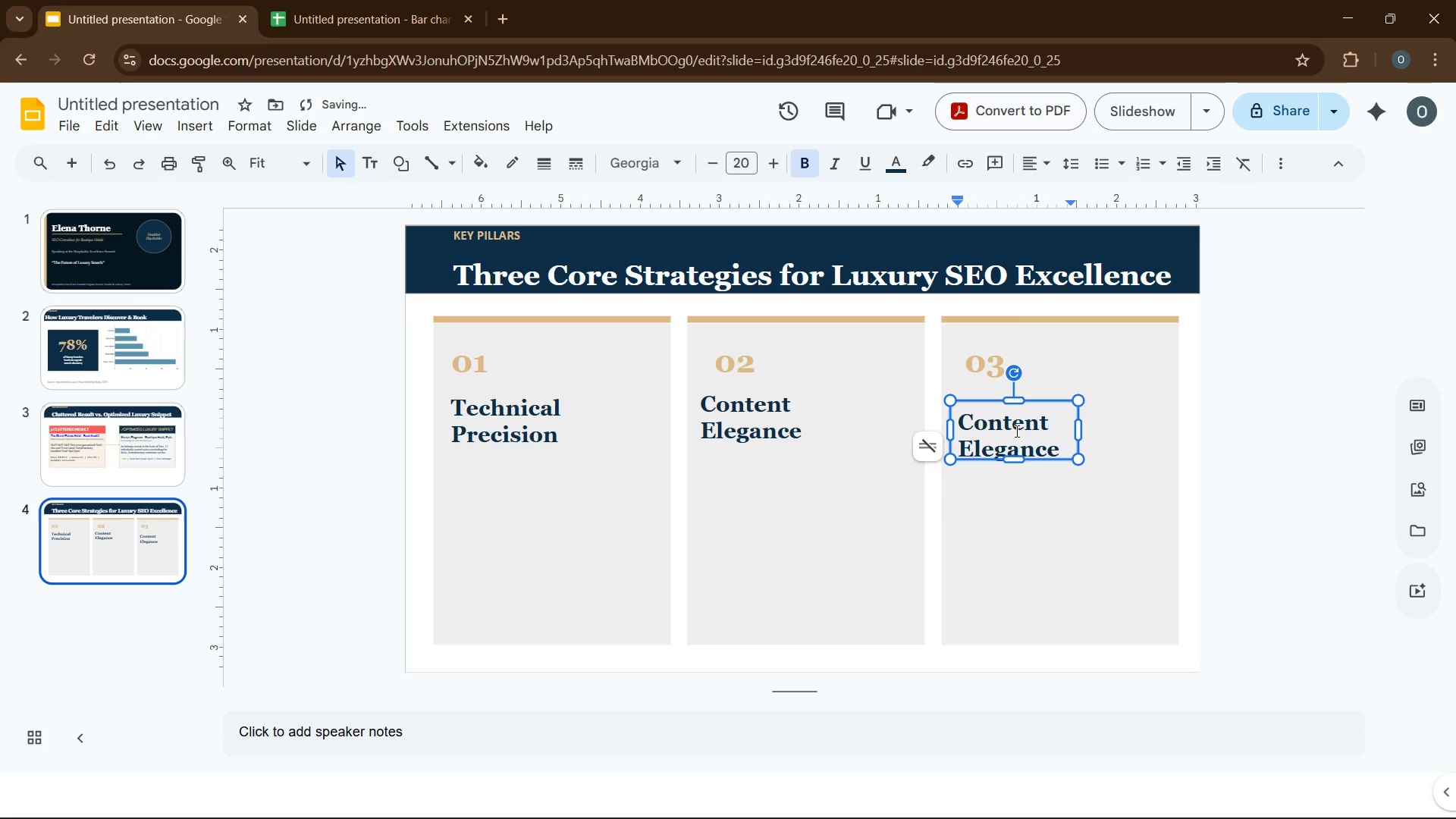 
key(Control+A)
 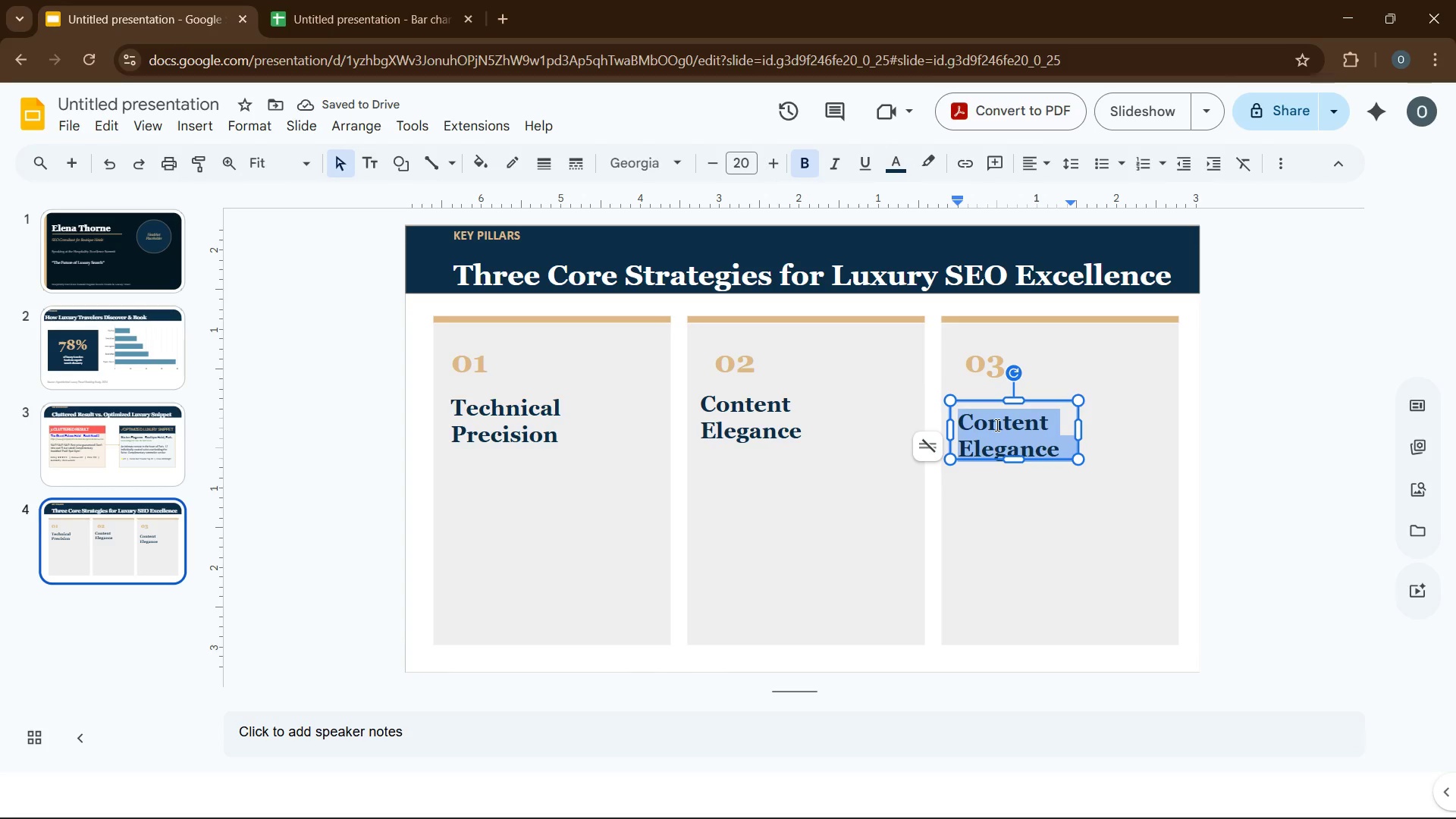 
type(authority )
 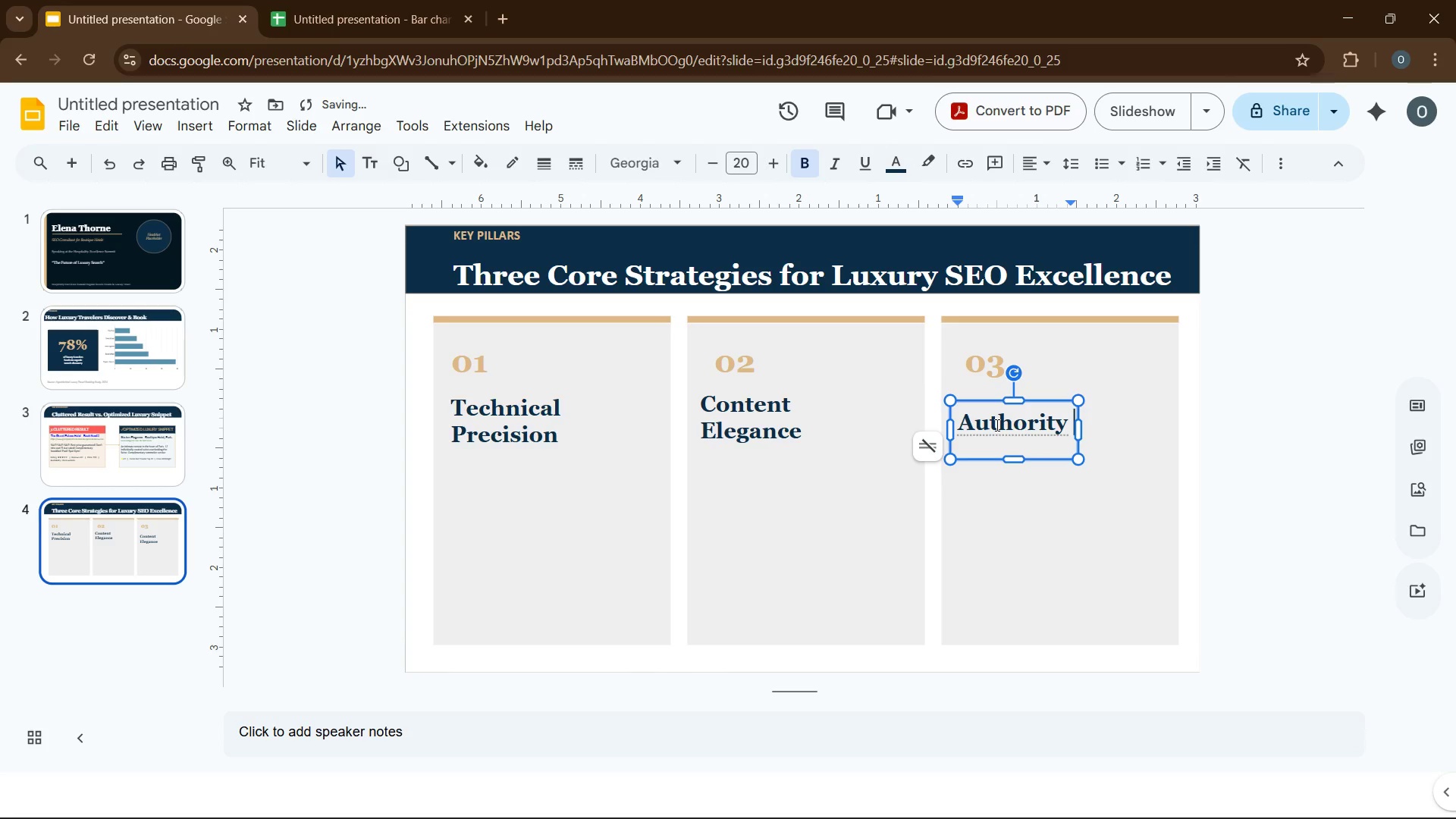 
key(Enter)
 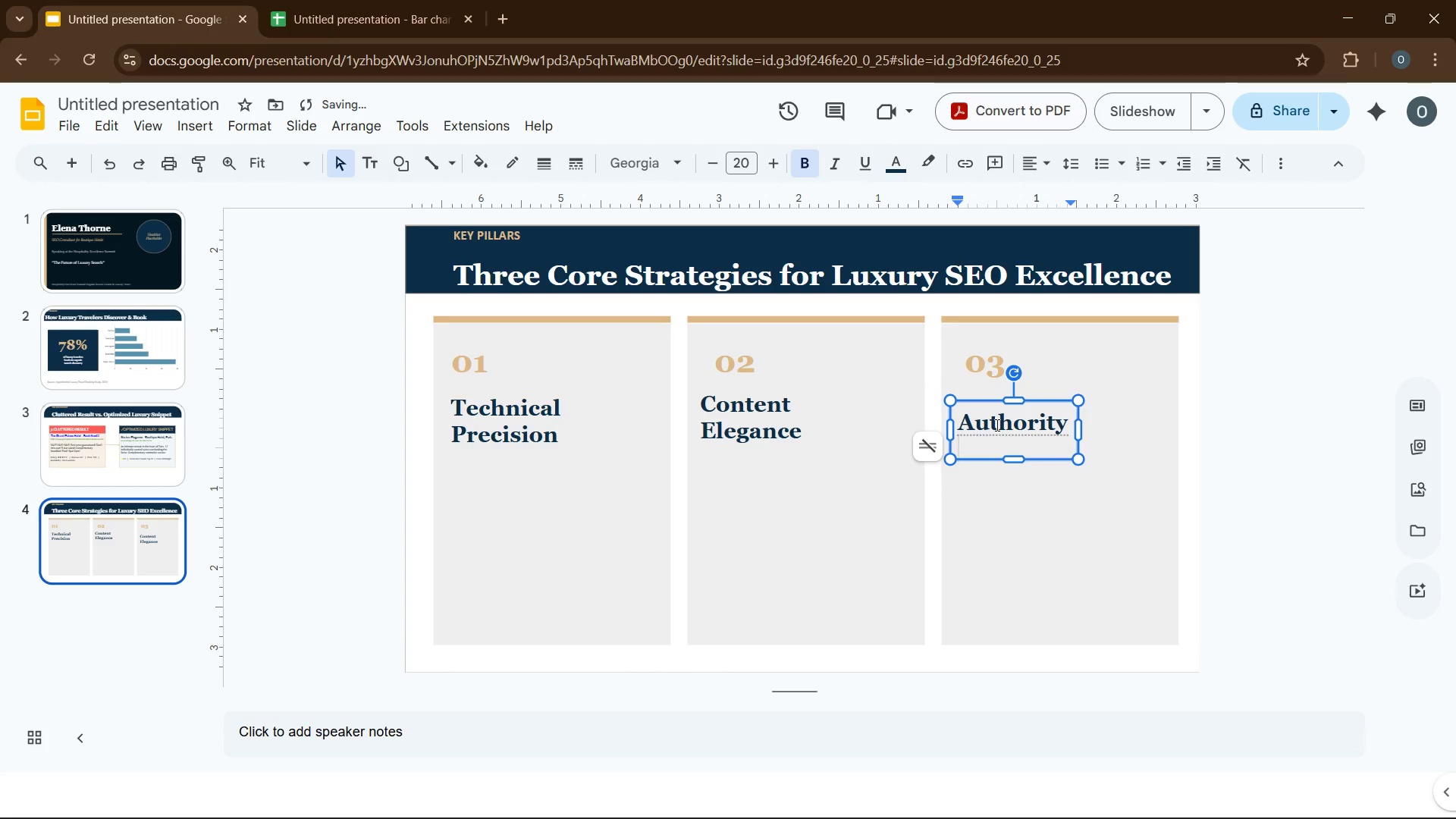 
type(building )
 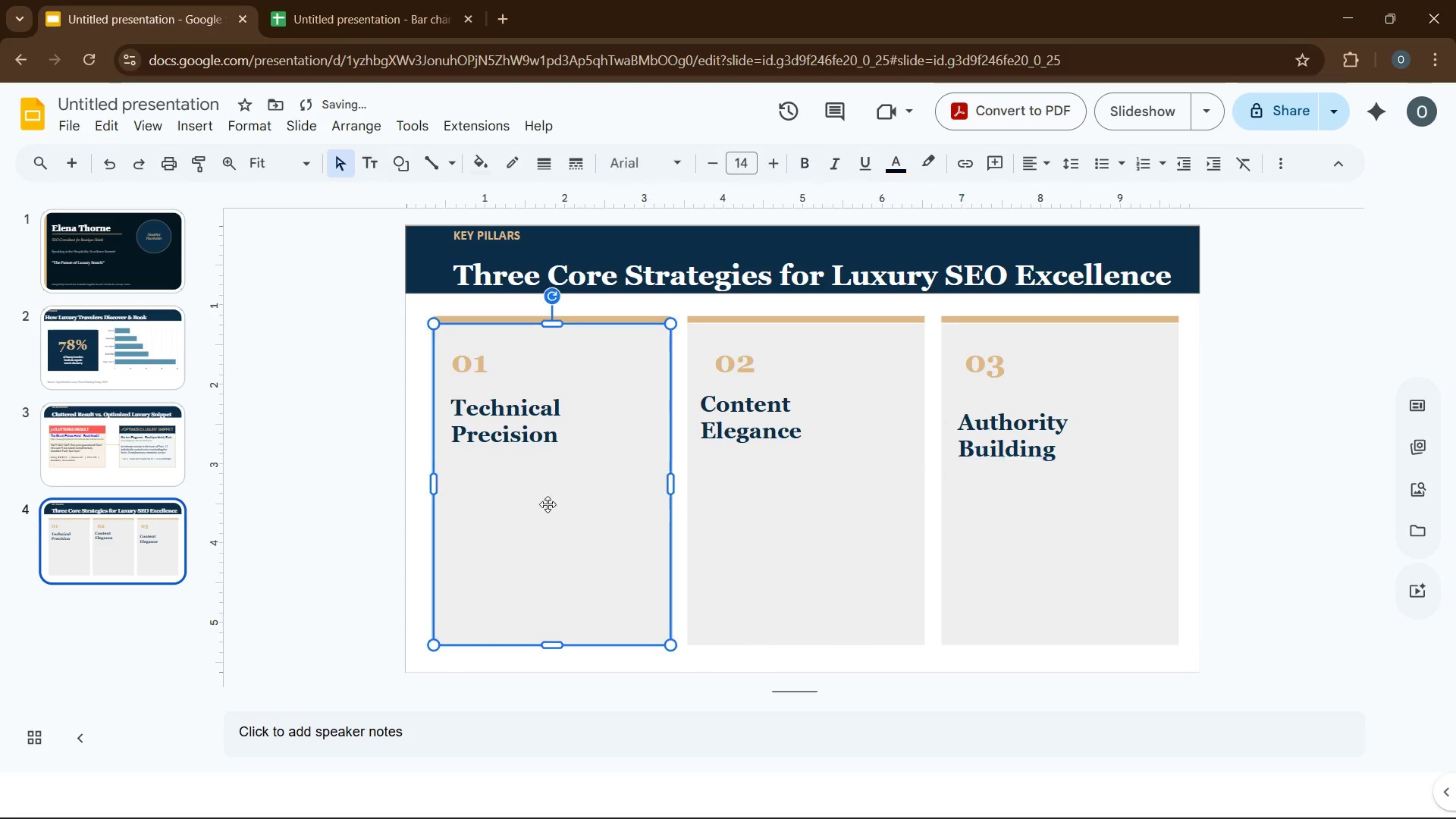 
hold_key(key=ControlLeft, duration=0.81)
left_click([516, 439])
 